 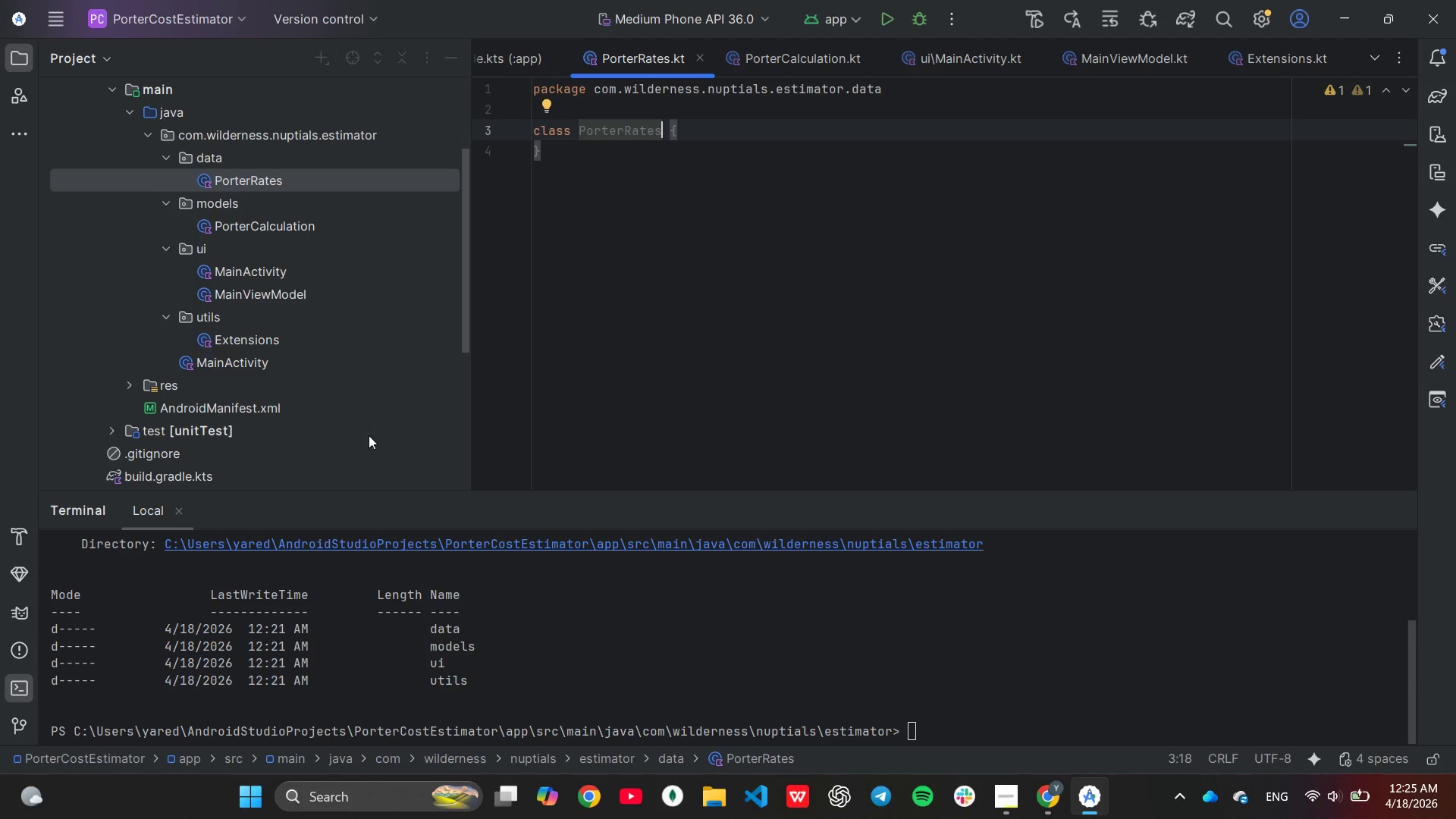 
right_click([210, 357])
 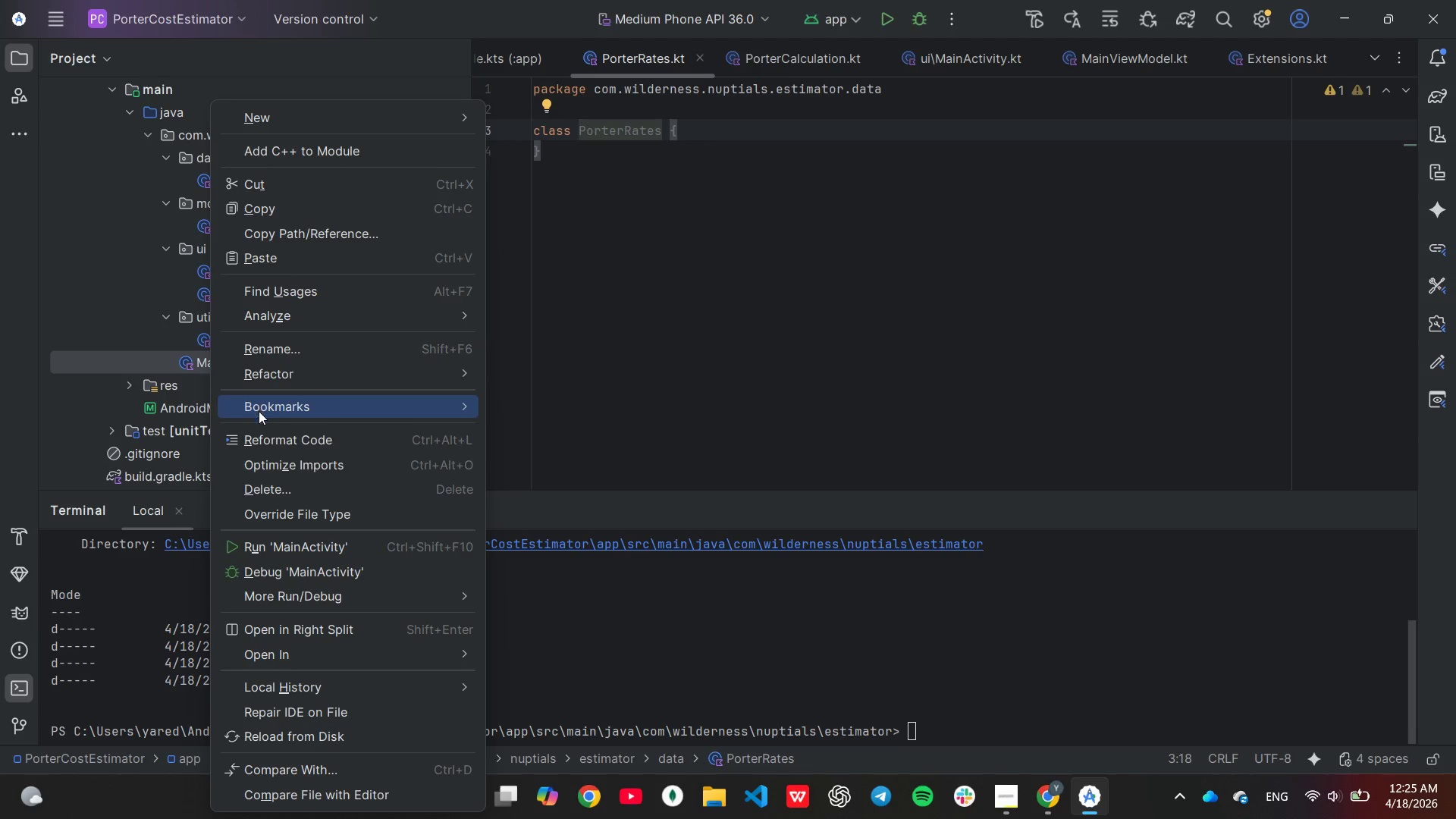 
left_click([276, 487])
 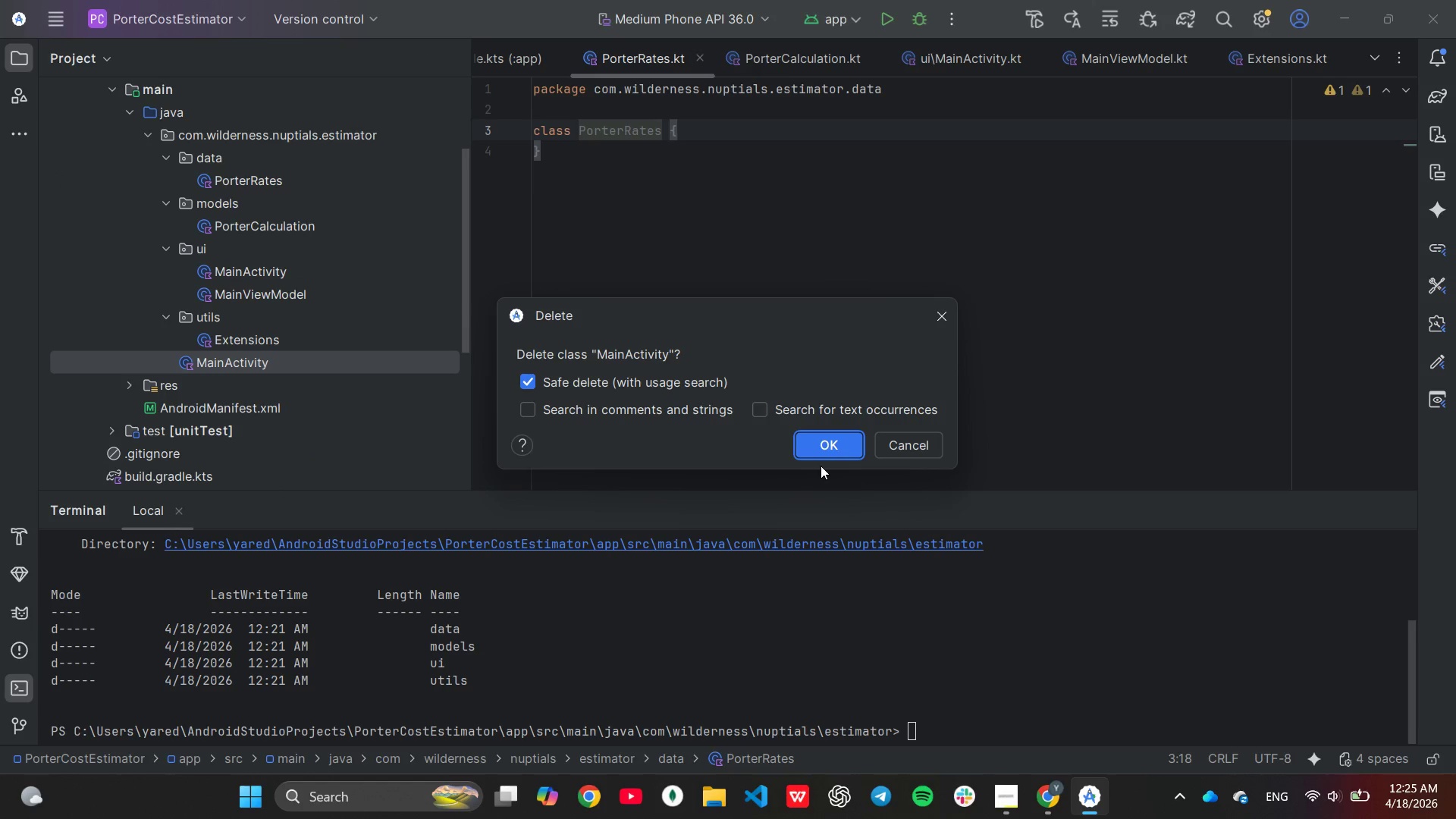 
left_click([824, 450])
 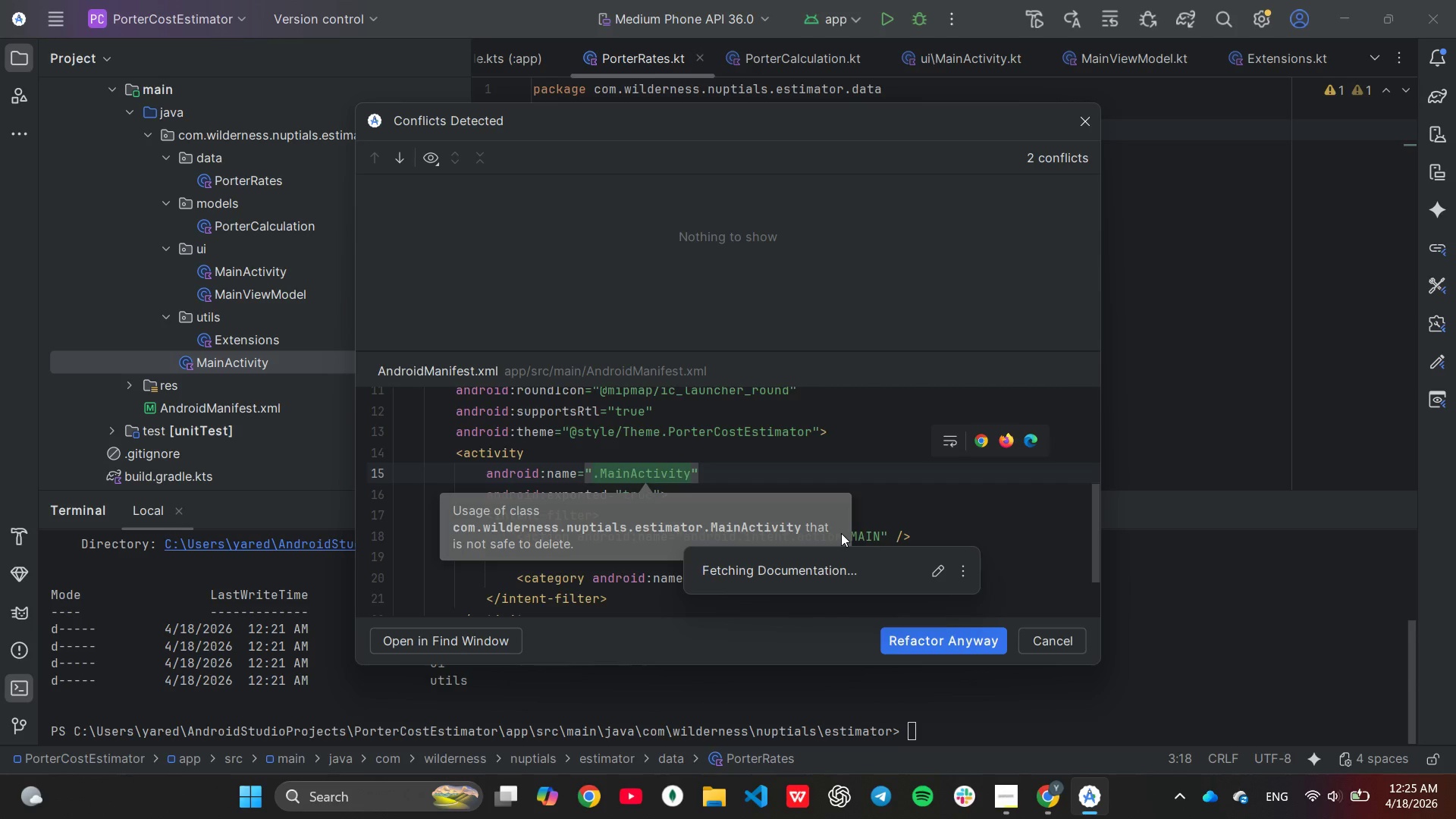 
wait(30.31)
 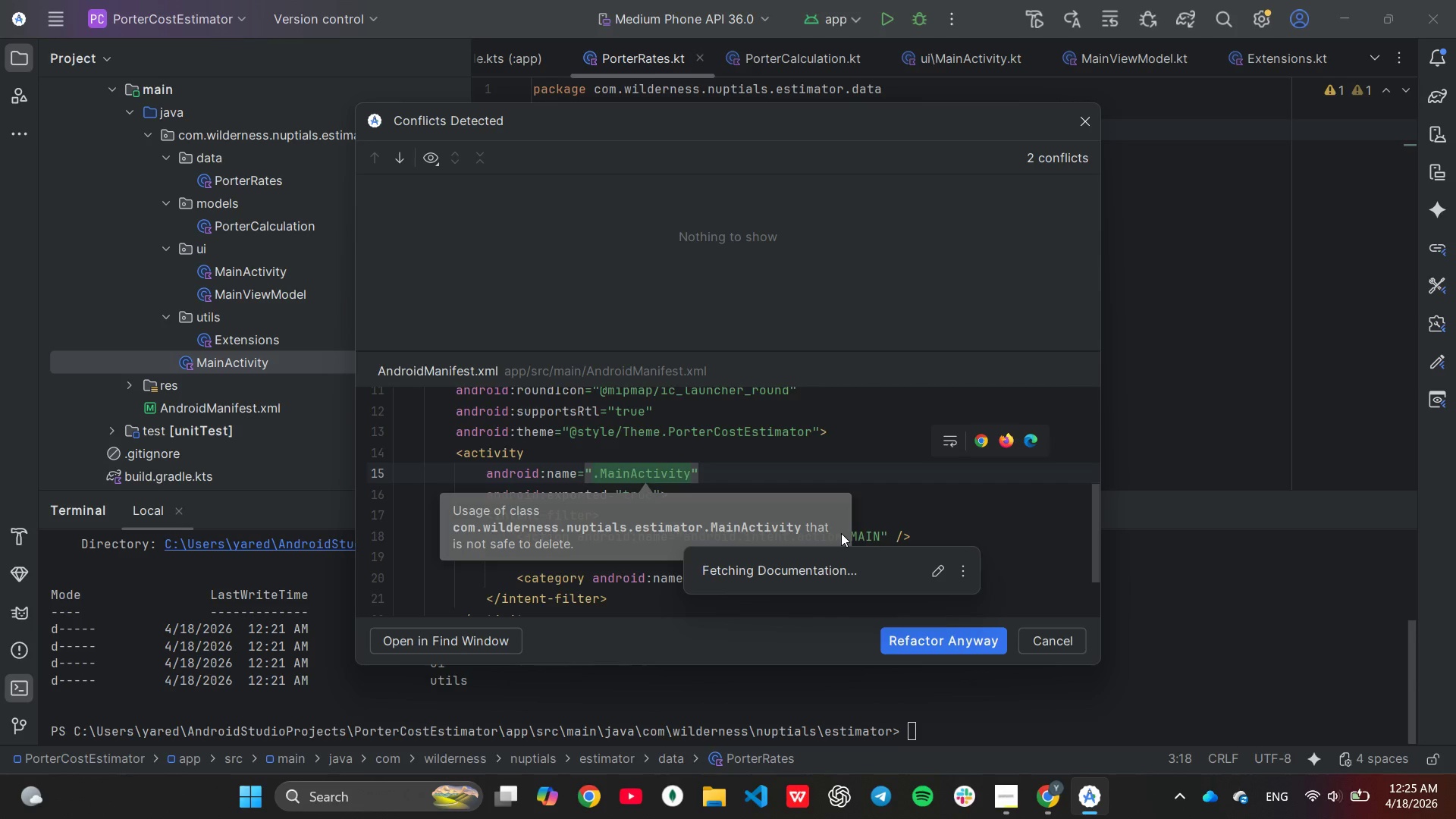 
scroll: coordinate [819, 371], scroll_direction: up, amount: 2.0
 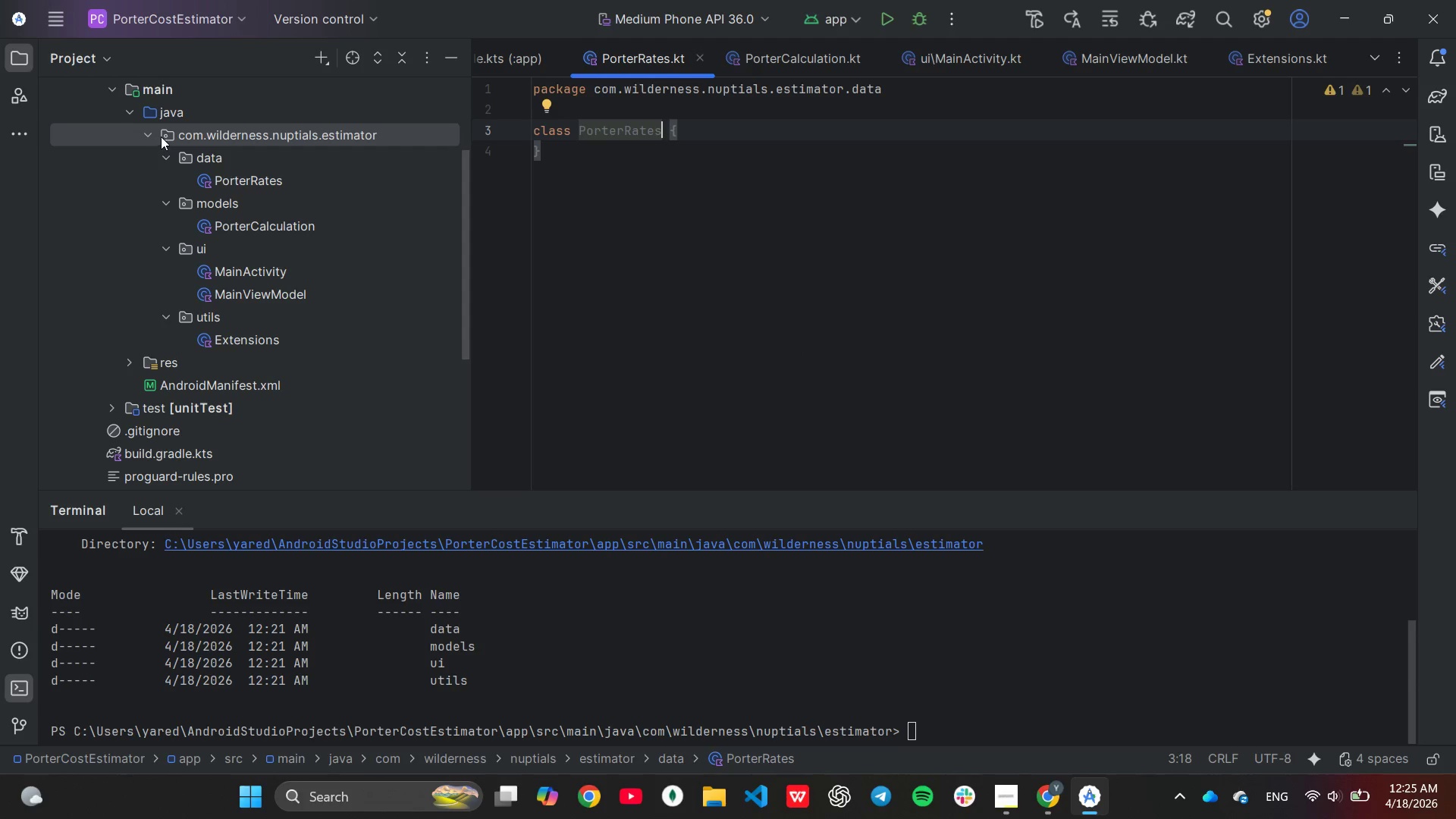 
wait(5.93)
 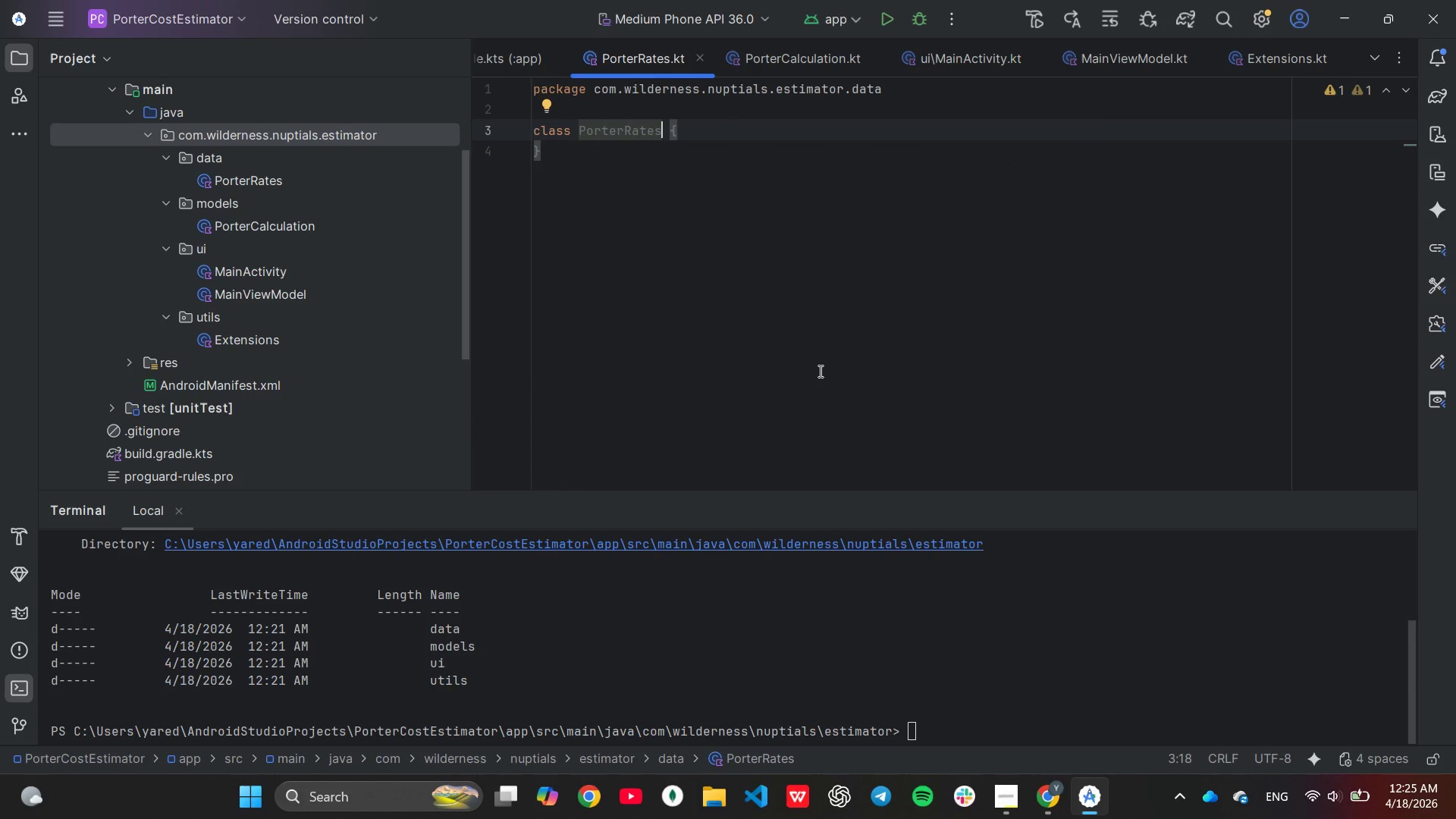 
double_click([297, 181])
 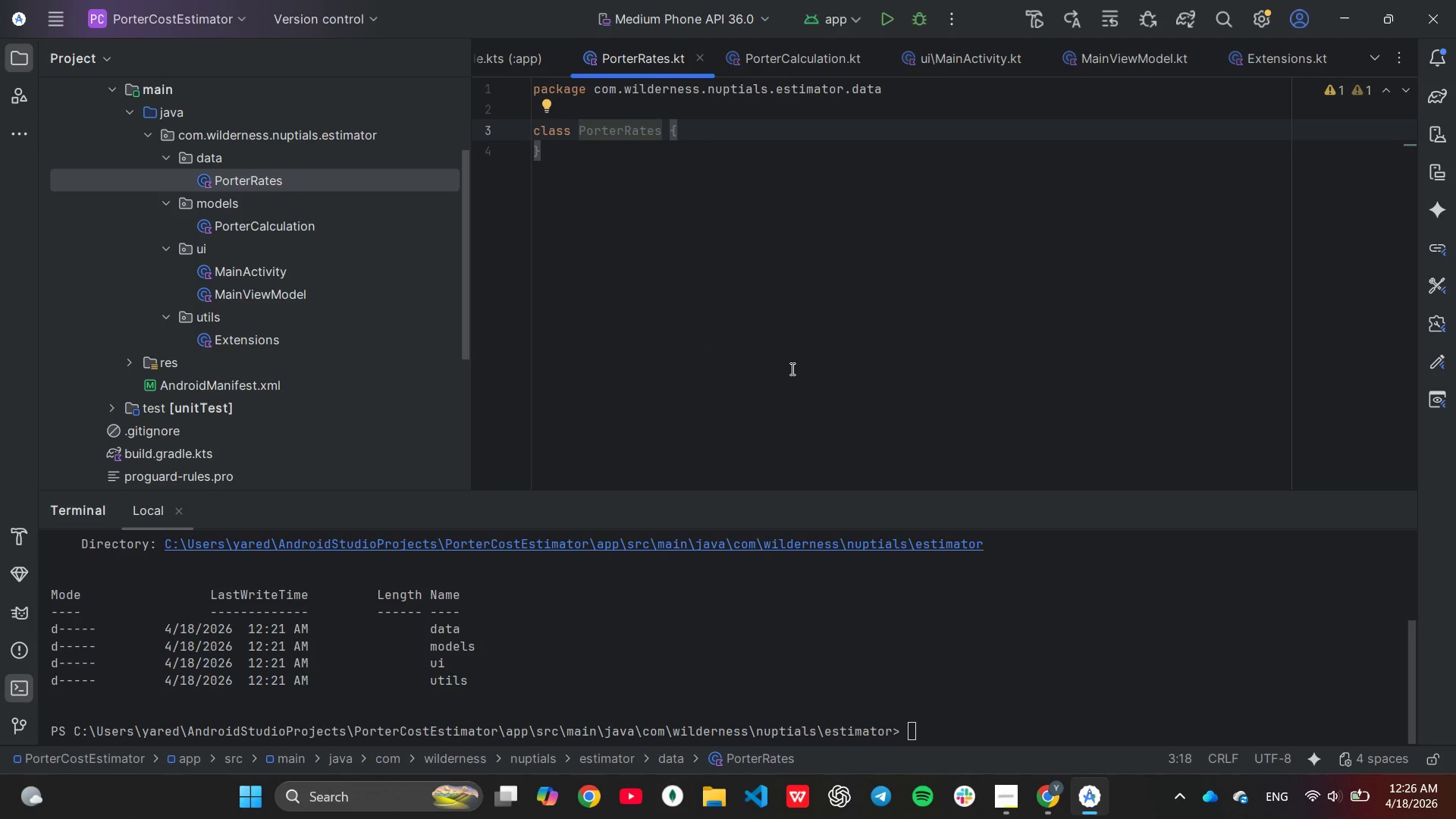 
wait(10.05)
 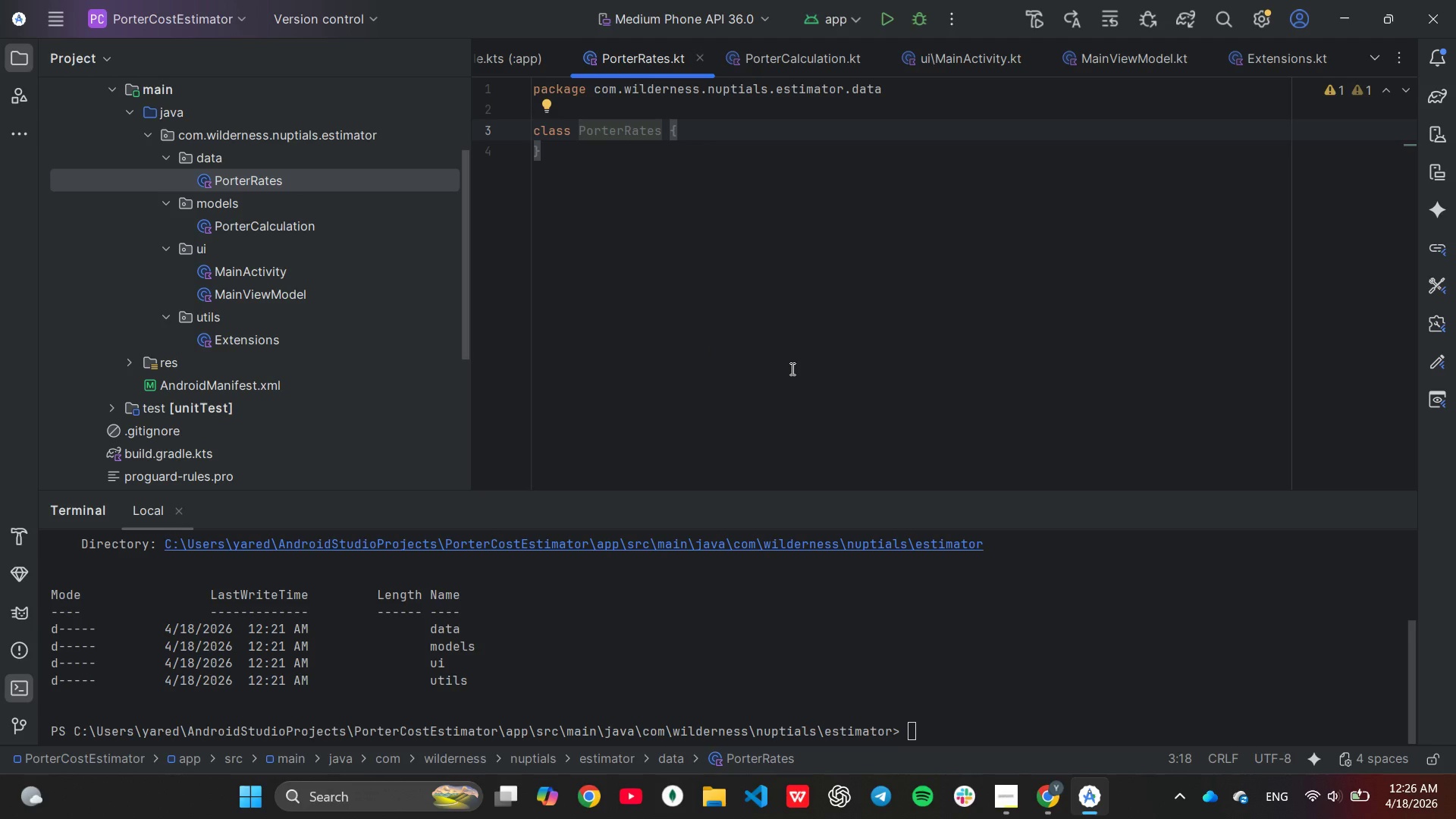 
left_click([571, 135])
 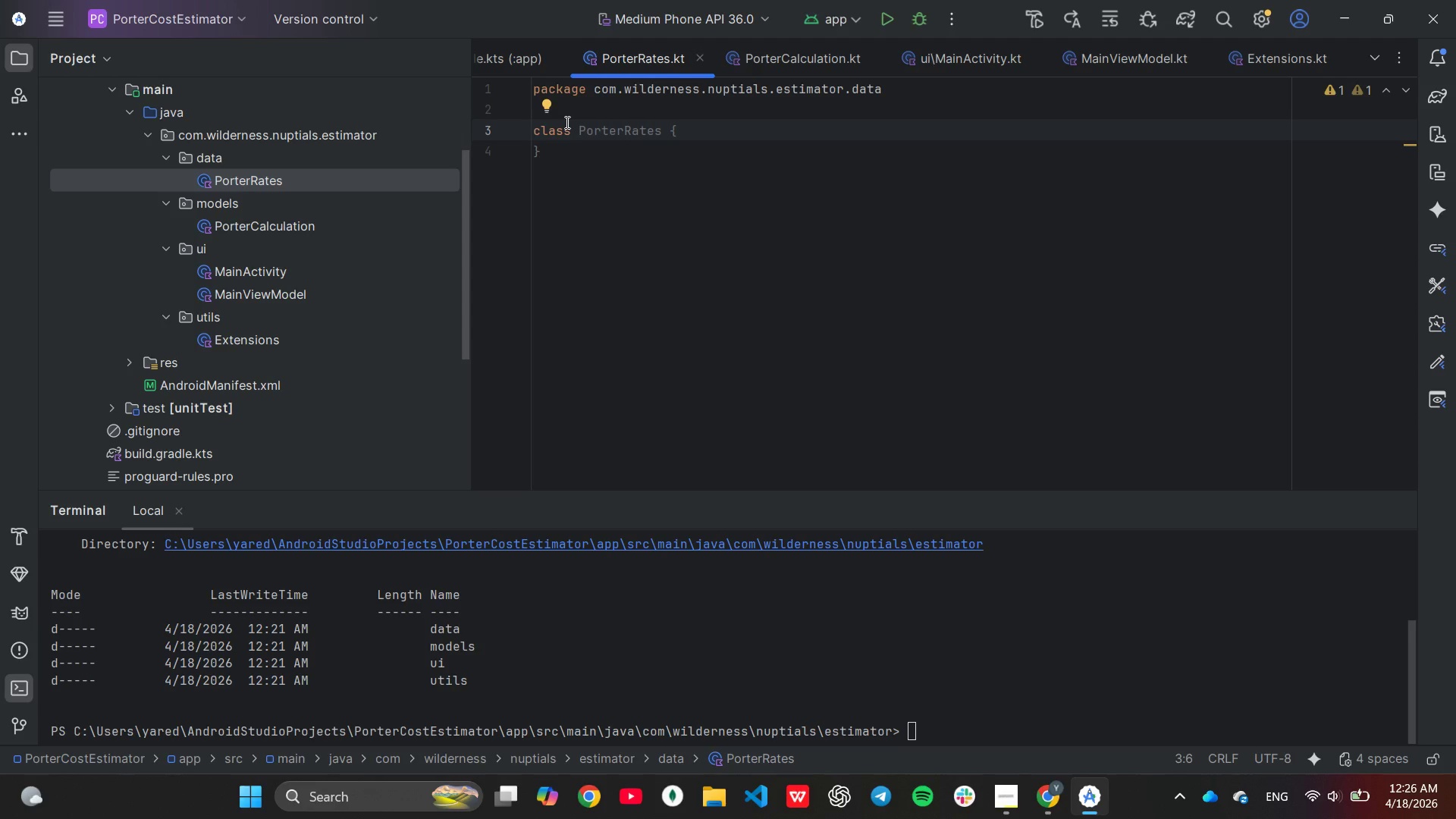 
hold_key(key=Backspace, duration=0.66)
 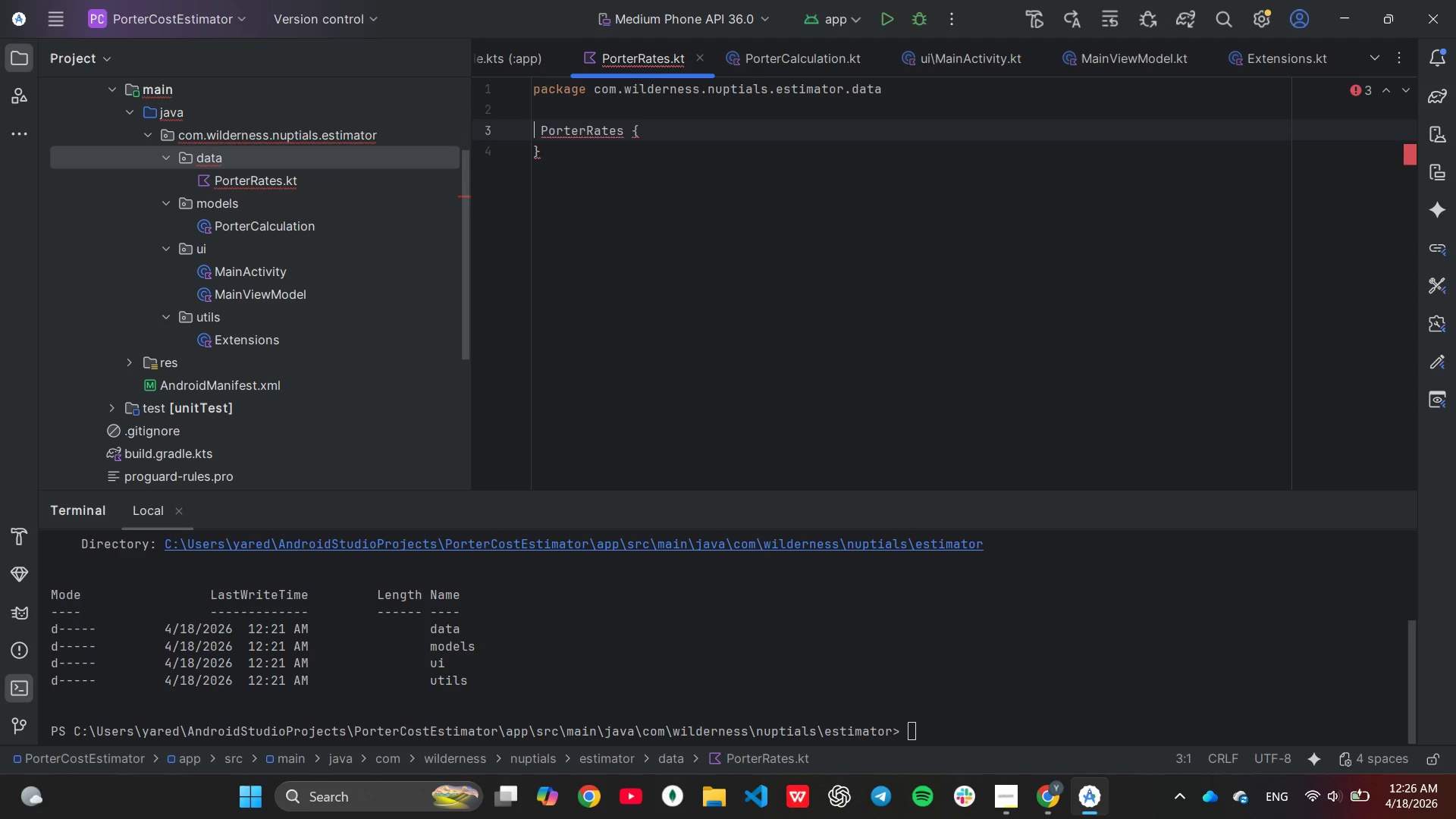 
type(objec)
 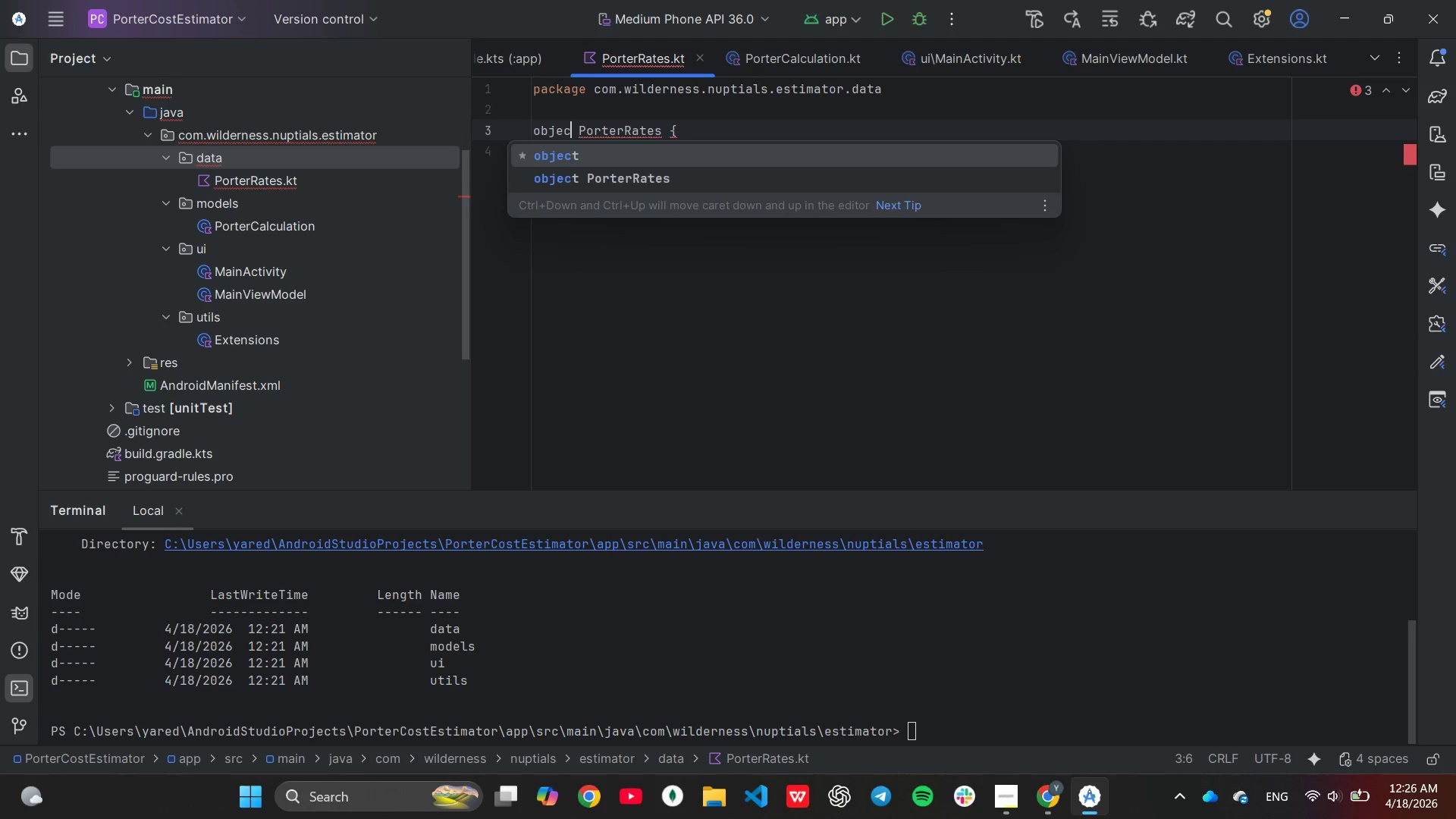 
key(Enter)
 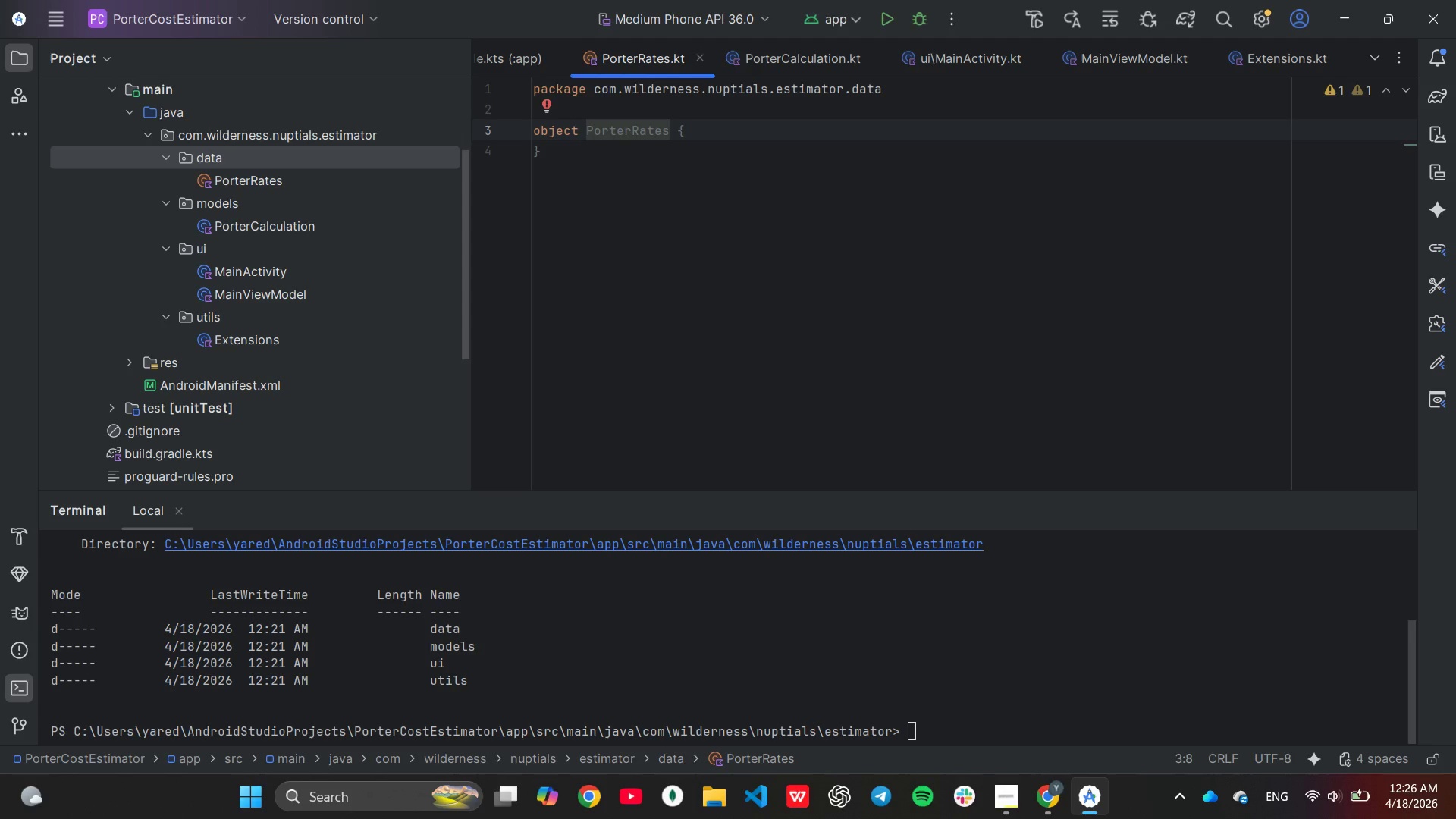 
key(PageDown)
 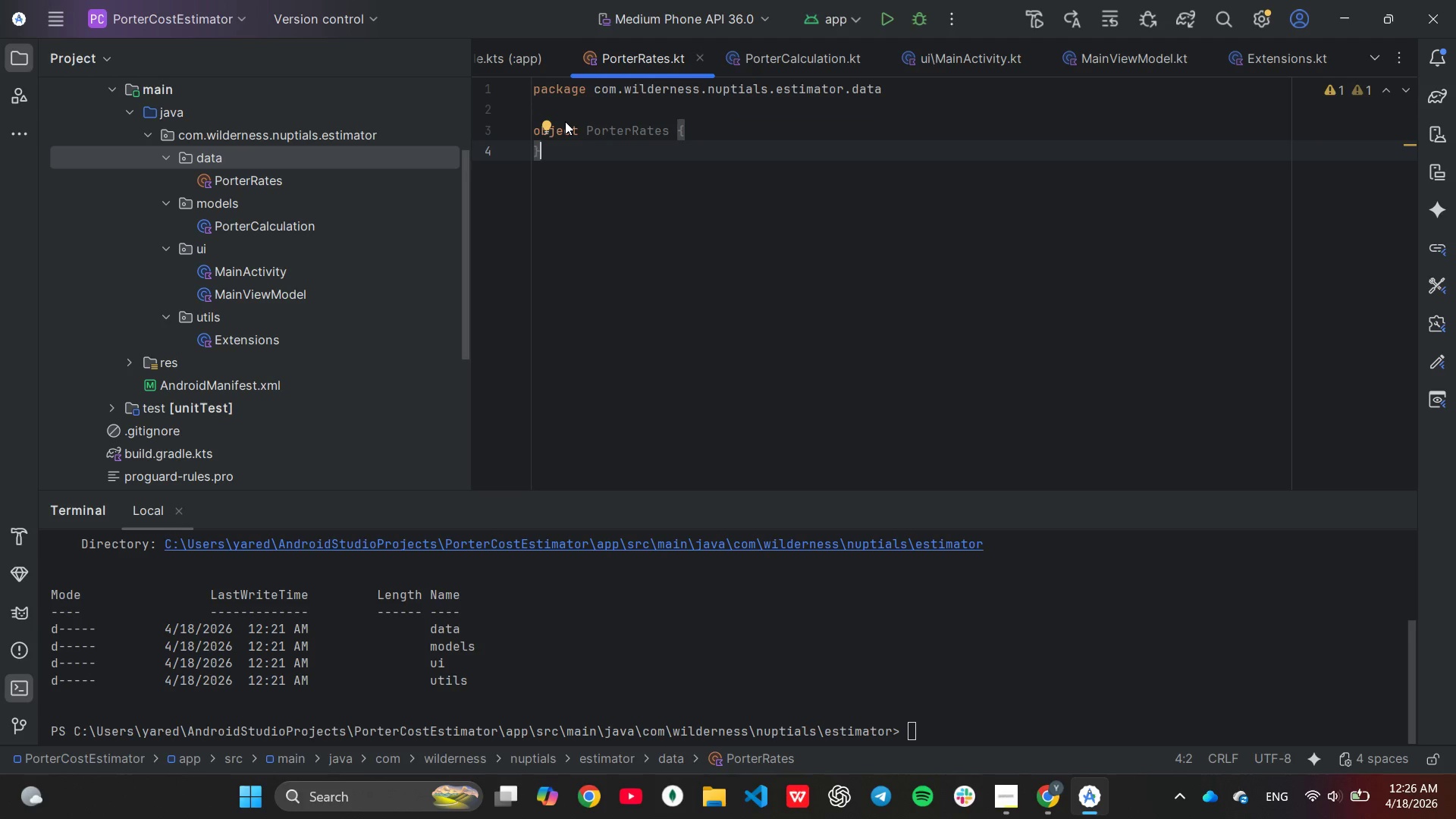 
key(End)
 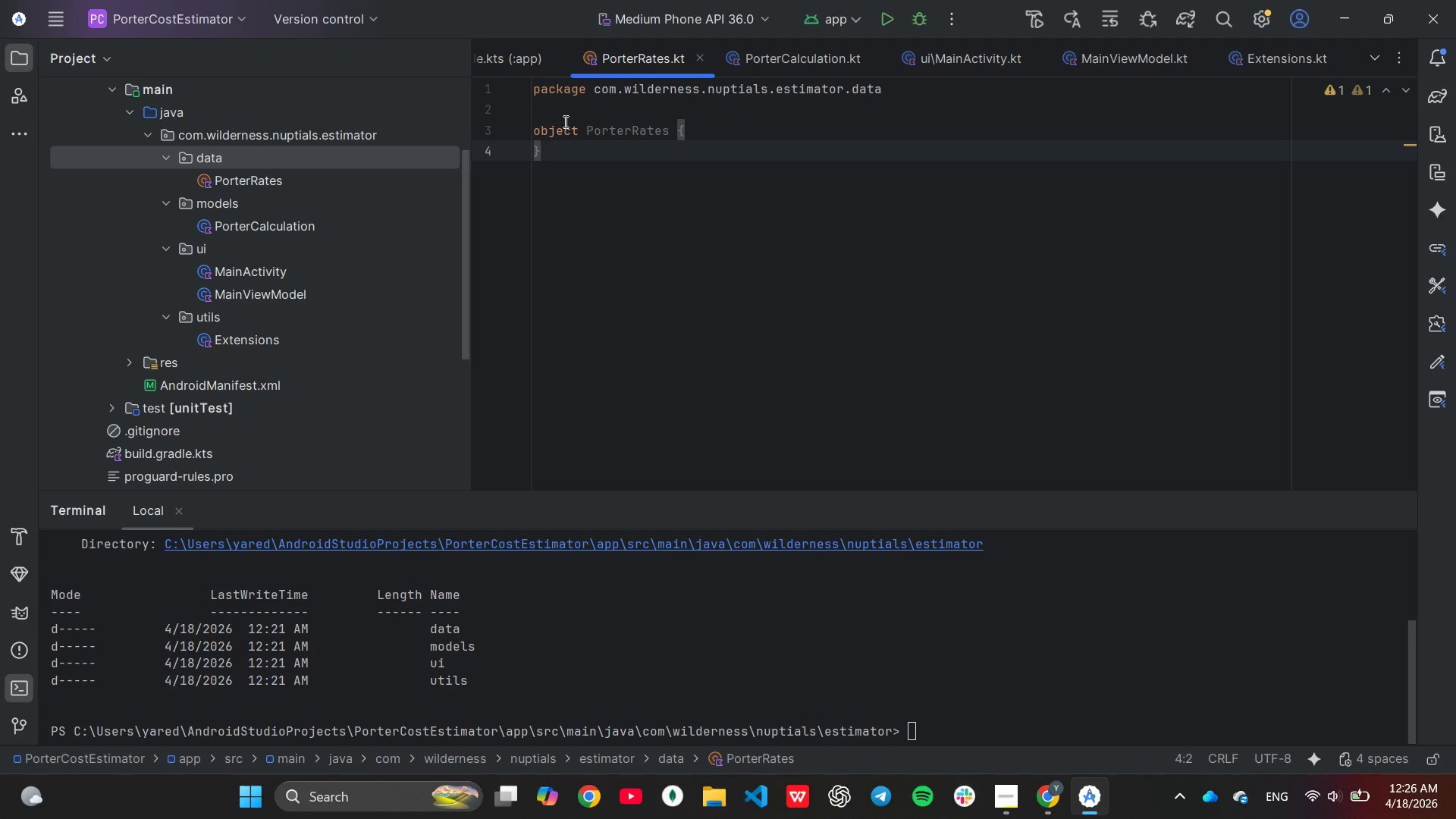 
key(ArrowUp)
 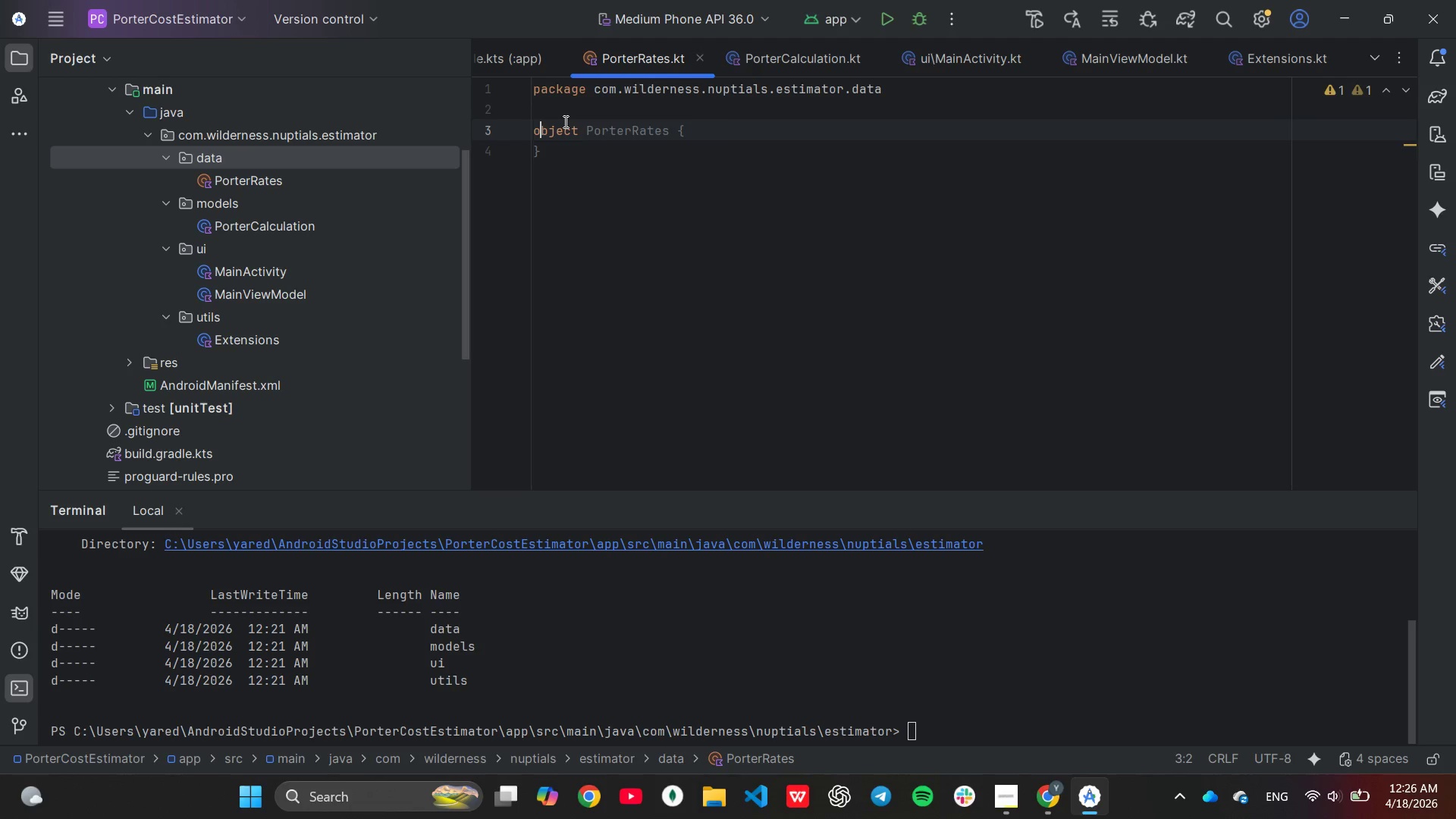 
key(End)
 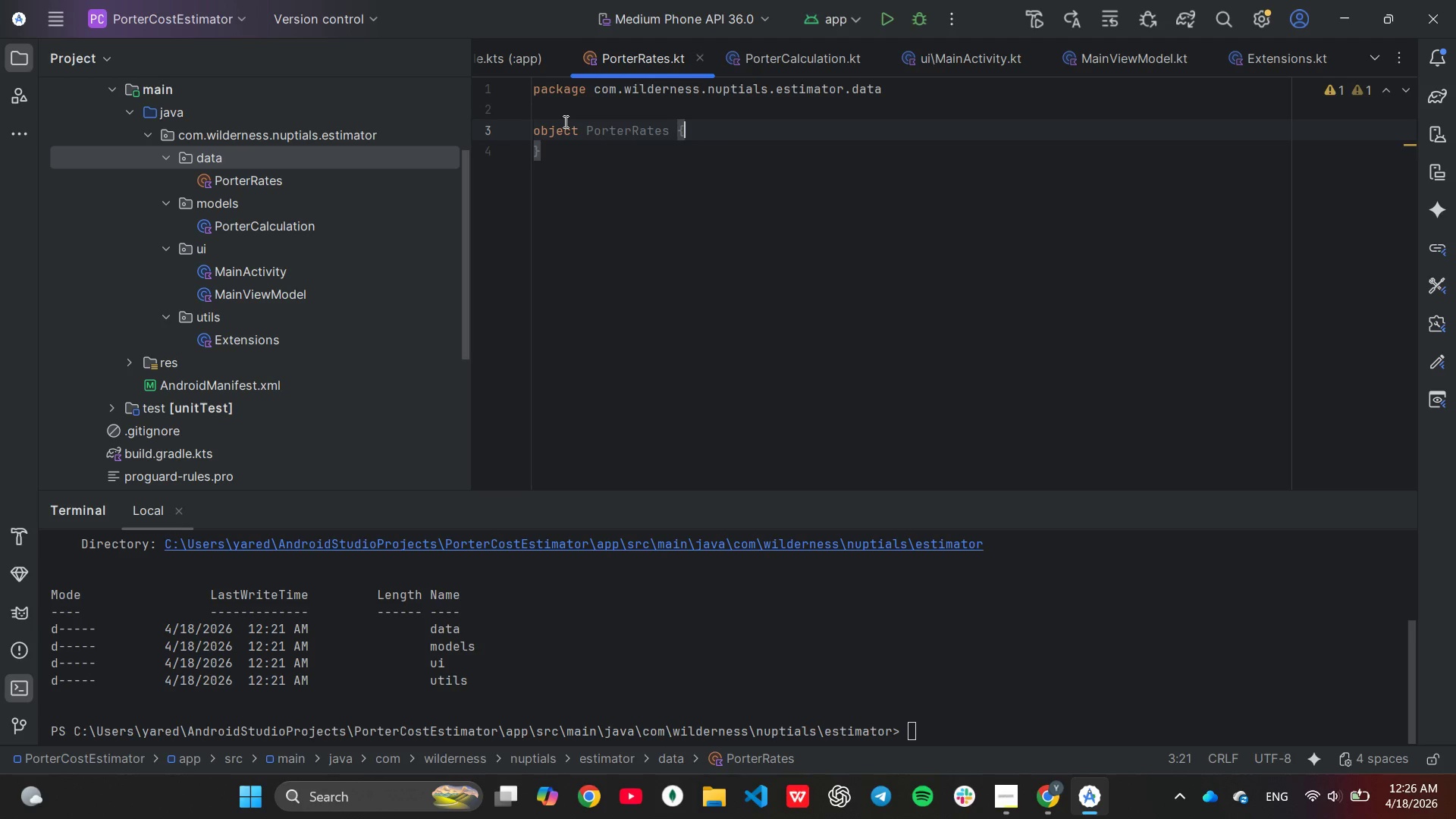 
key(Enter)
 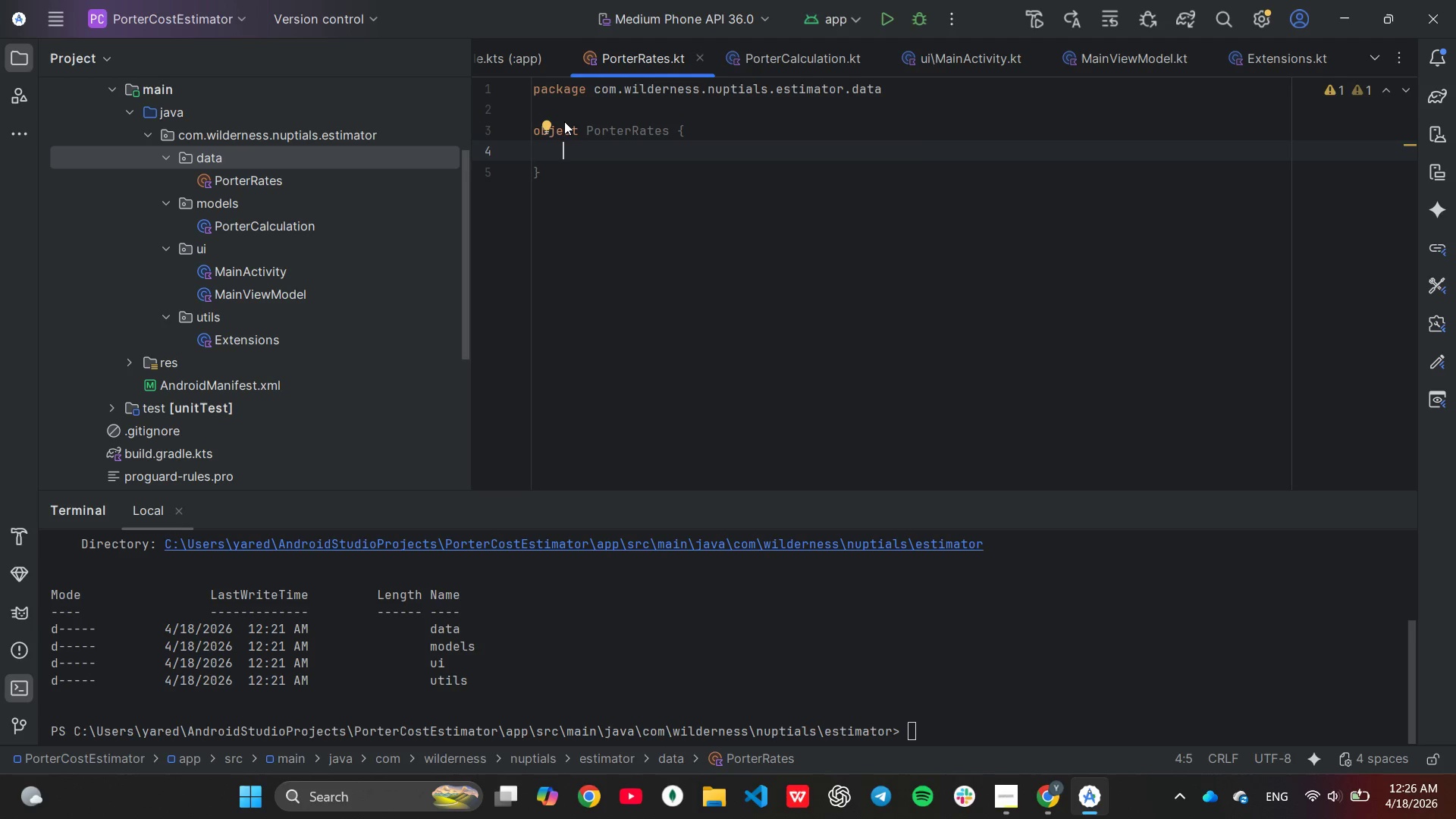 
type(const)
key(Tab)
 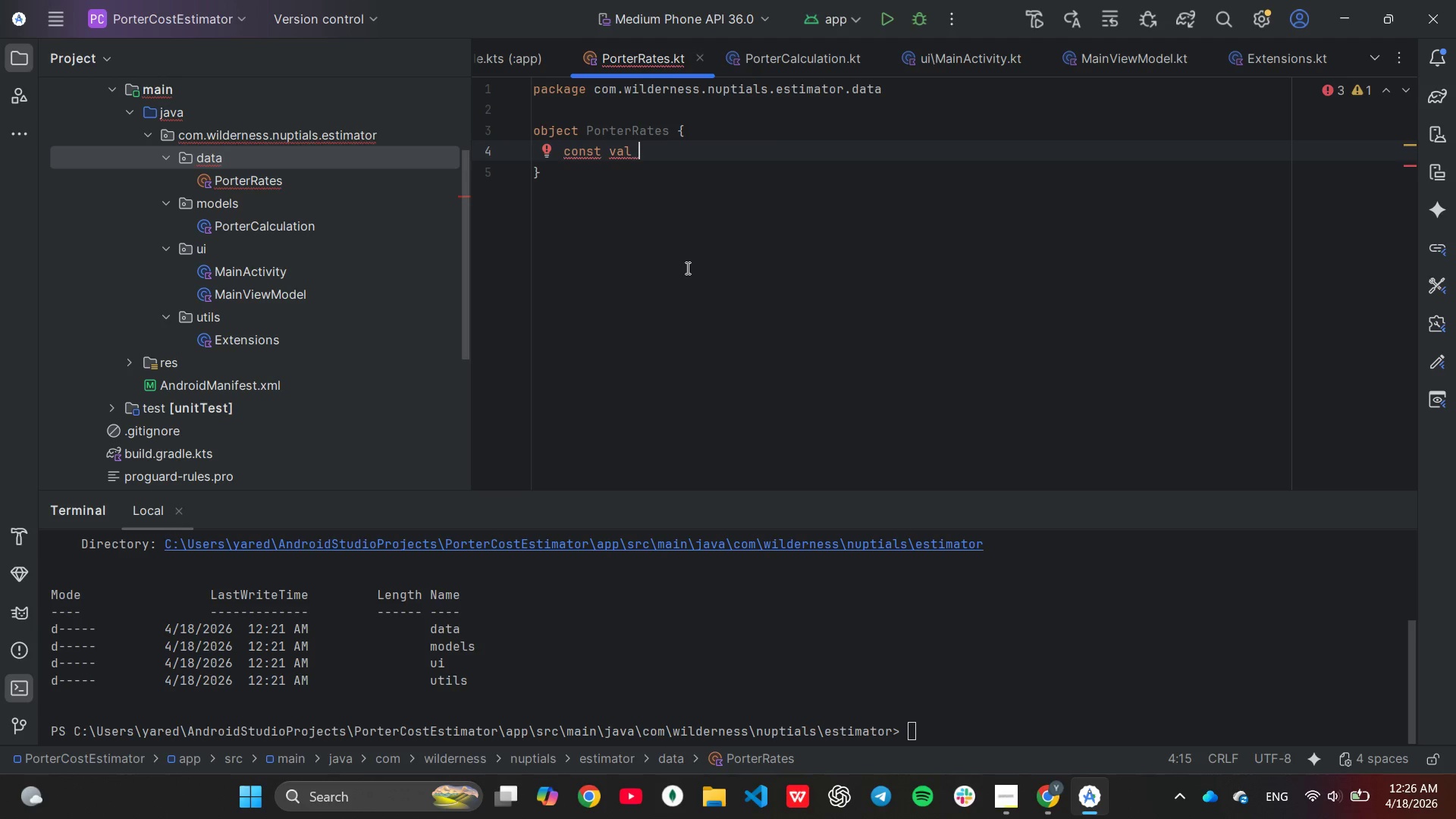 
wait(5.5)
 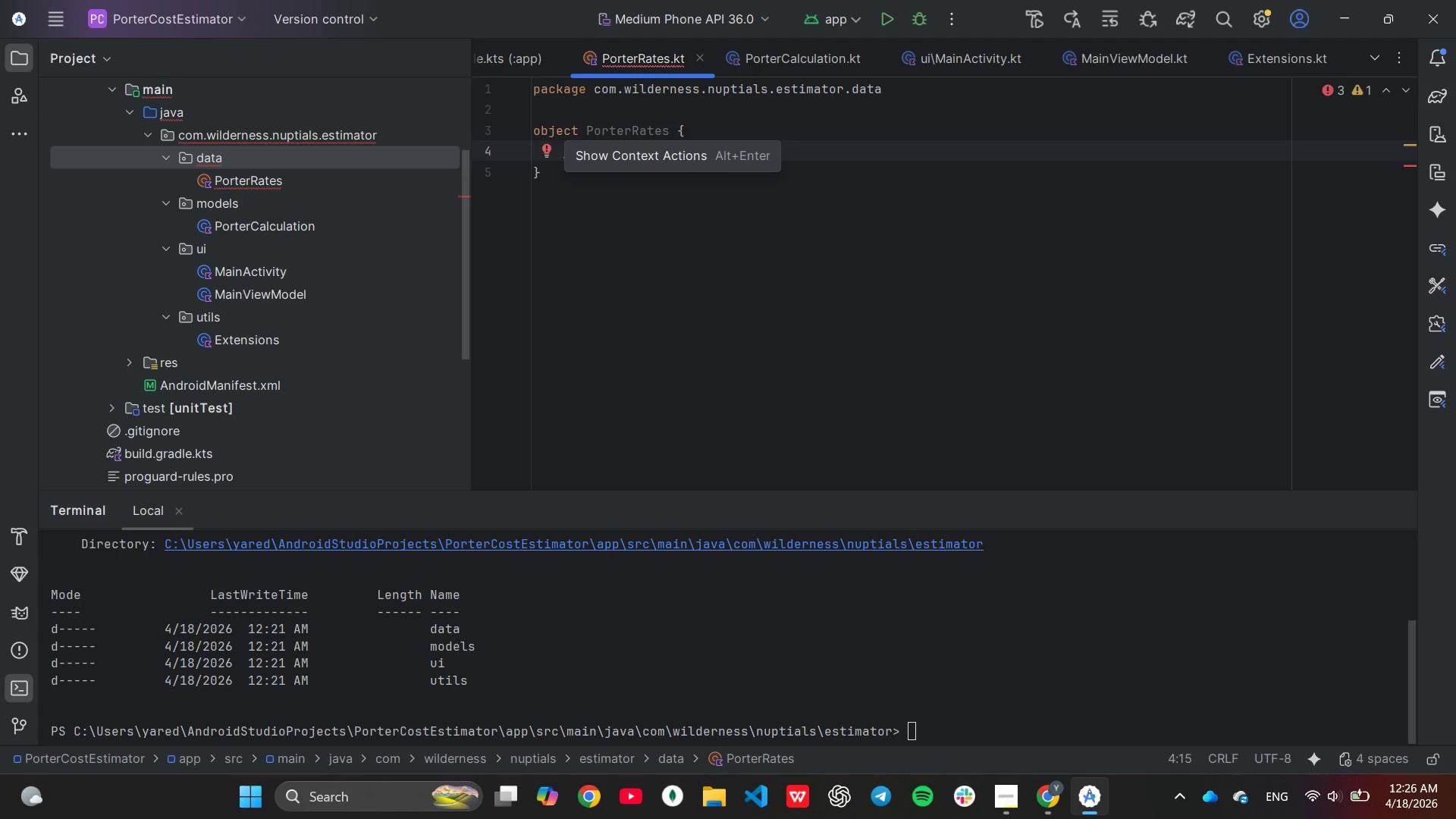 
type(USD_PER)
key(Tab)
key(Backspace)
key(Backspace)
key(Backspace)
type(_k)
key(Backspace)
type(HG)
key(Backspace)
key(Backspace)
type(KG = 2.0)
 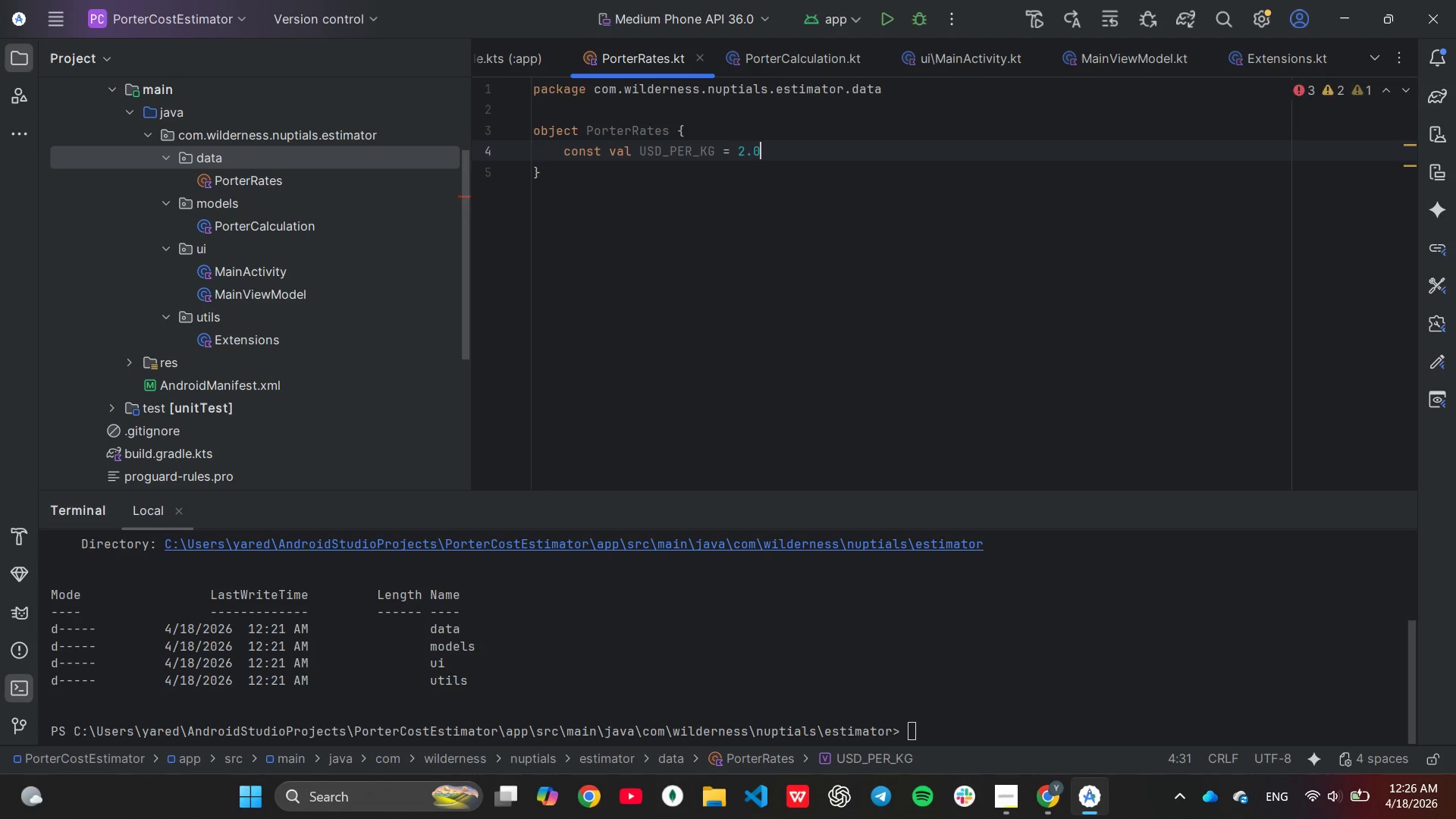 
key(Enter)
 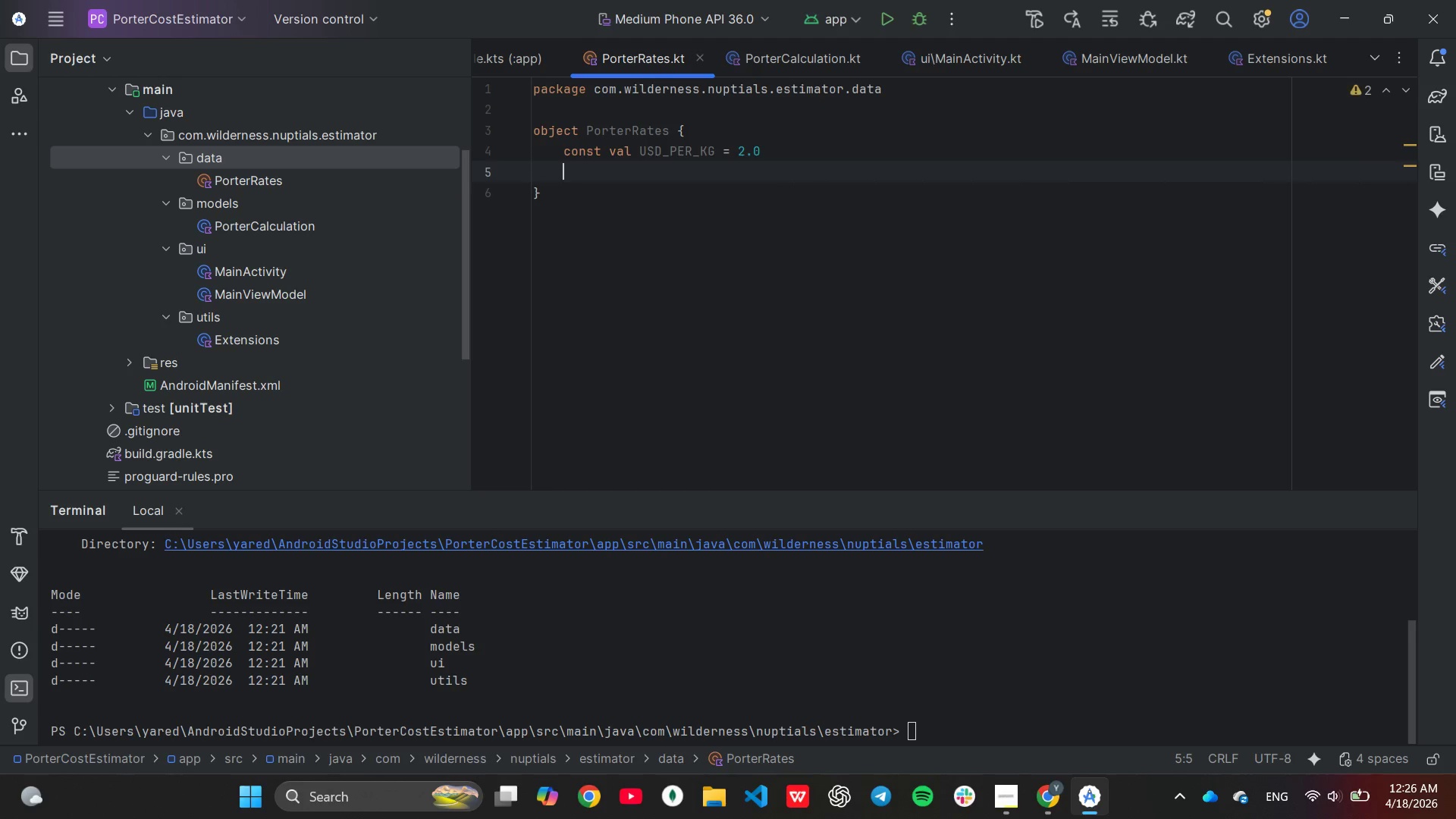 
type(CP)
key(Backspace)
key(Backspace)
type(cp)
key(Backspace)
type(ons)
 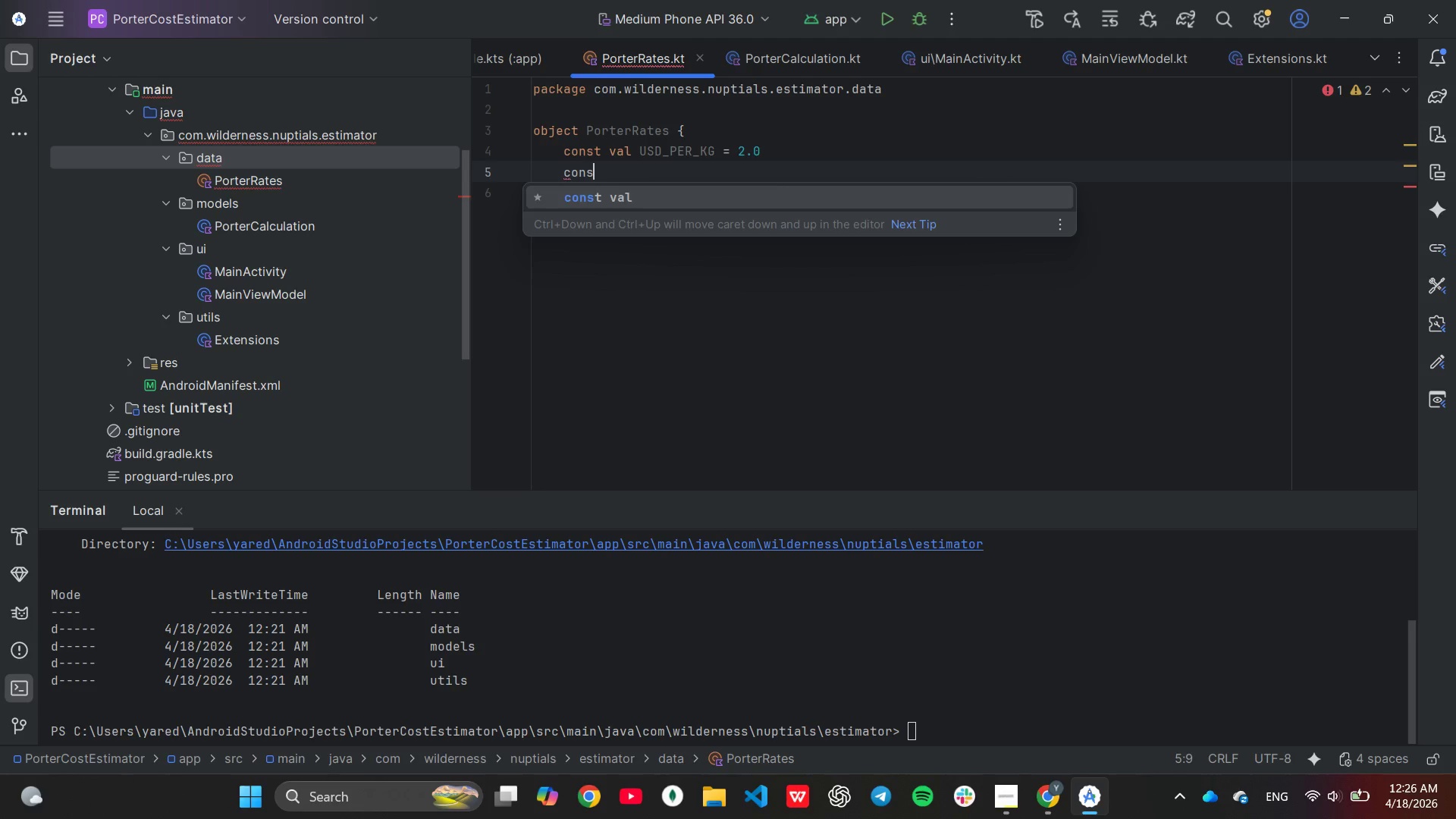 
key(Enter)
 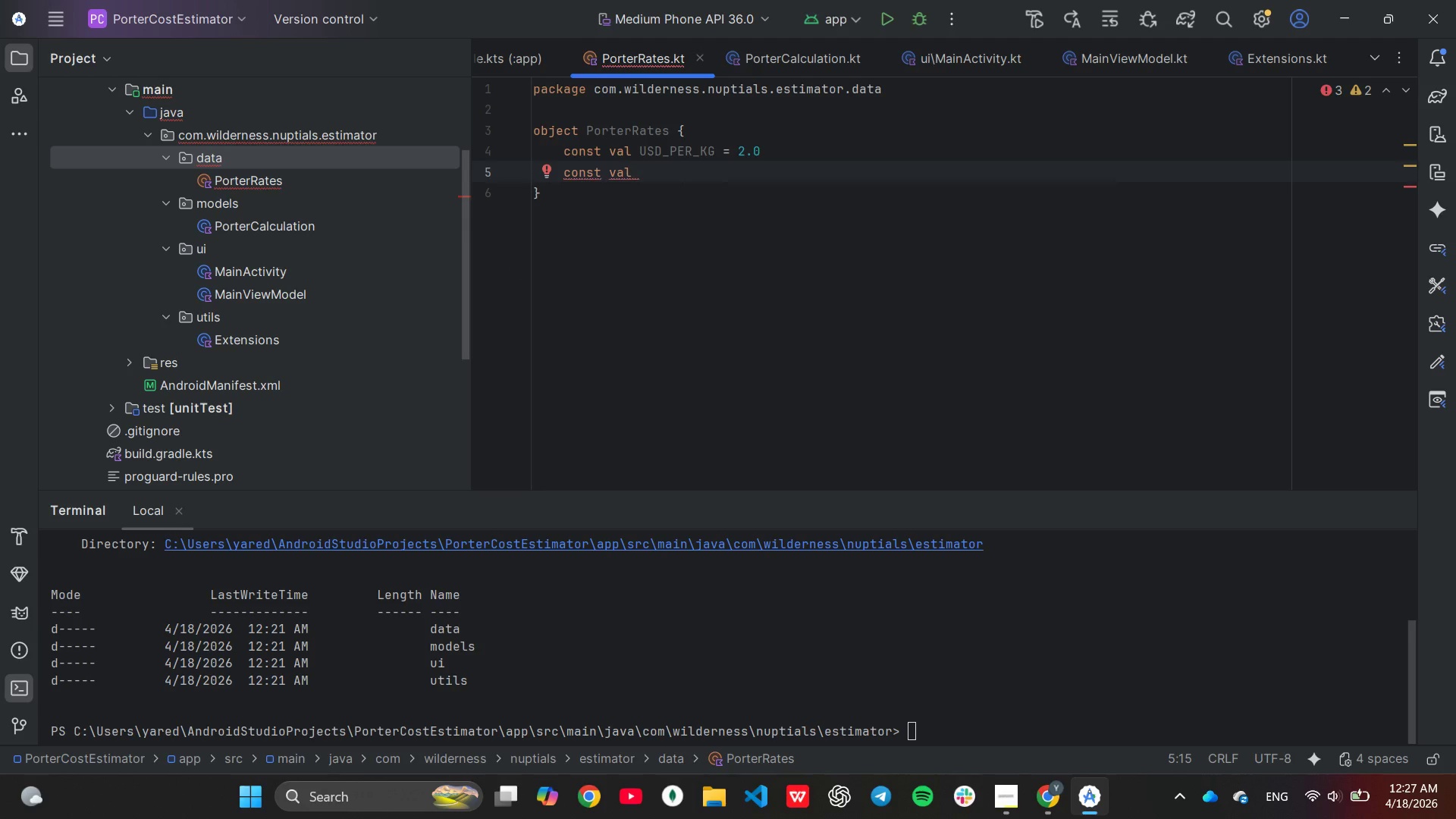 
type(NPR)
 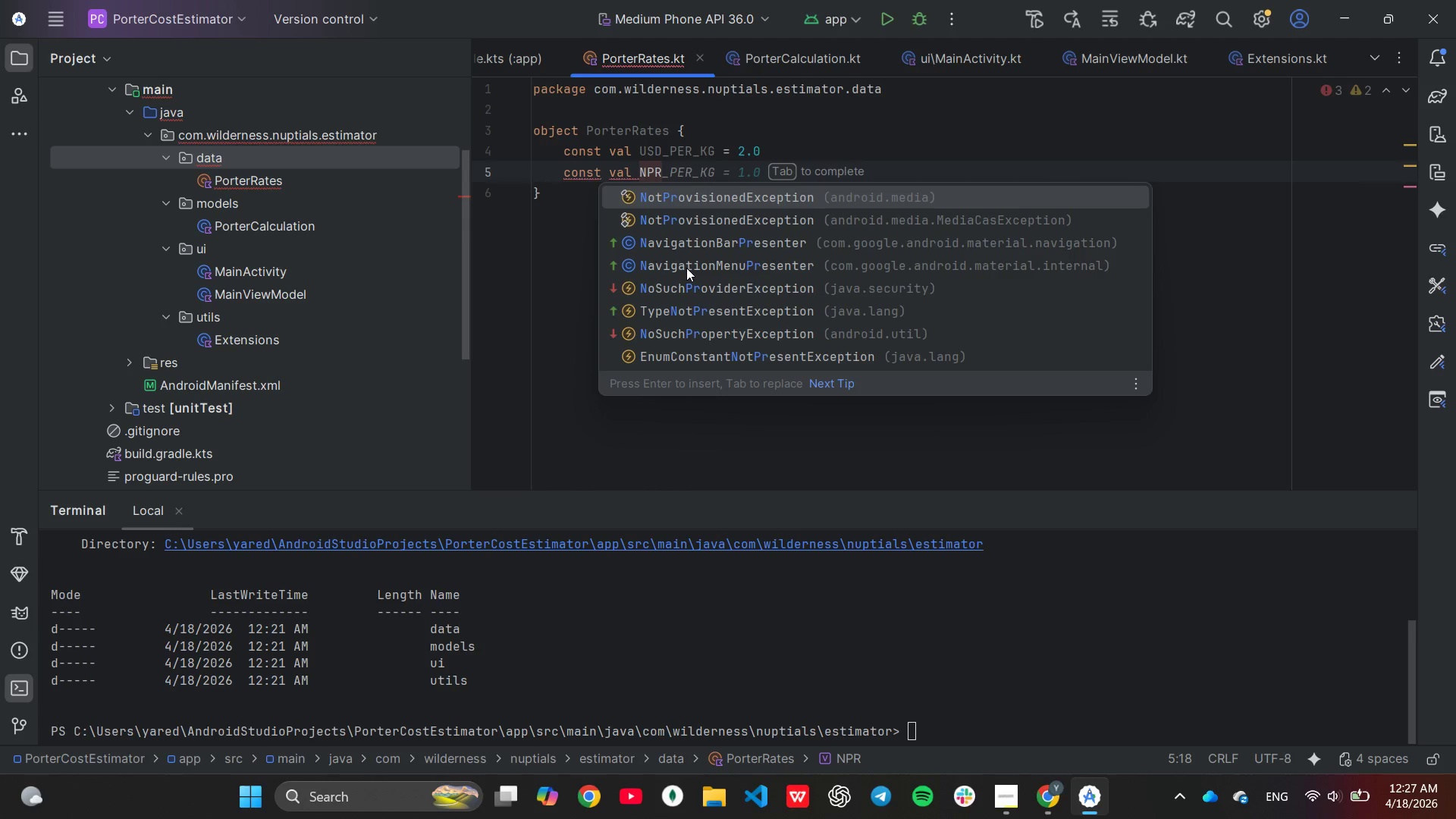 
wait(6.83)
 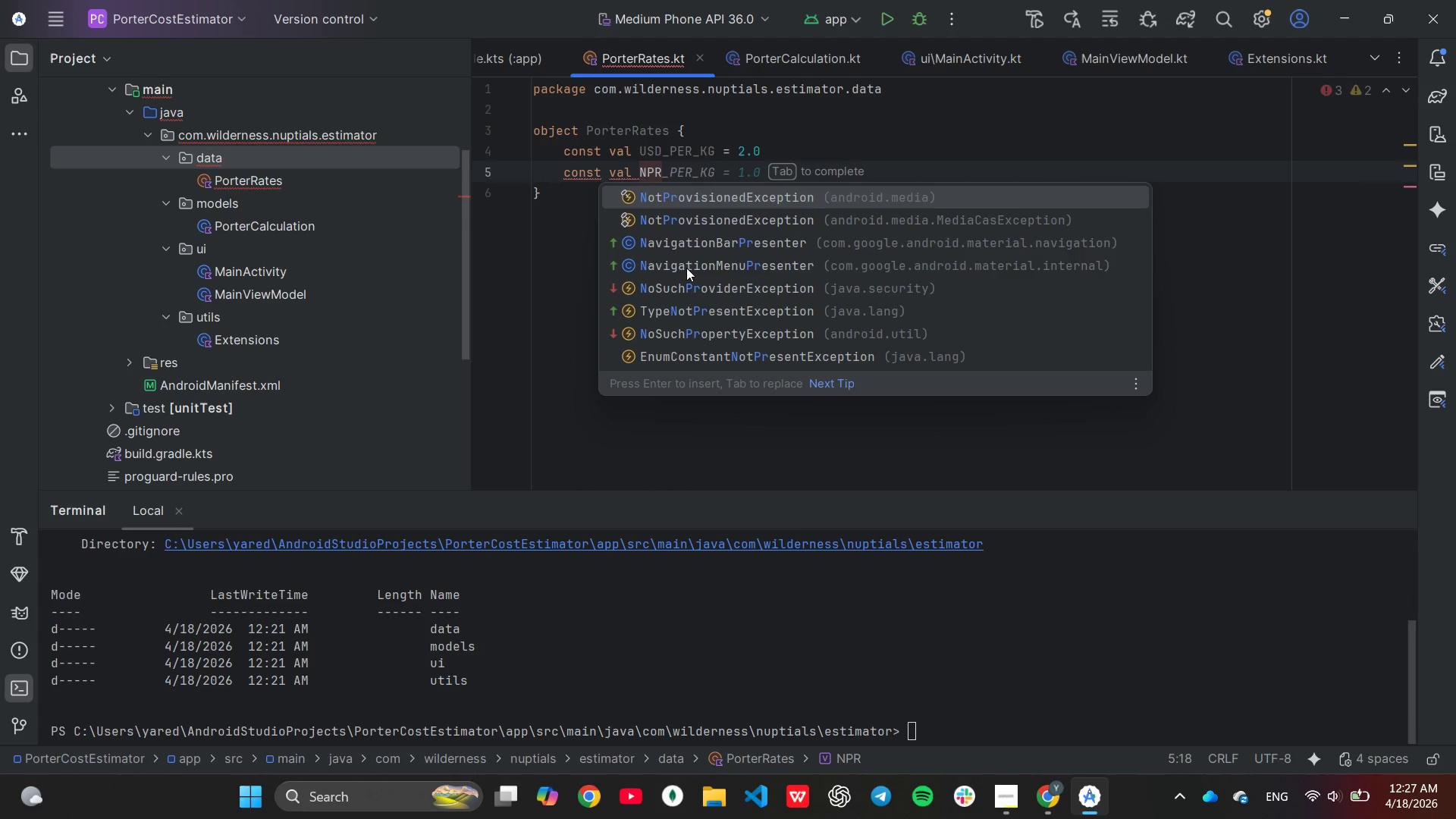 
type(_CONVERSION_T)
key(Backspace)
type(RATE = 133.80)
key(Backspace)
key(Backspace)
type(0)
 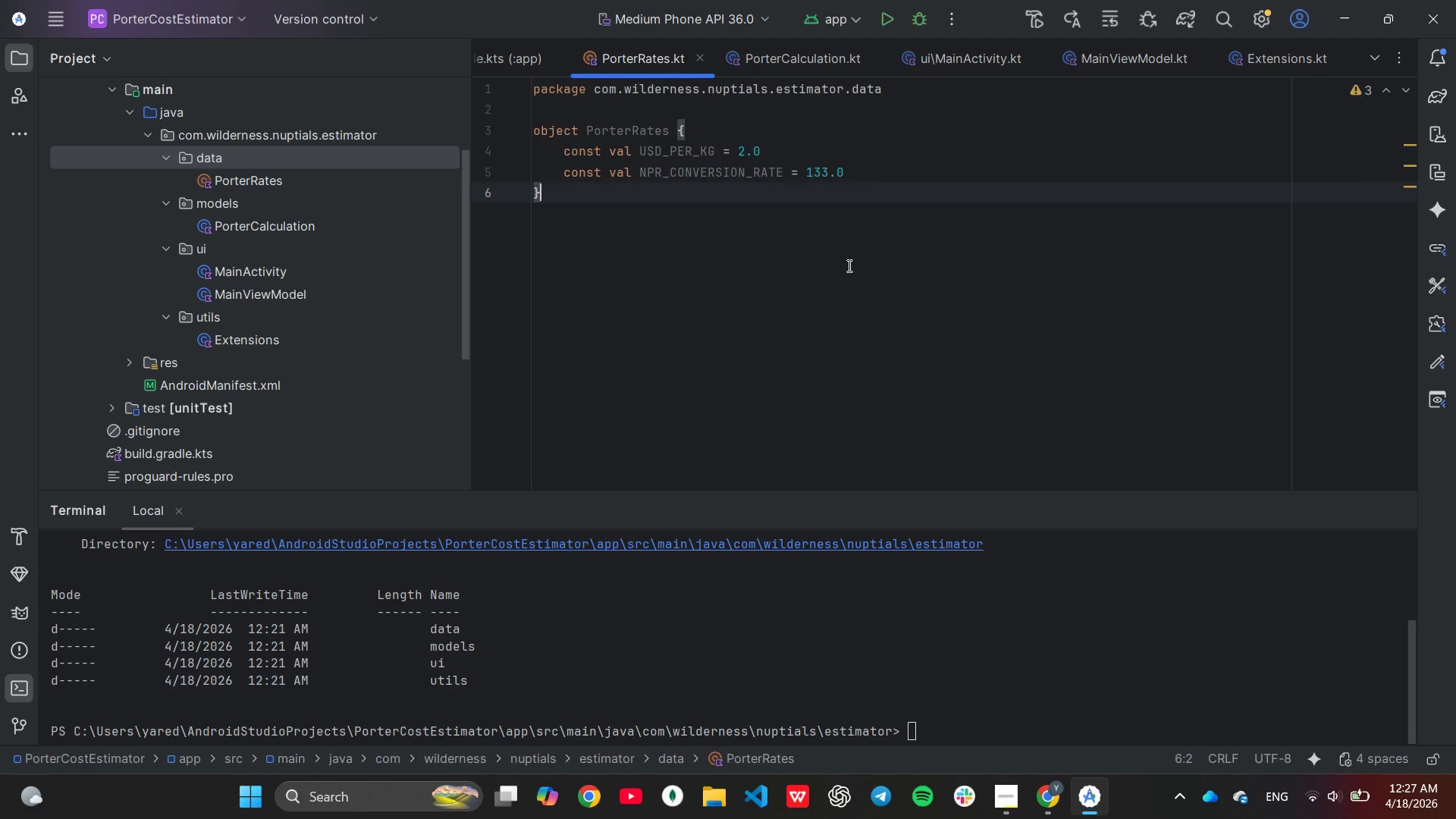 
wait(11.52)
 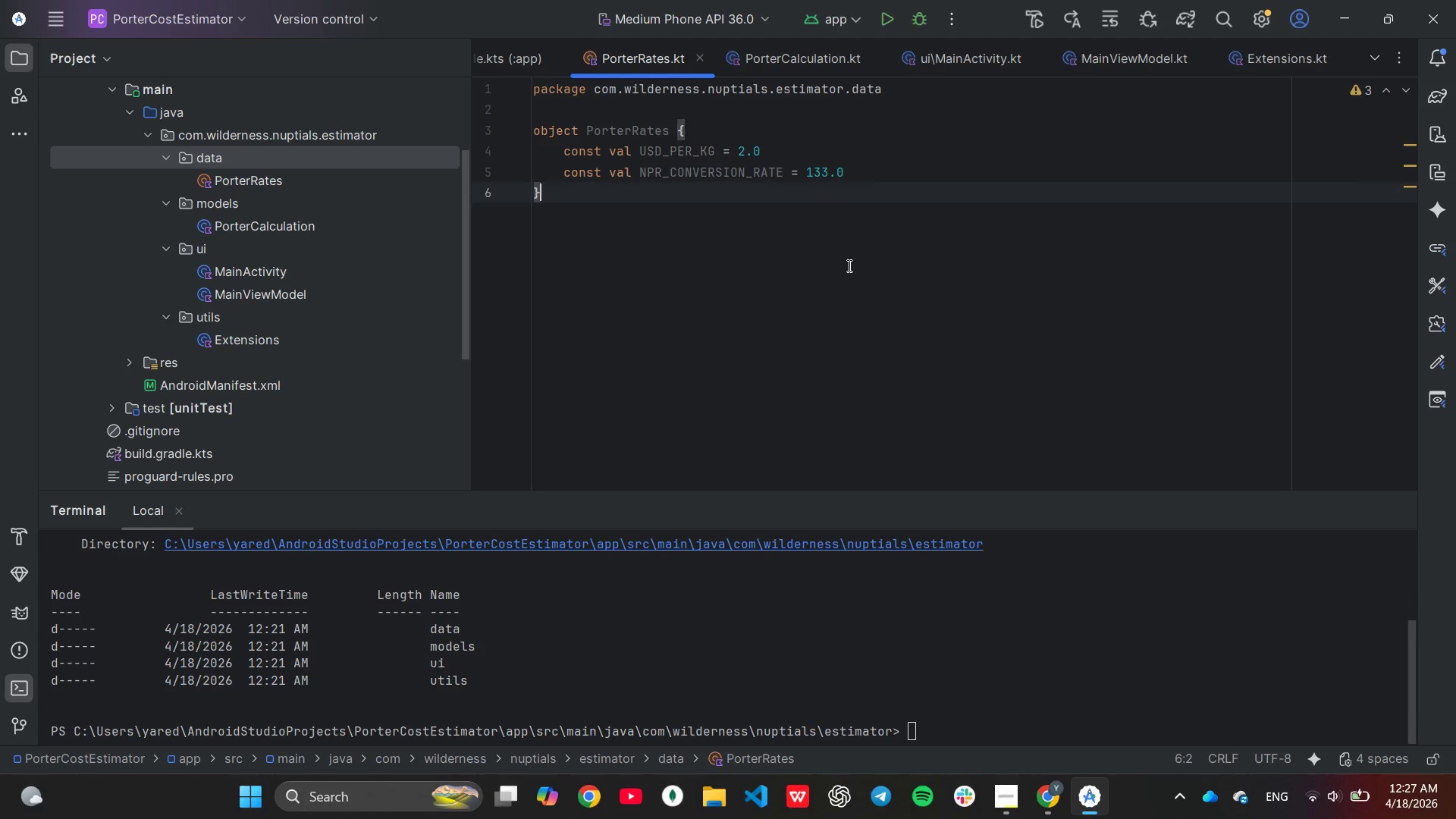 
double_click([253, 297])
 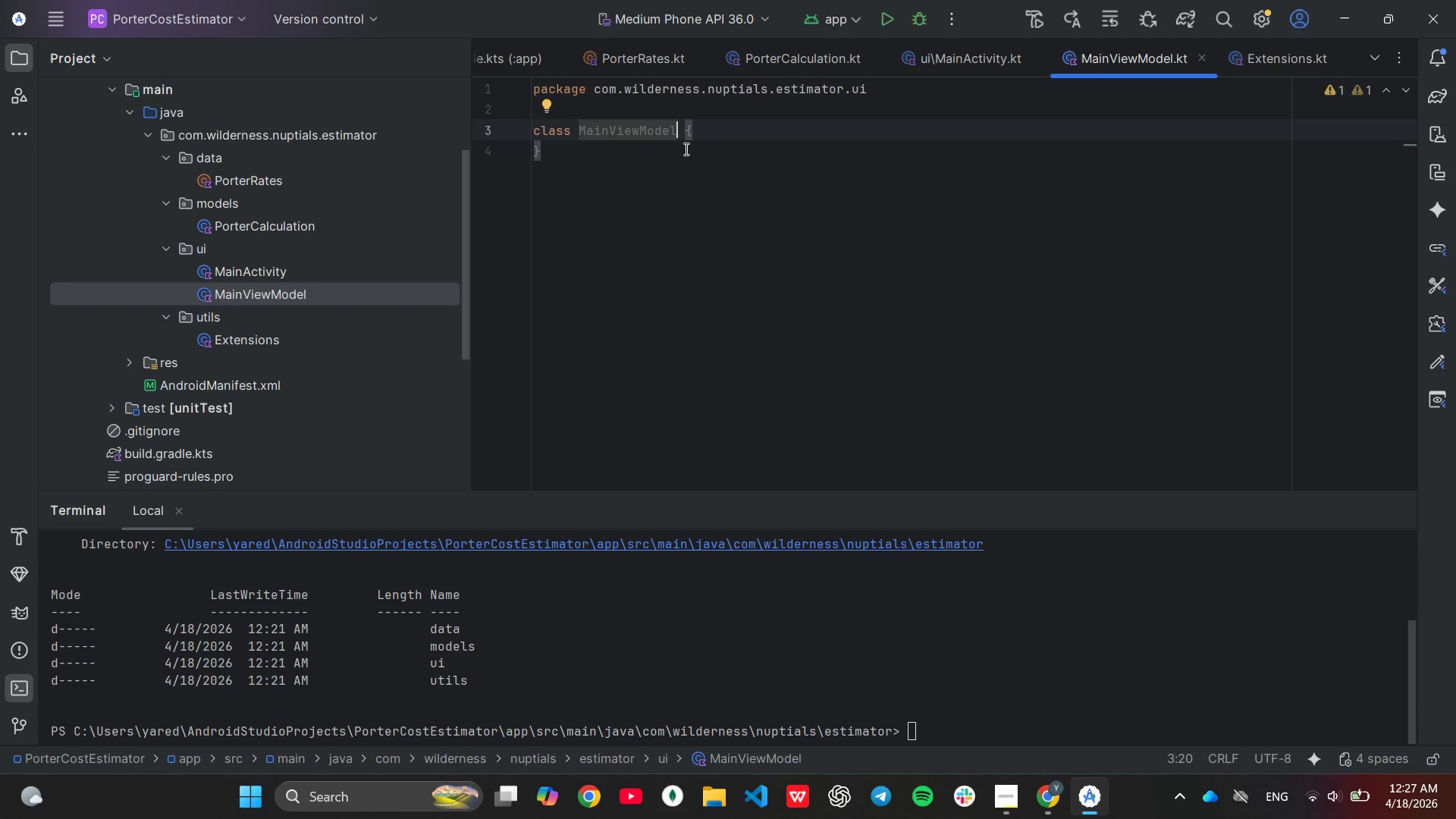 
left_click([708, 104])
 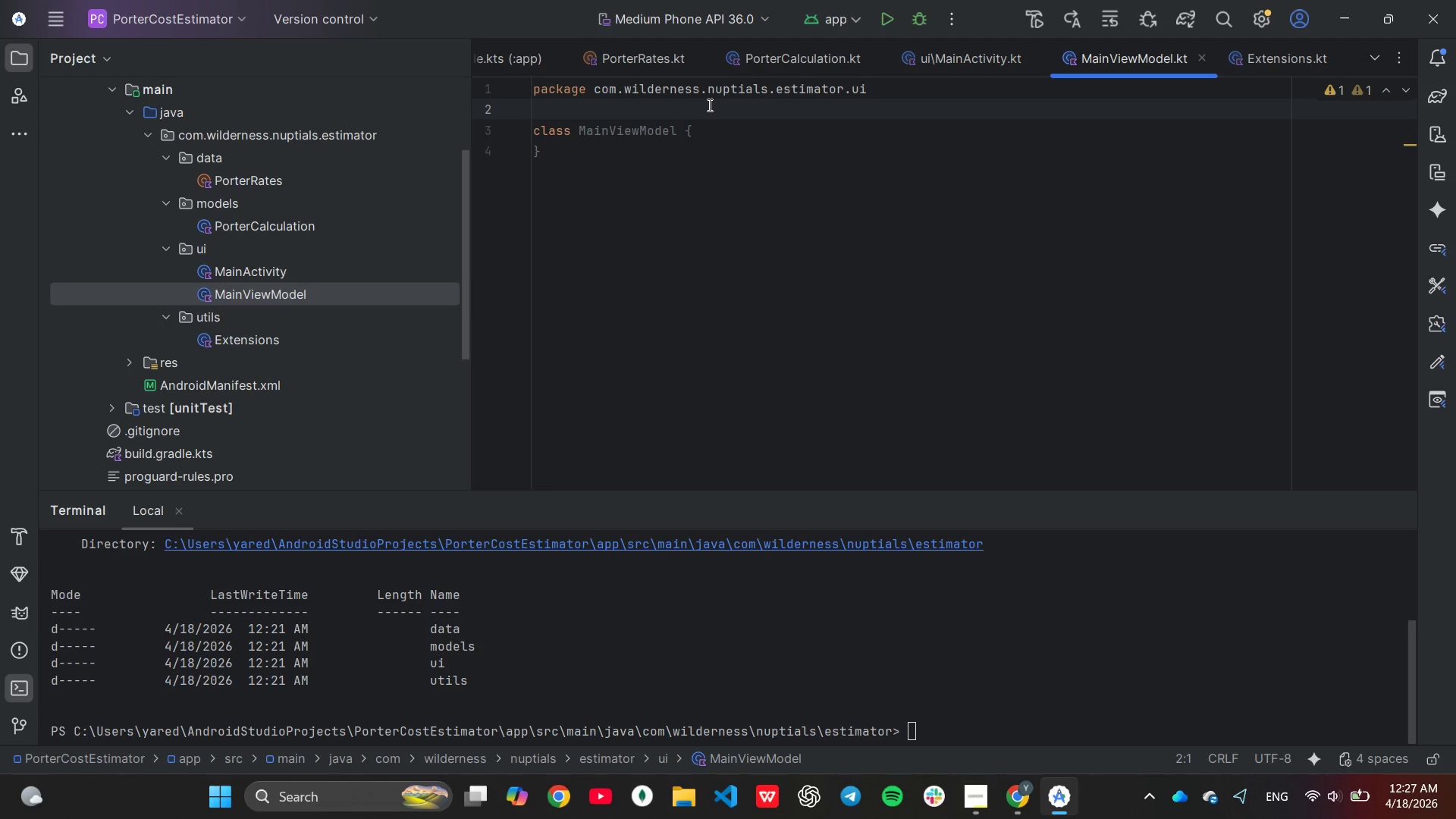 
type(IM)
key(Backspace)
key(Backspace)
type(im)
 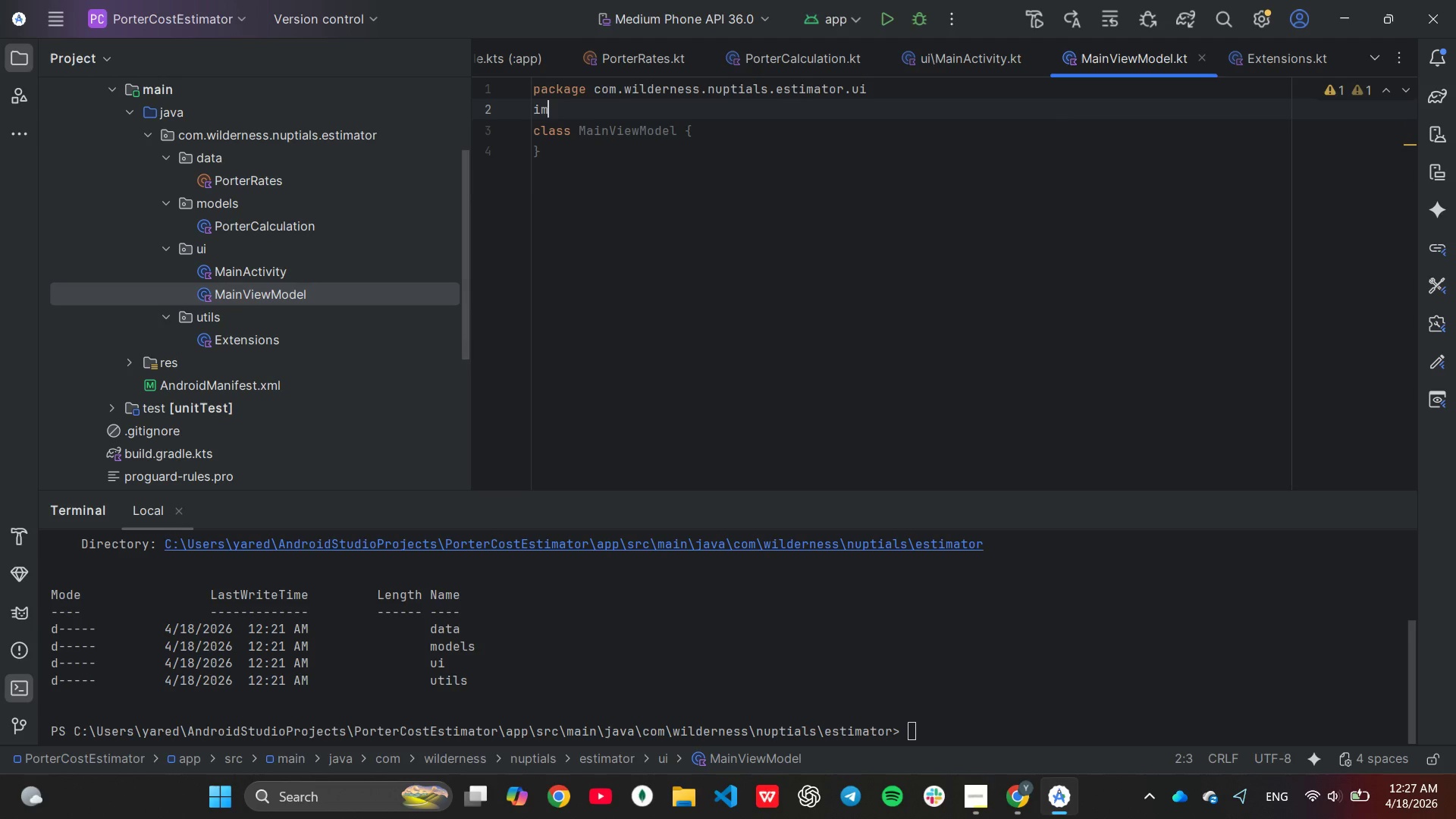 
key(Enter)
 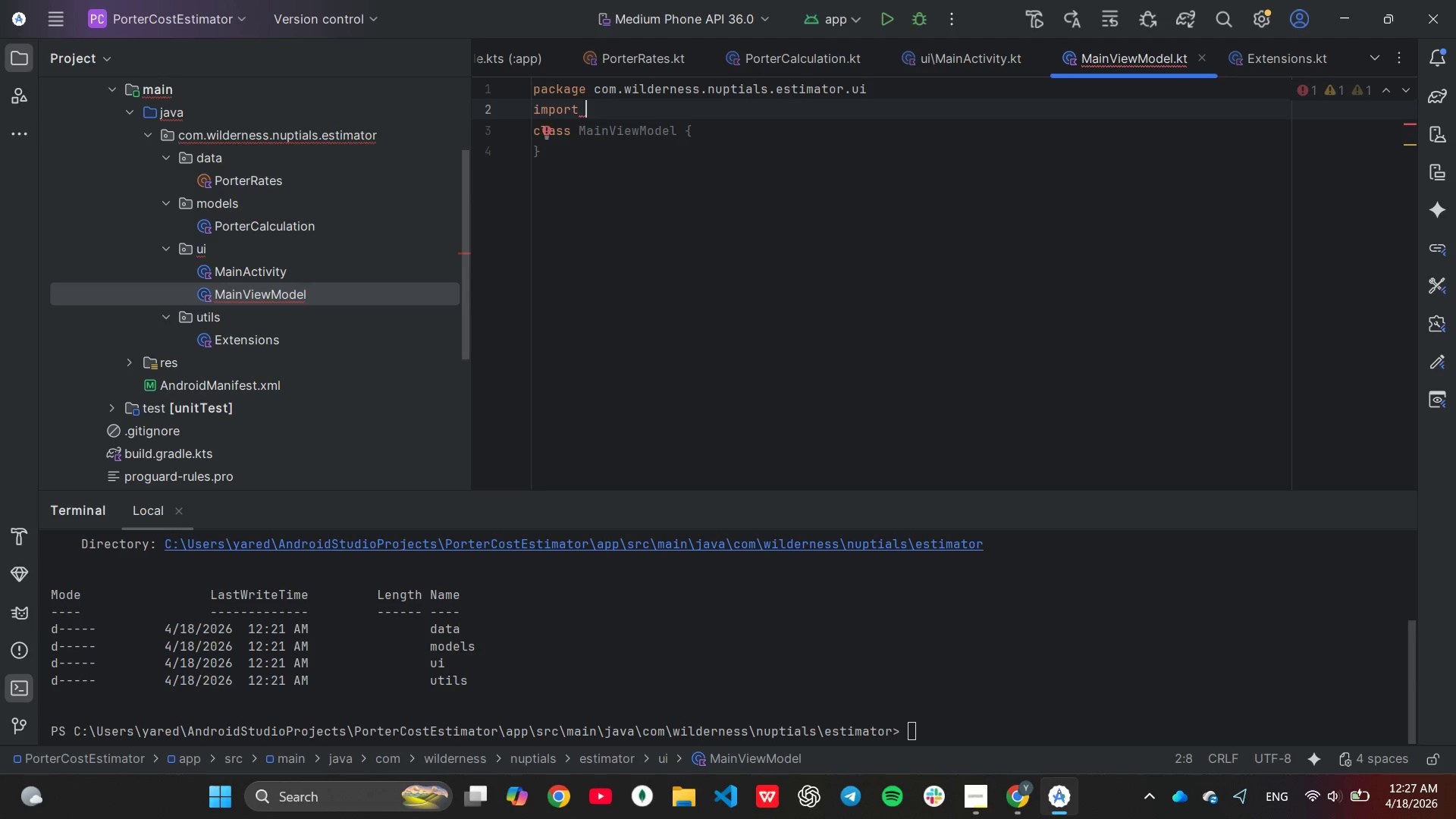 
type(and)
 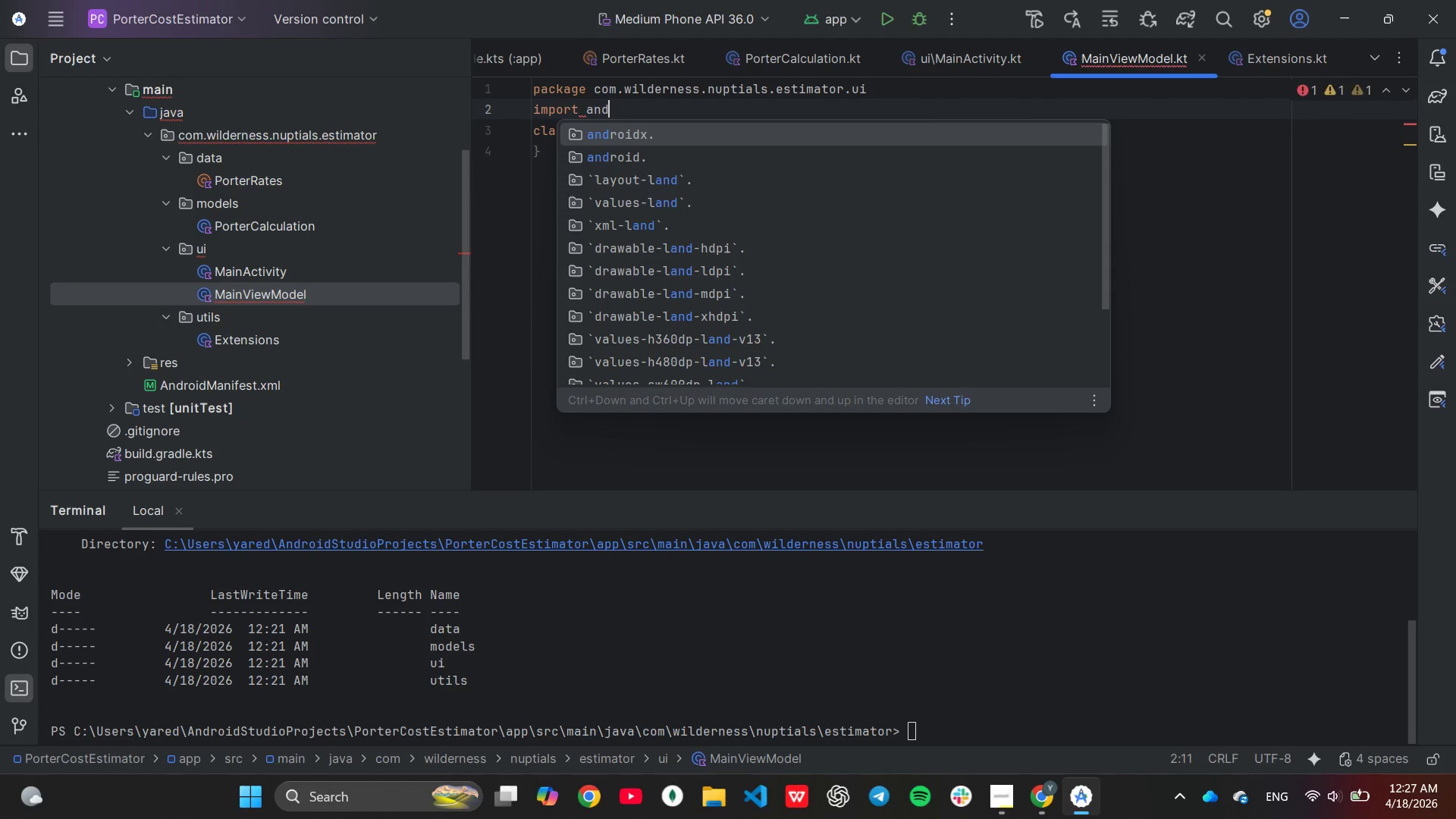 
key(Enter)
 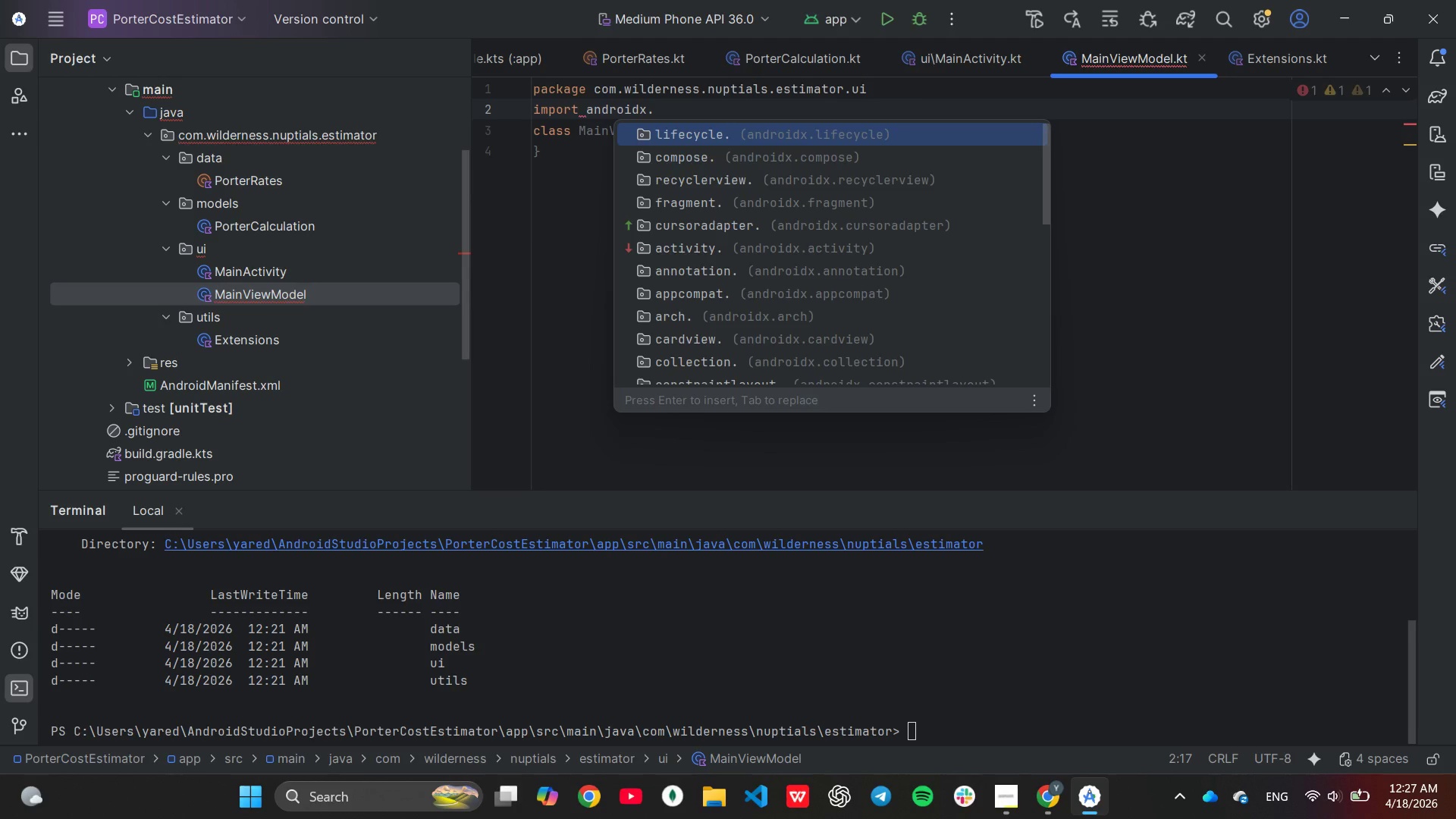 
key(Enter)
 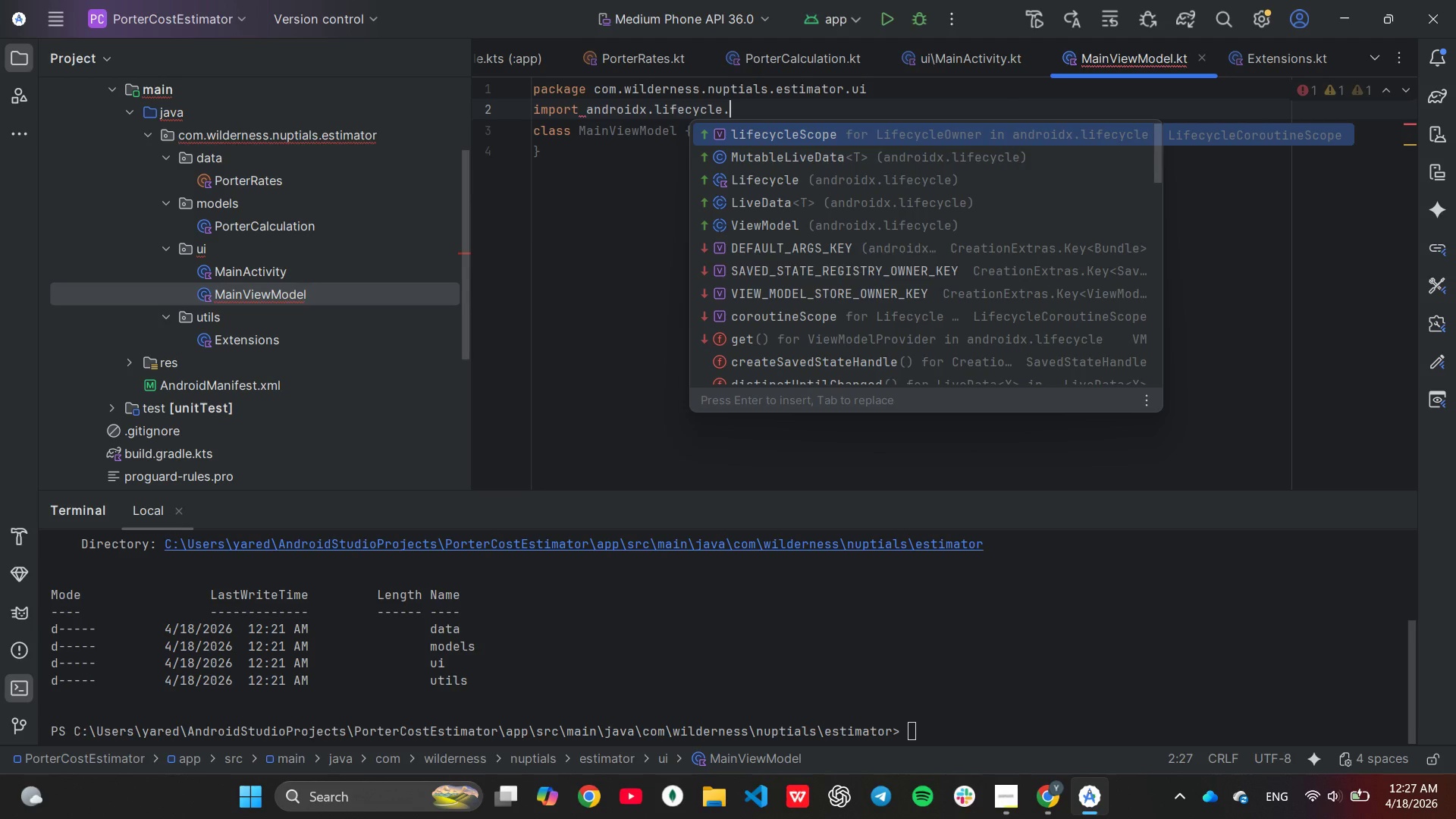 
key(ArrowDown)
 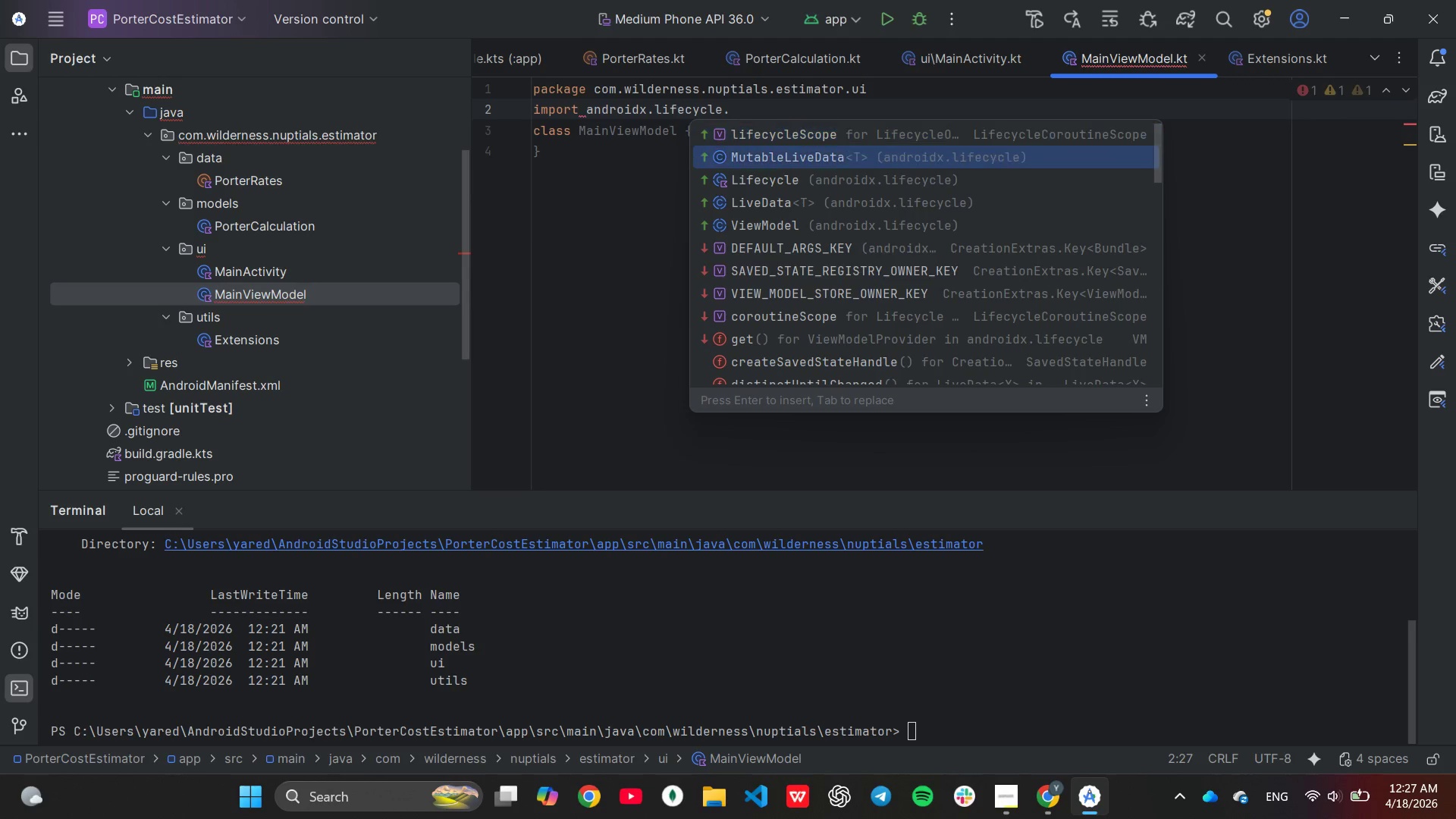 
key(ArrowDown)
 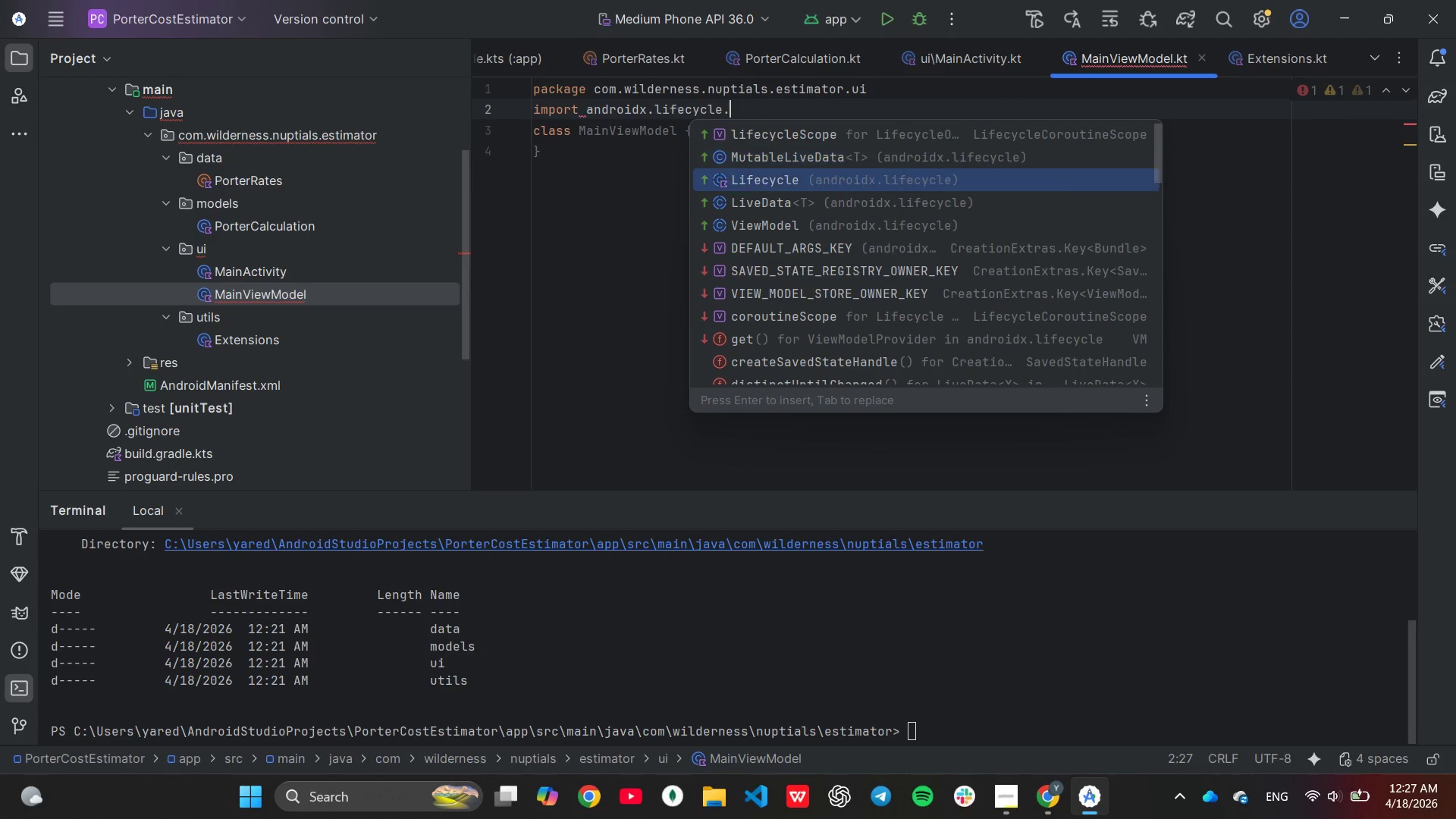 
key(ArrowDown)
 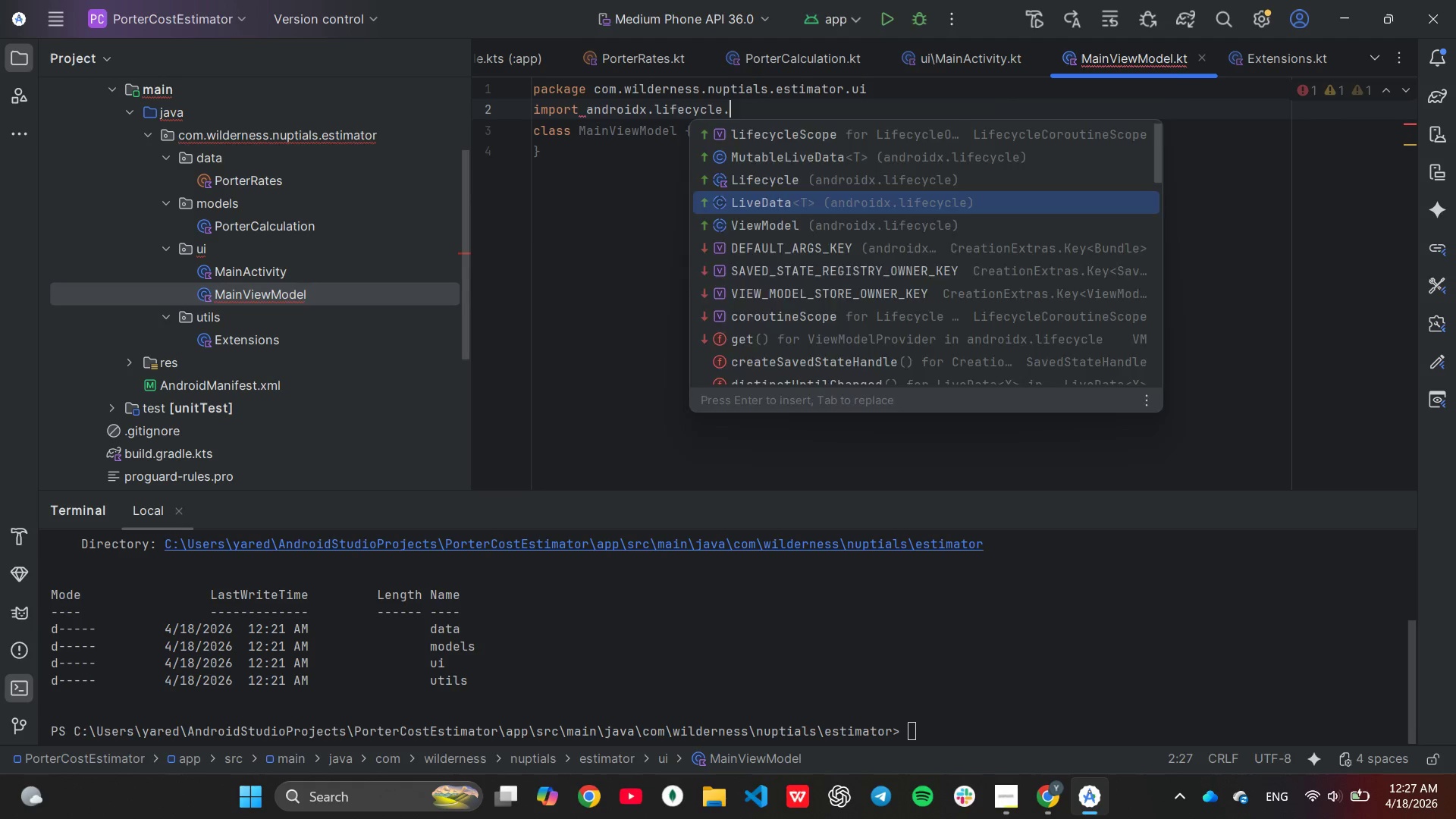 
key(Enter)
 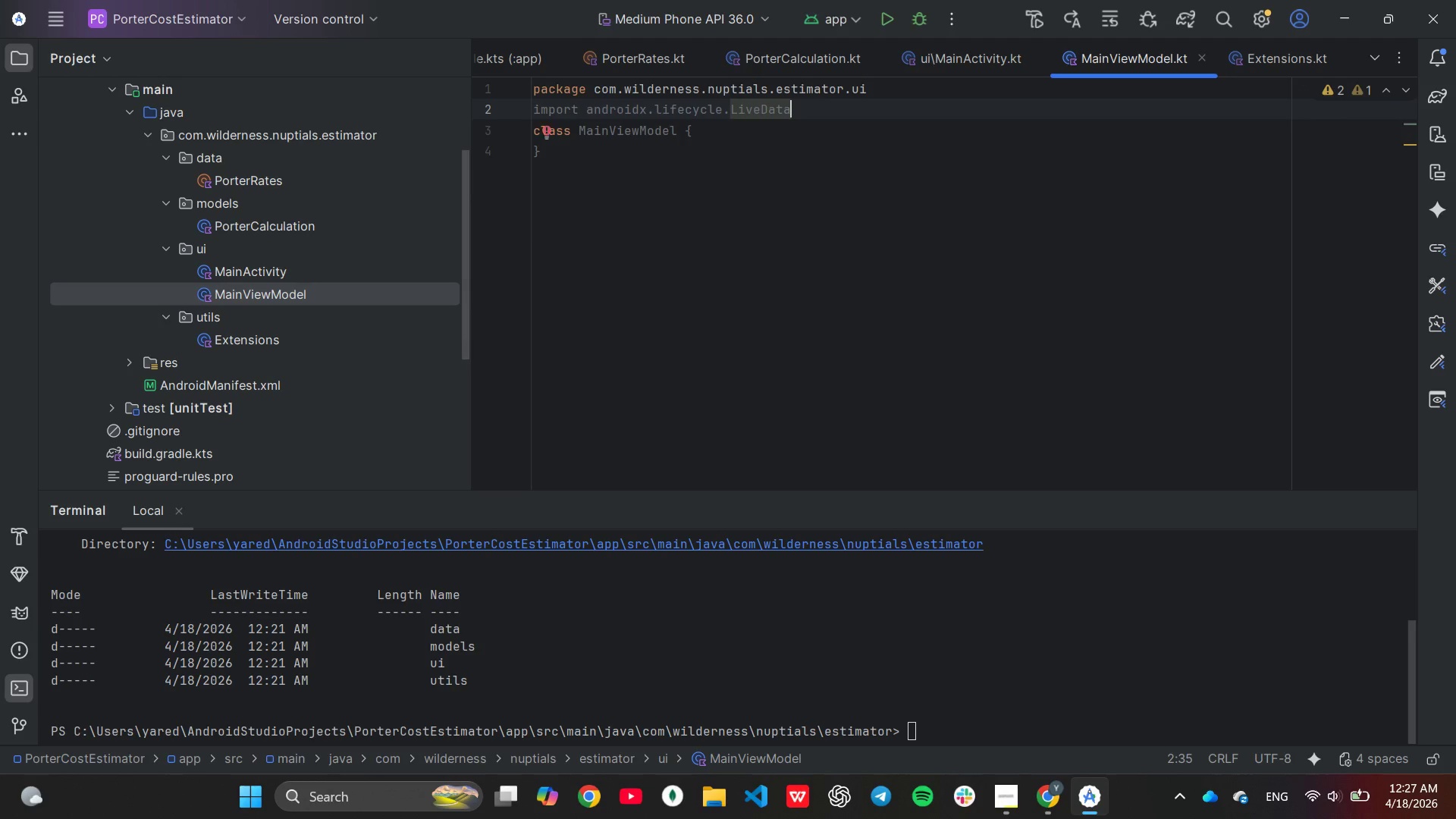 
key(Enter)
 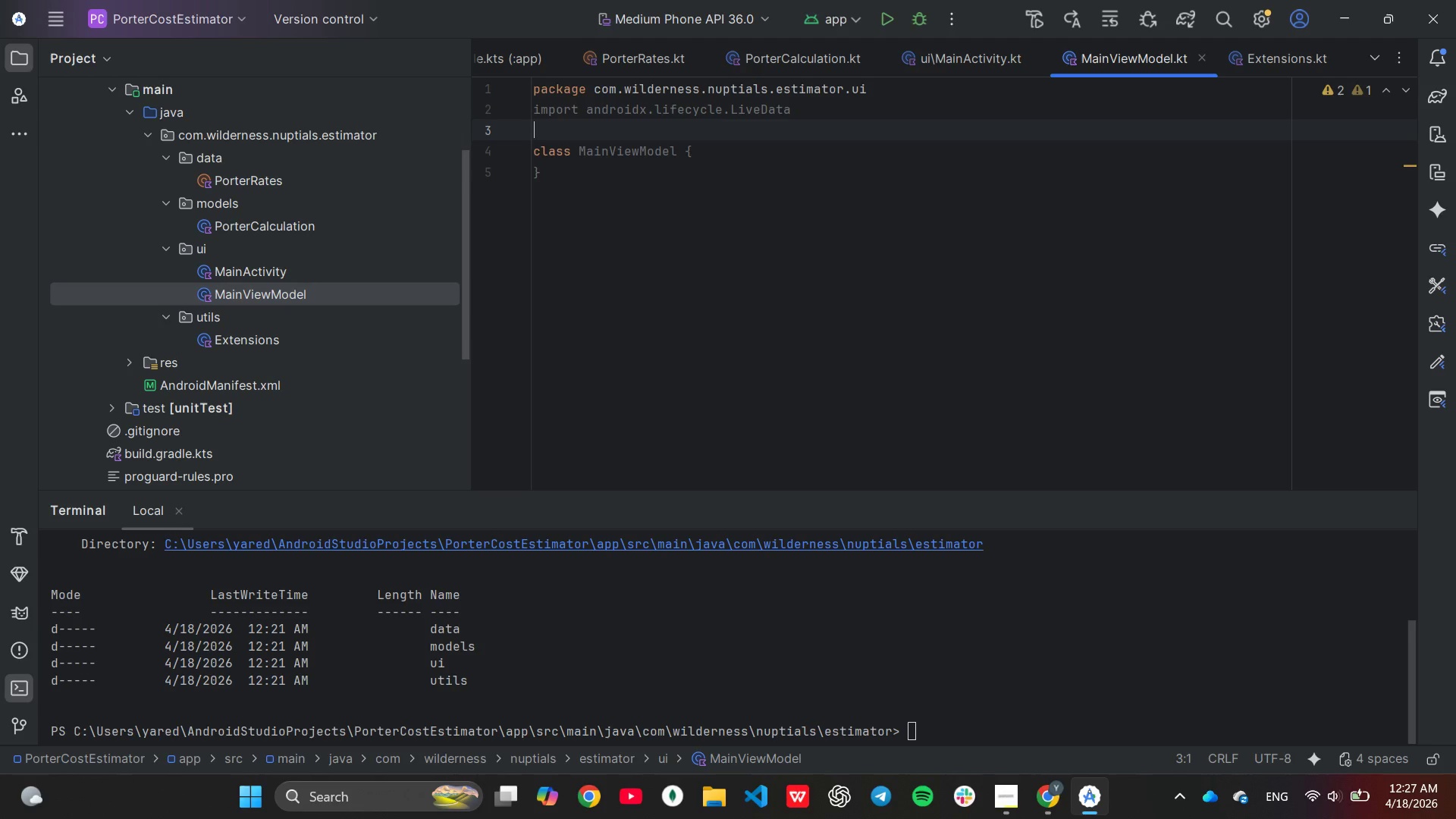 
type(im)
 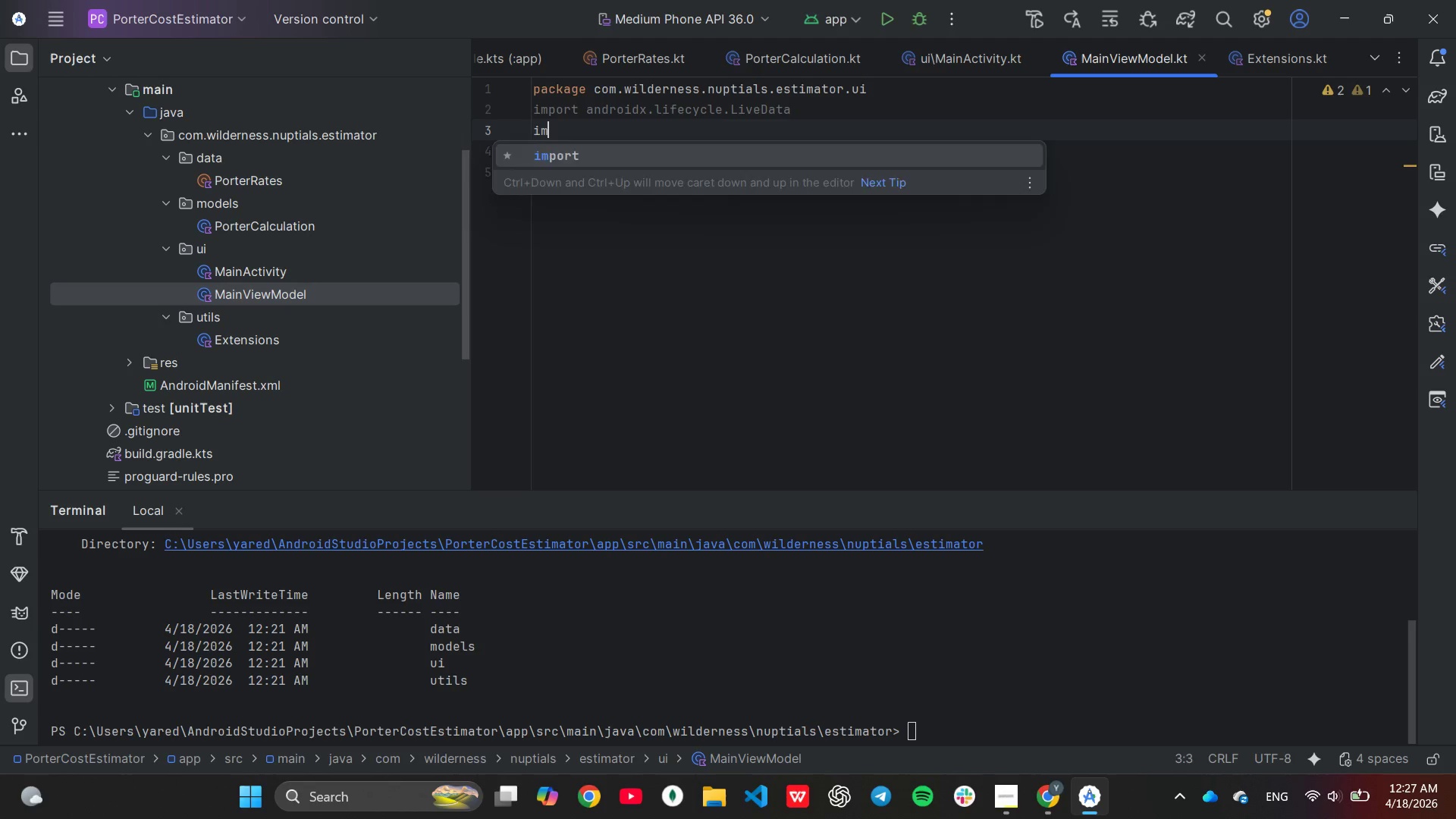 
key(Enter)
 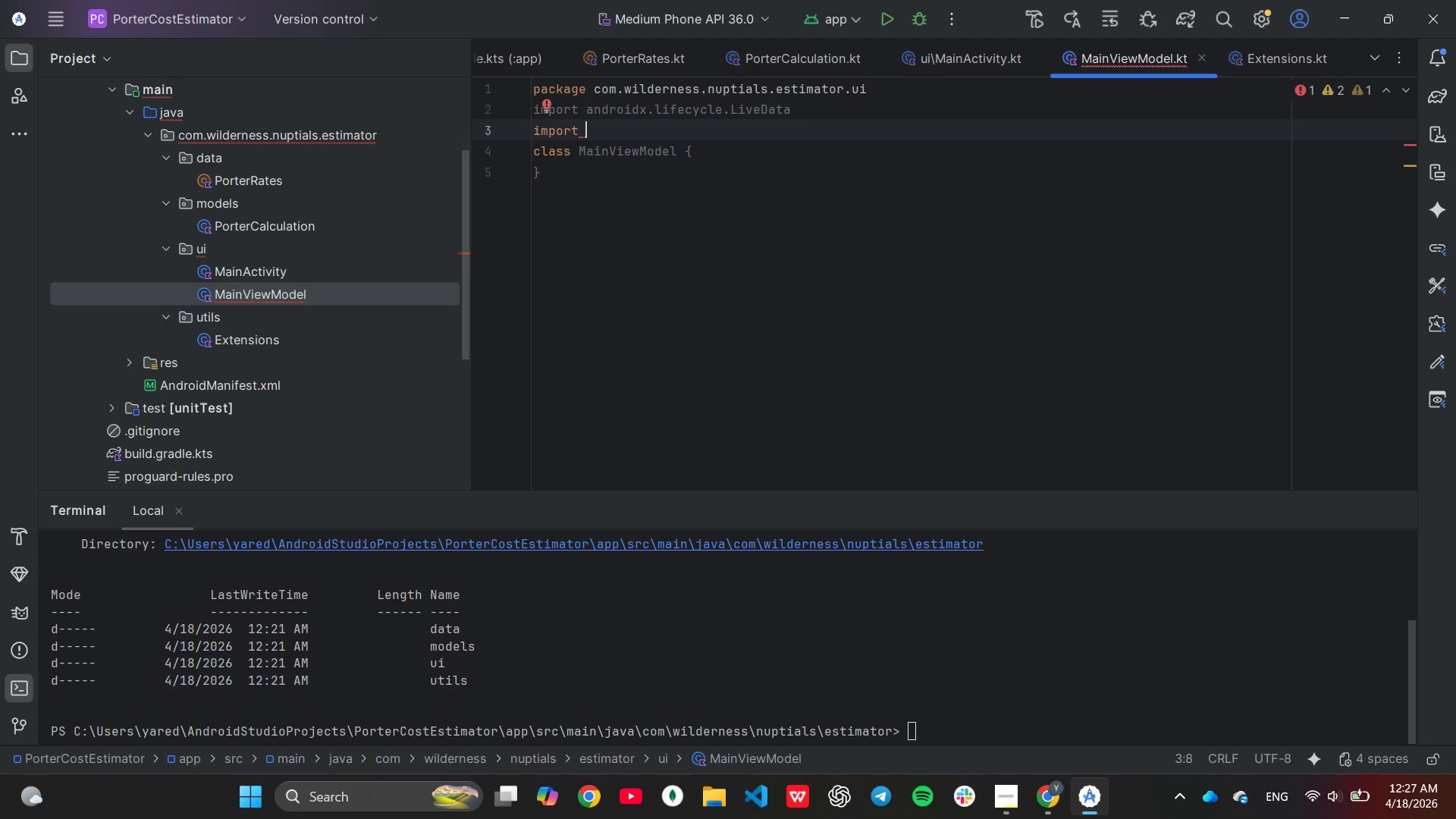 
key(A)
 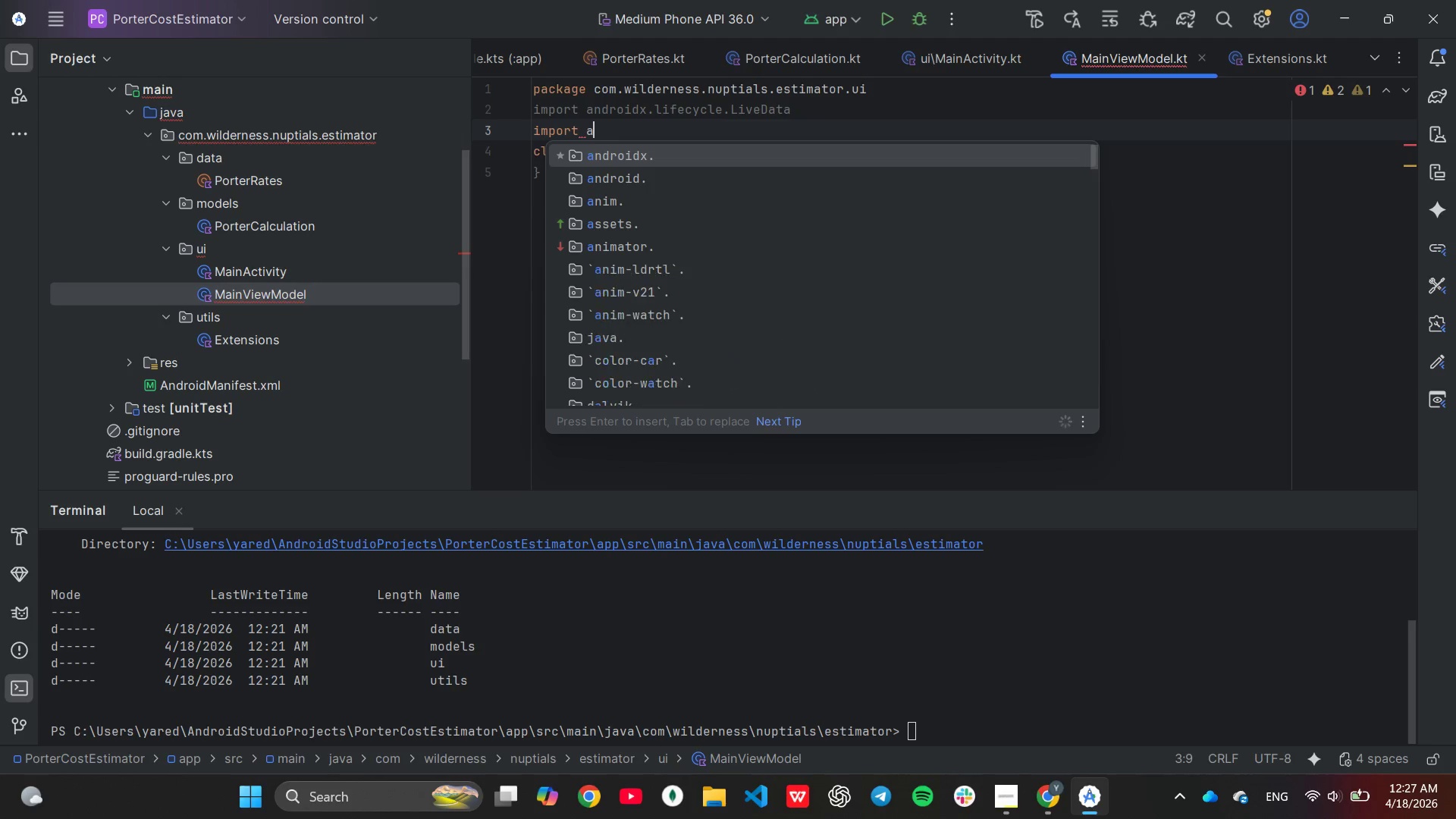 
key(Enter)
 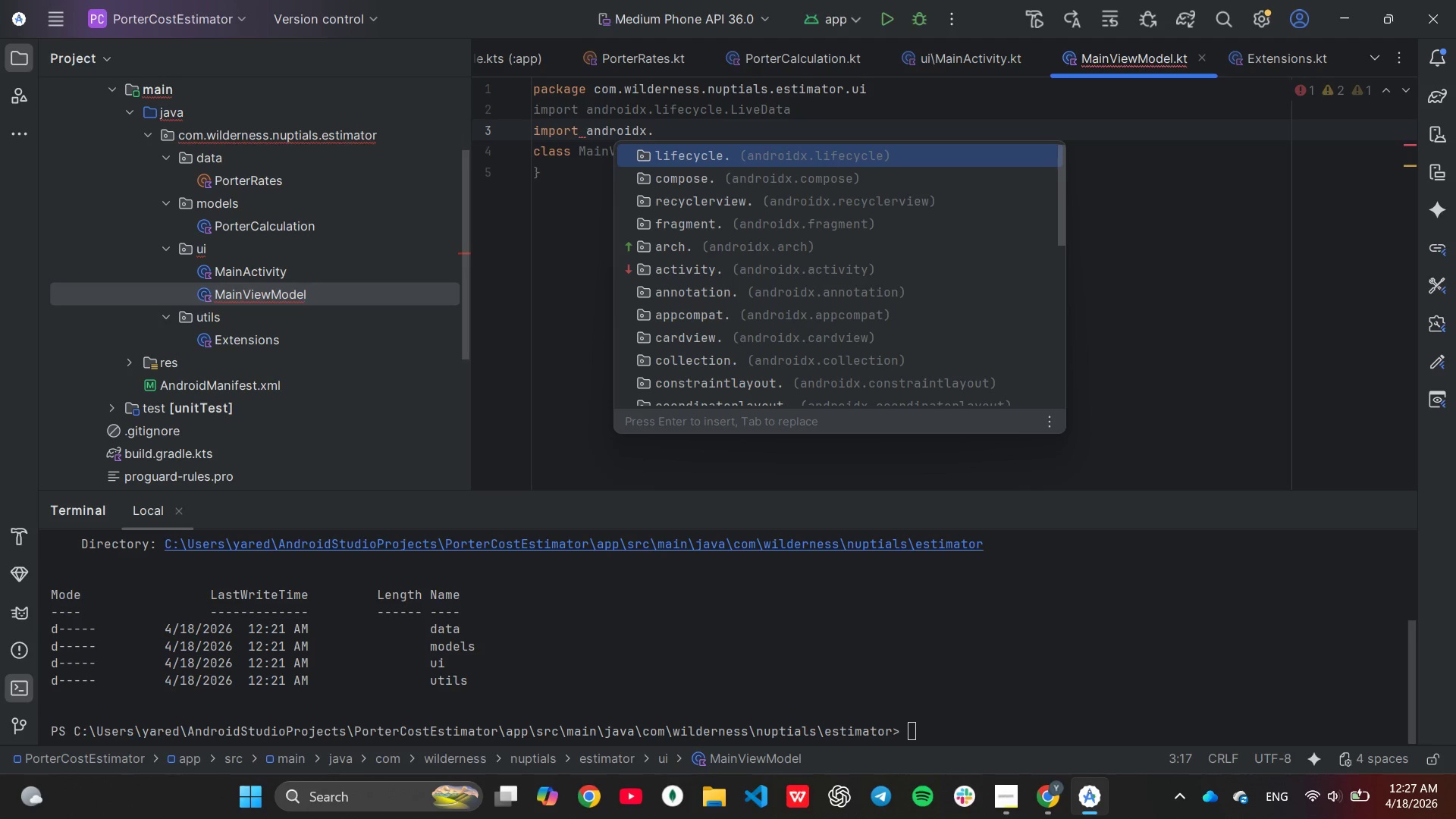 
key(Enter)
 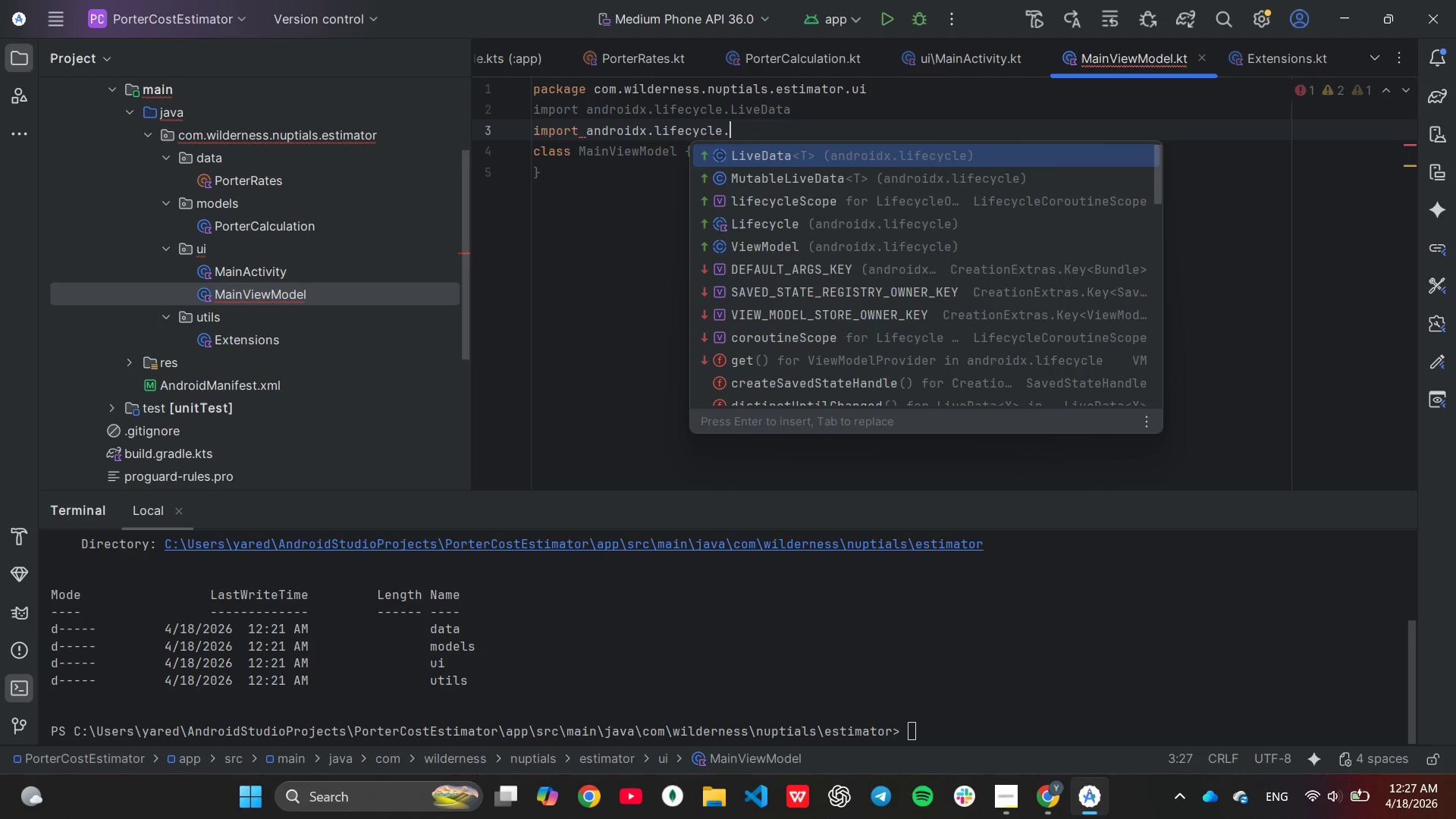 
key(ArrowDown)
 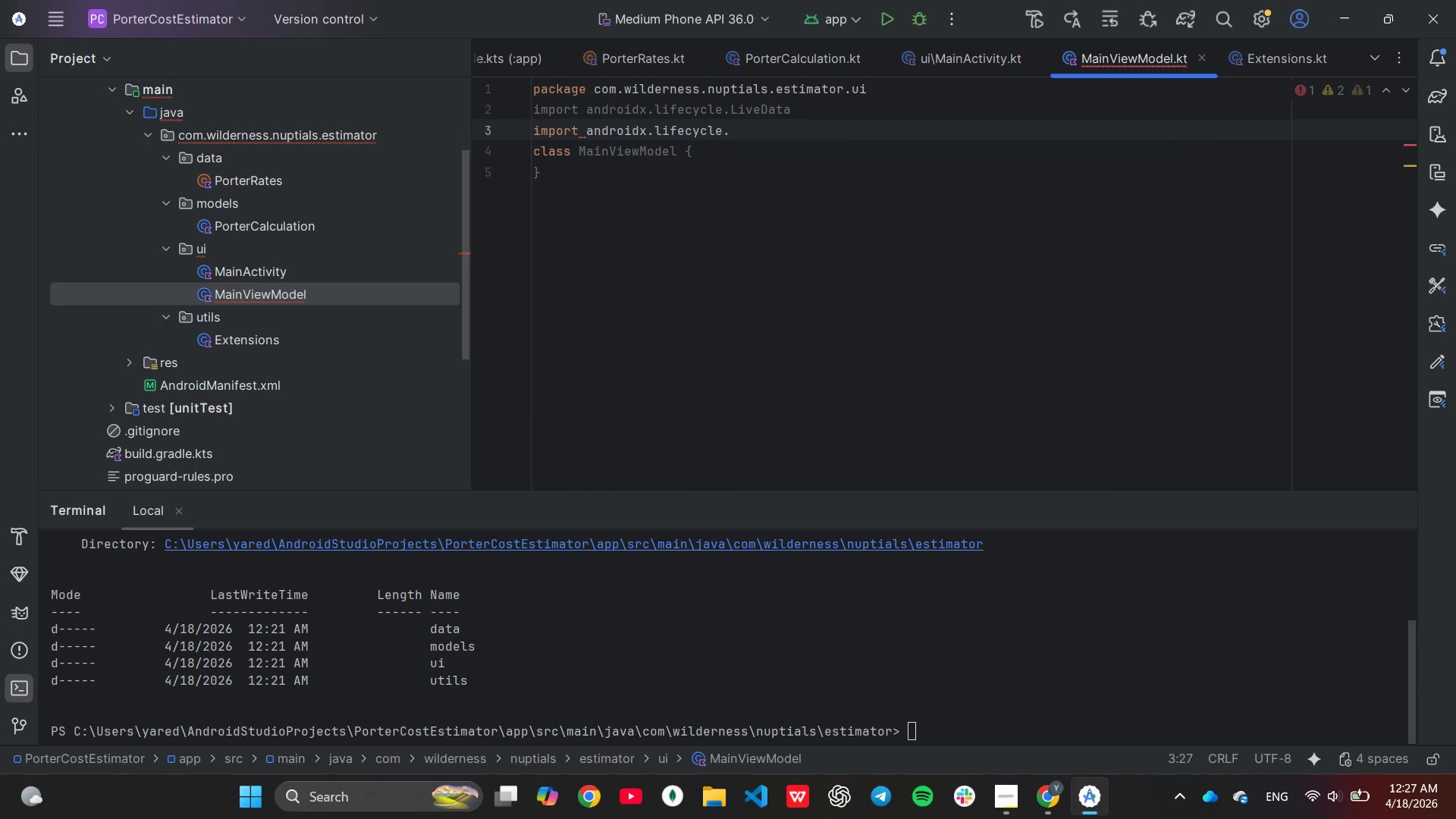 
key(Enter)
 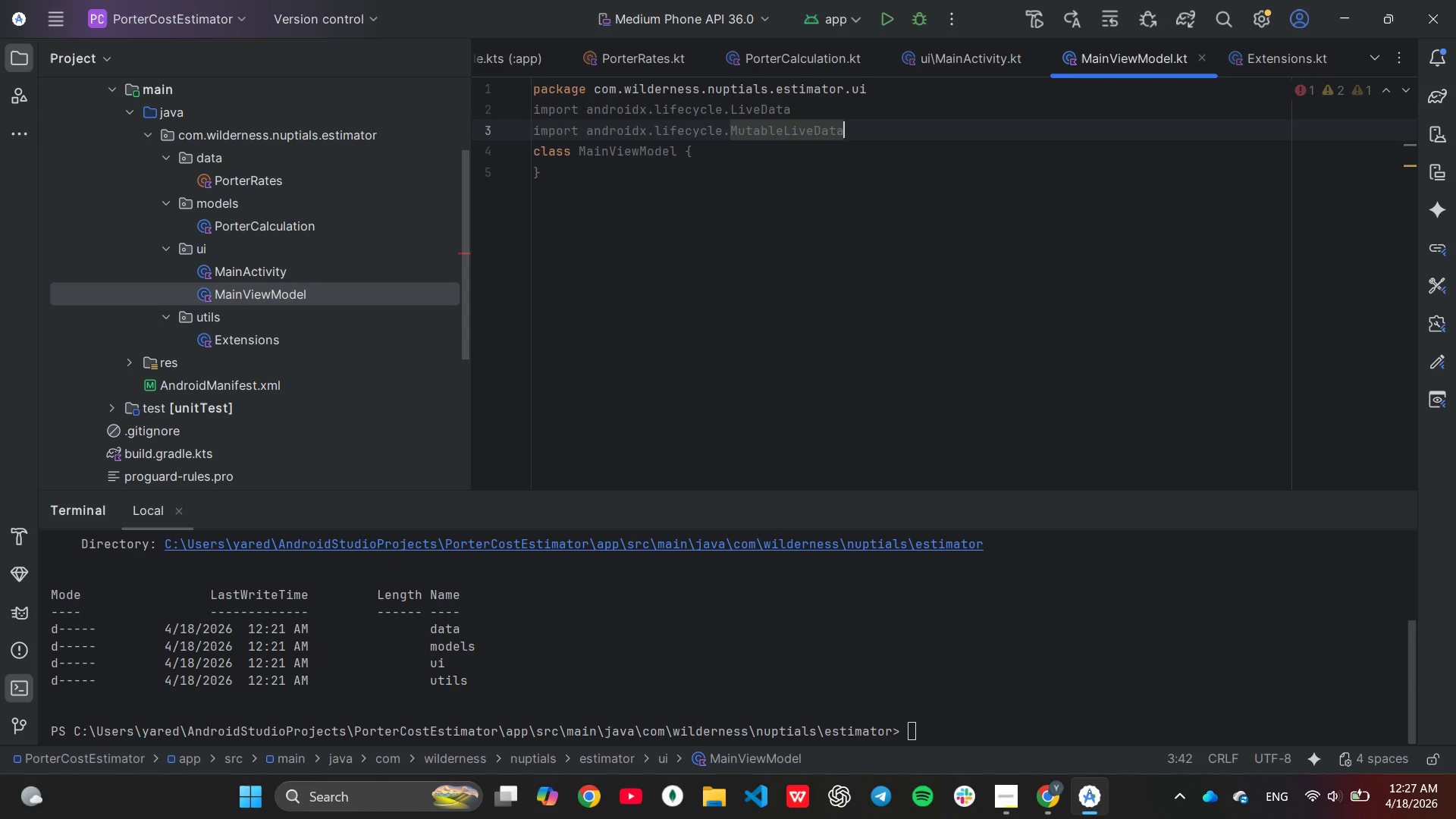 
key(Enter)
 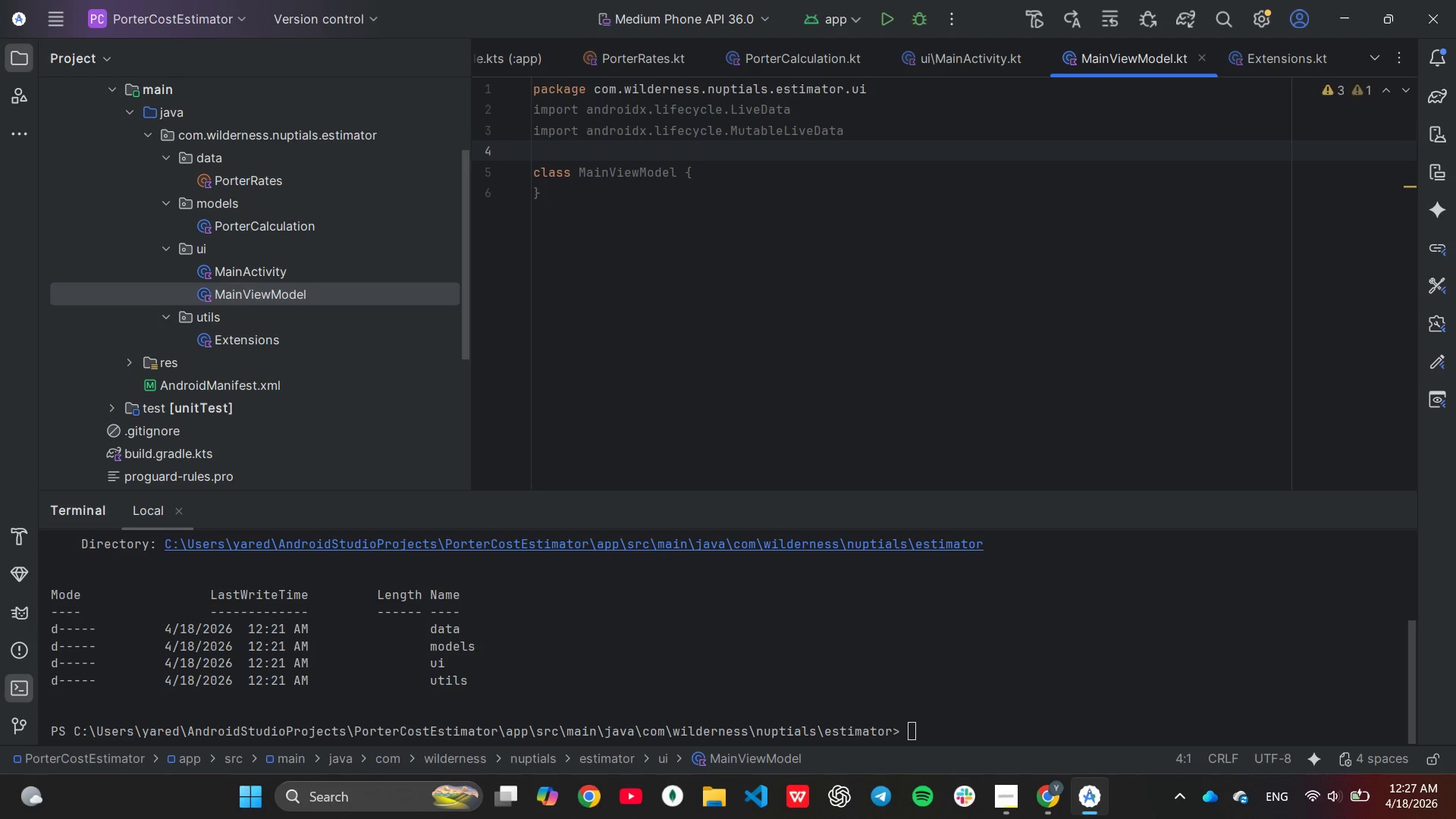 
type(im)
 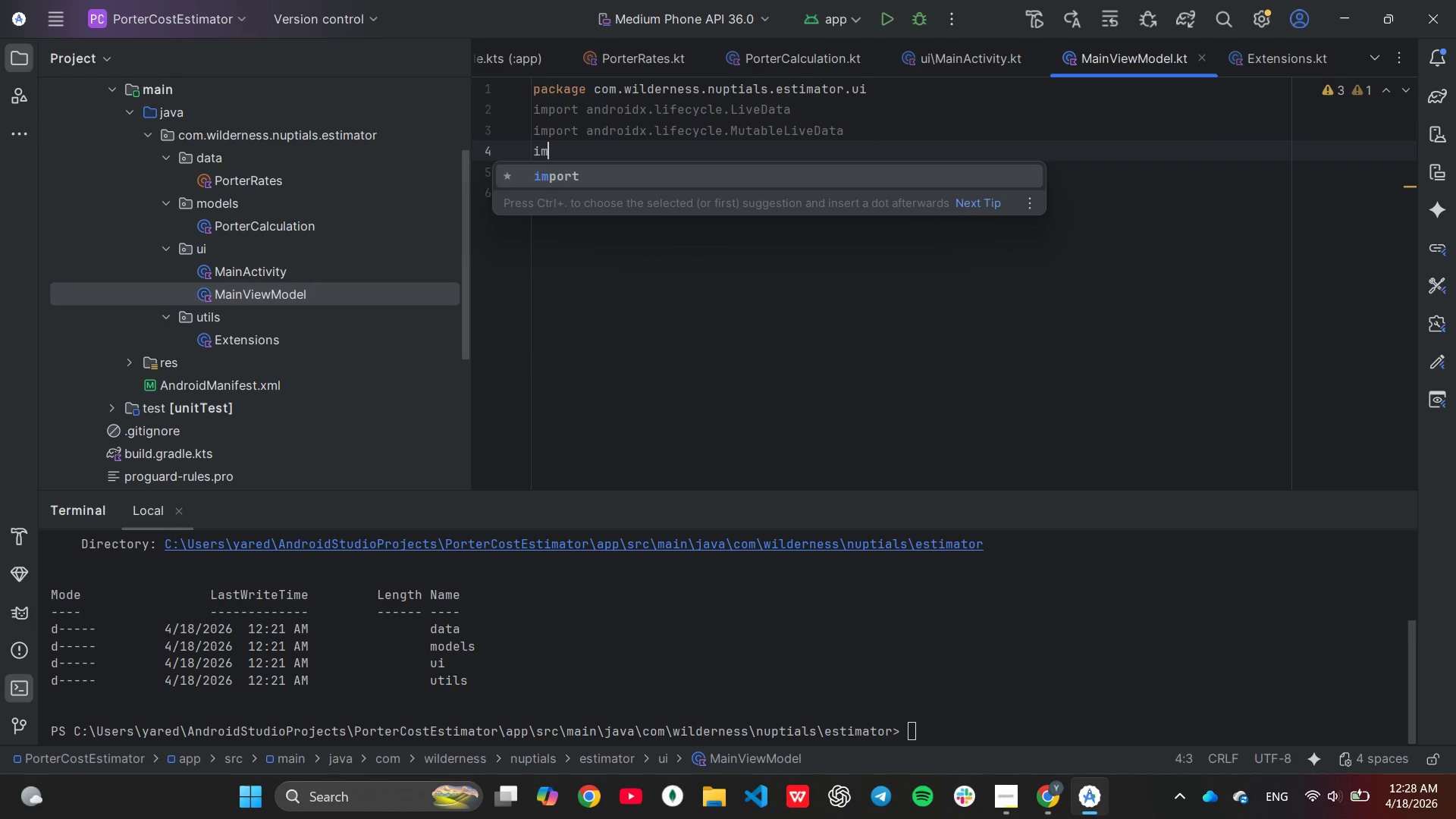 
key(Enter)
 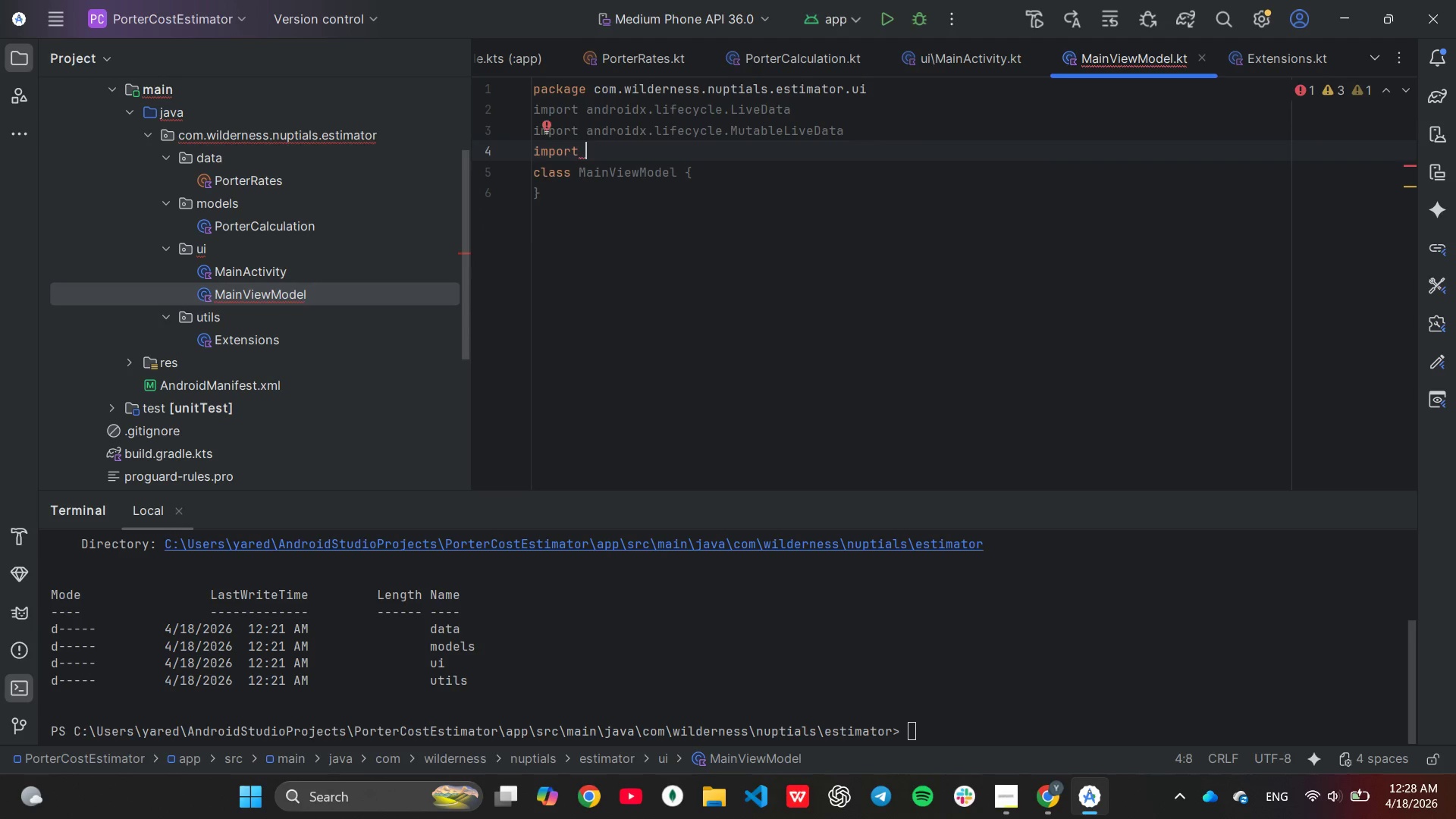 
type(and)
 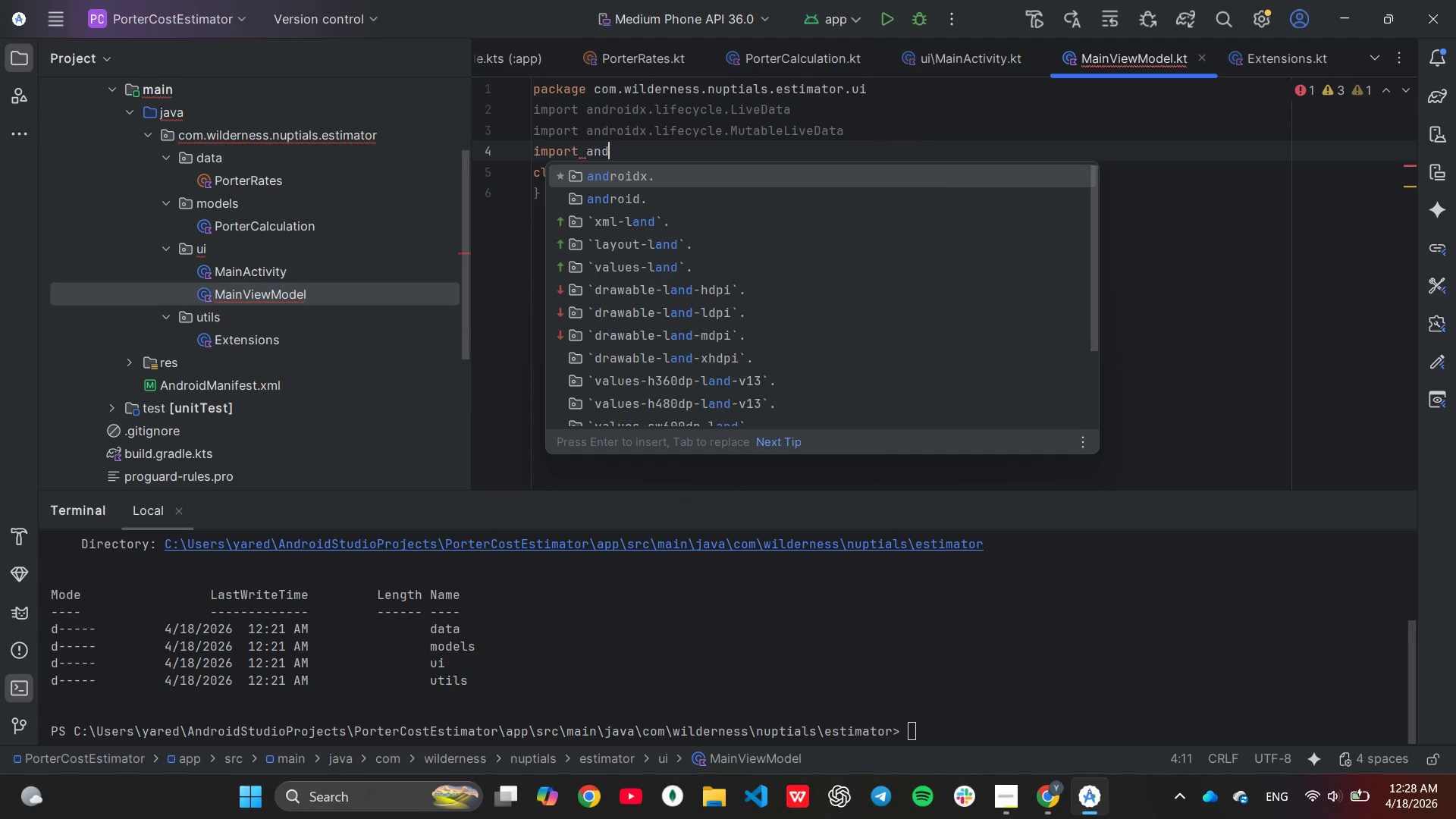 
key(Enter)
 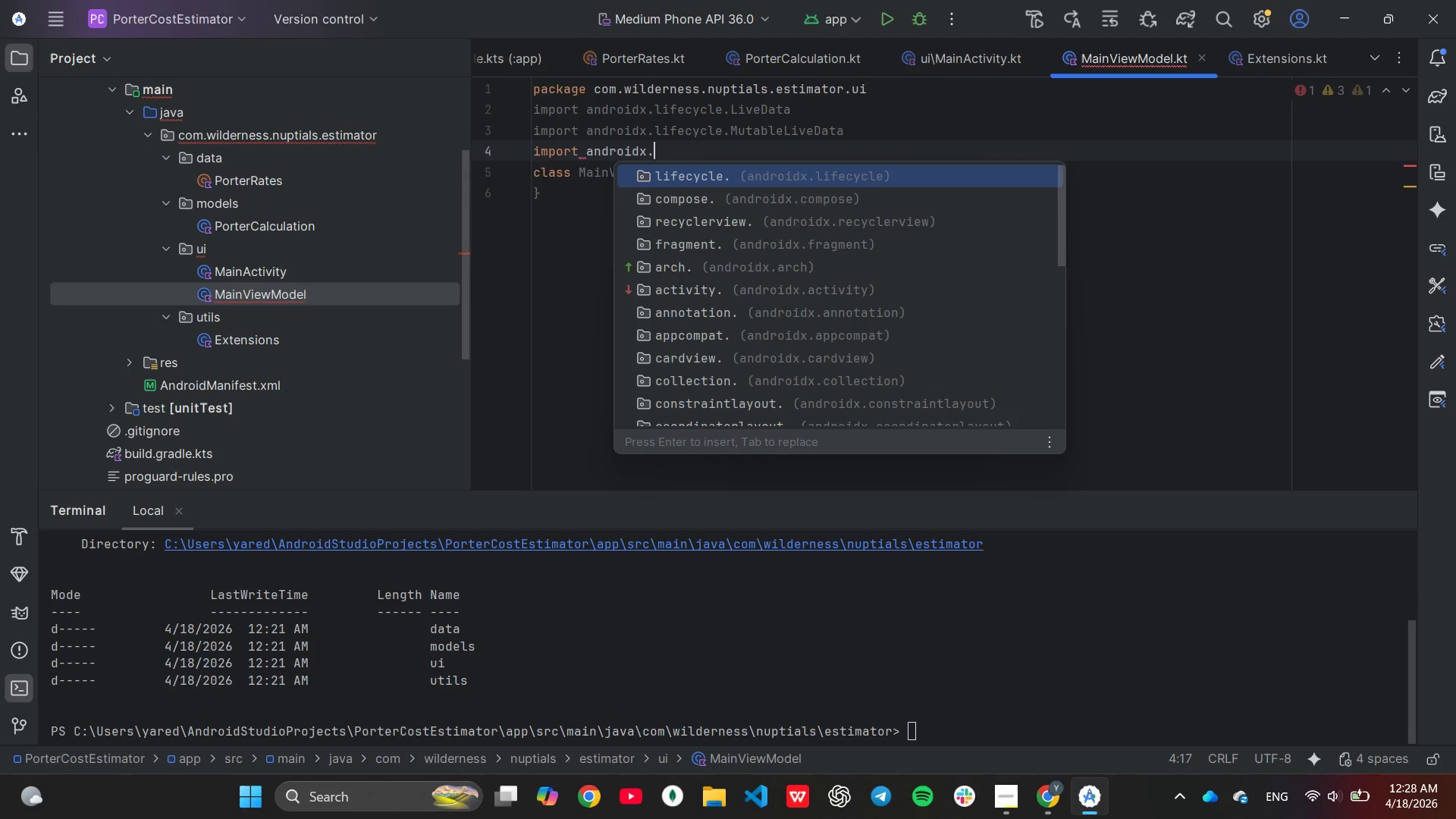 
key(Enter)
 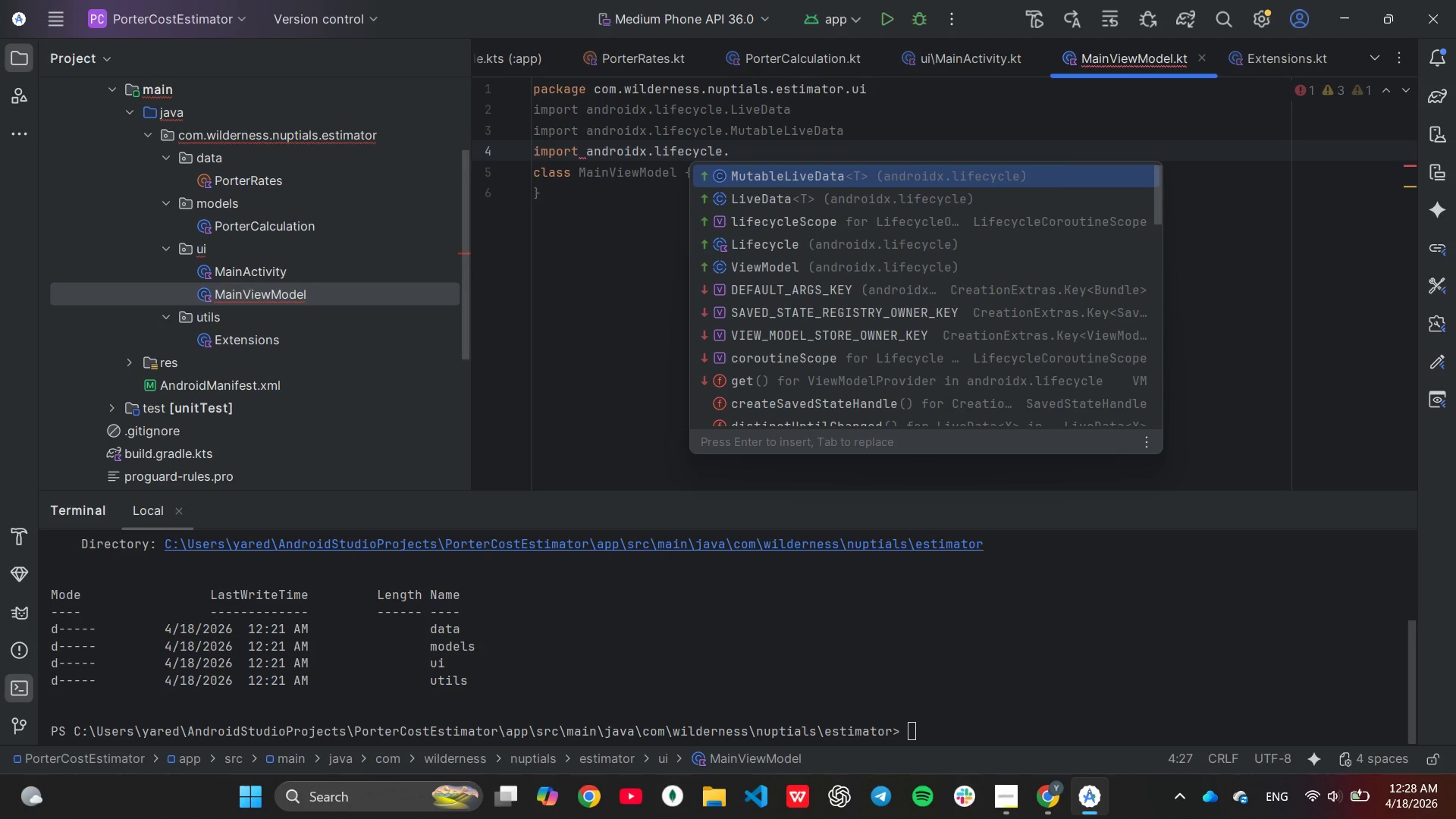 
key(ArrowDown)
 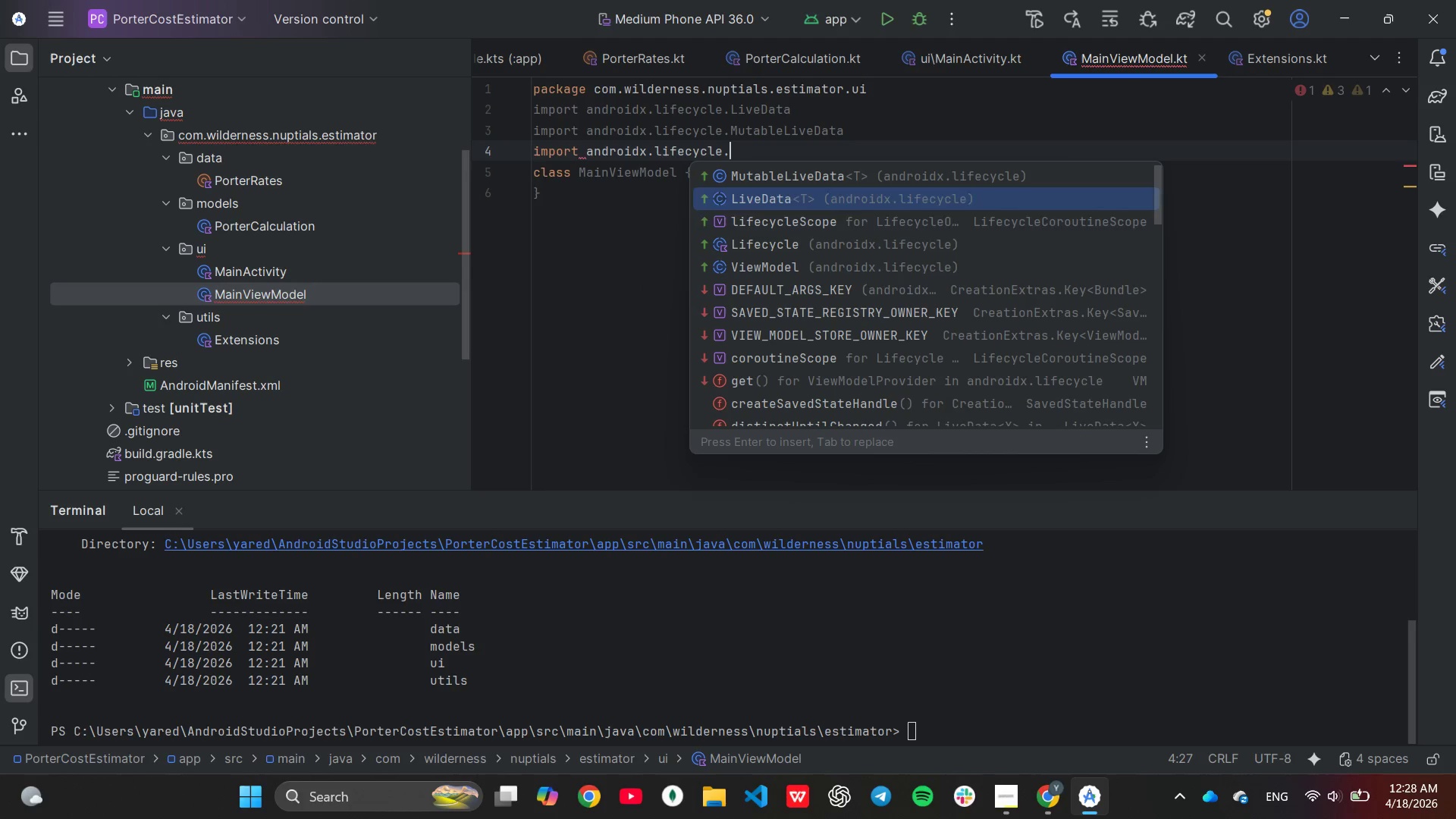 
key(ArrowDown)
 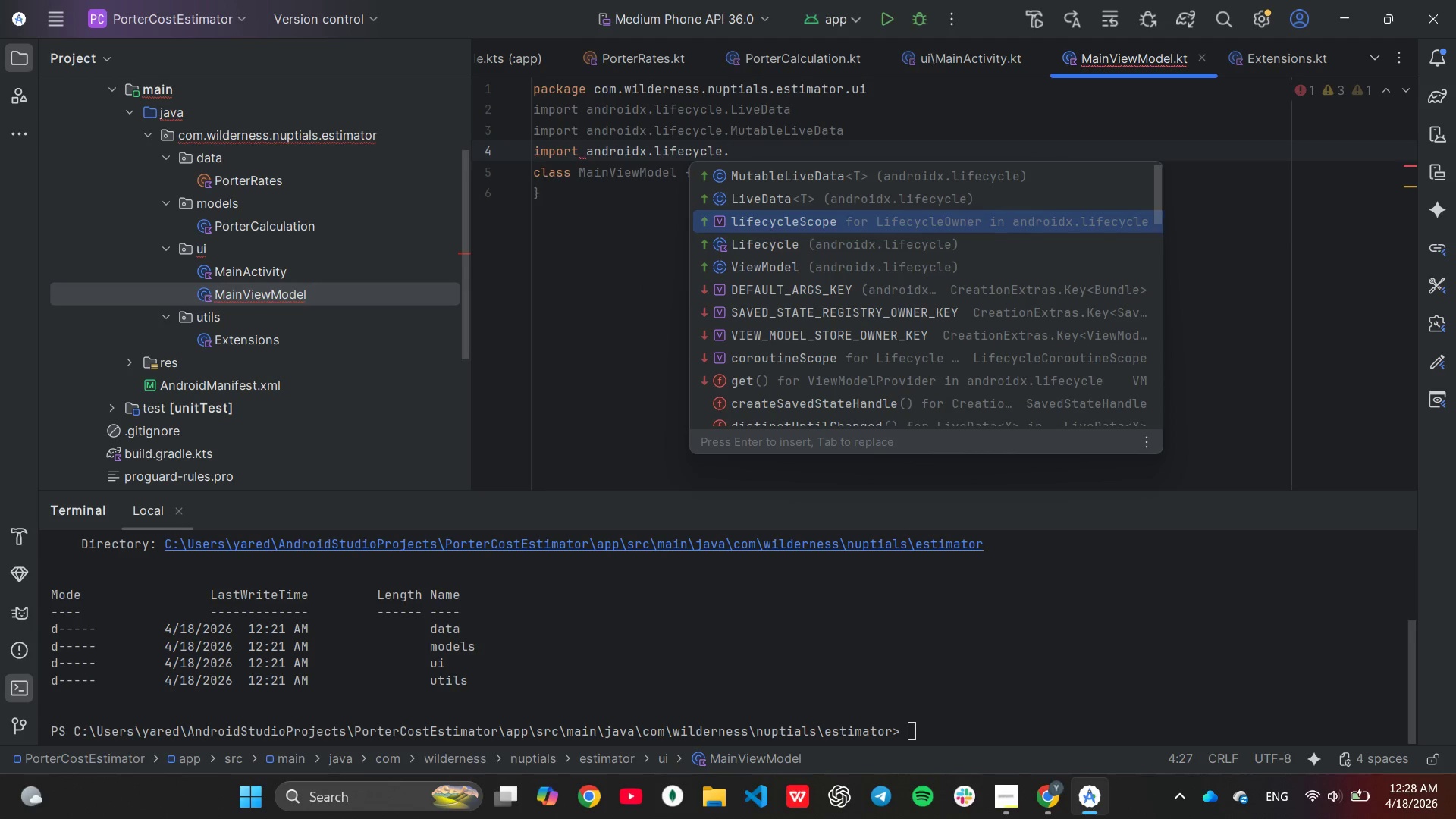 
key(ArrowDown)
 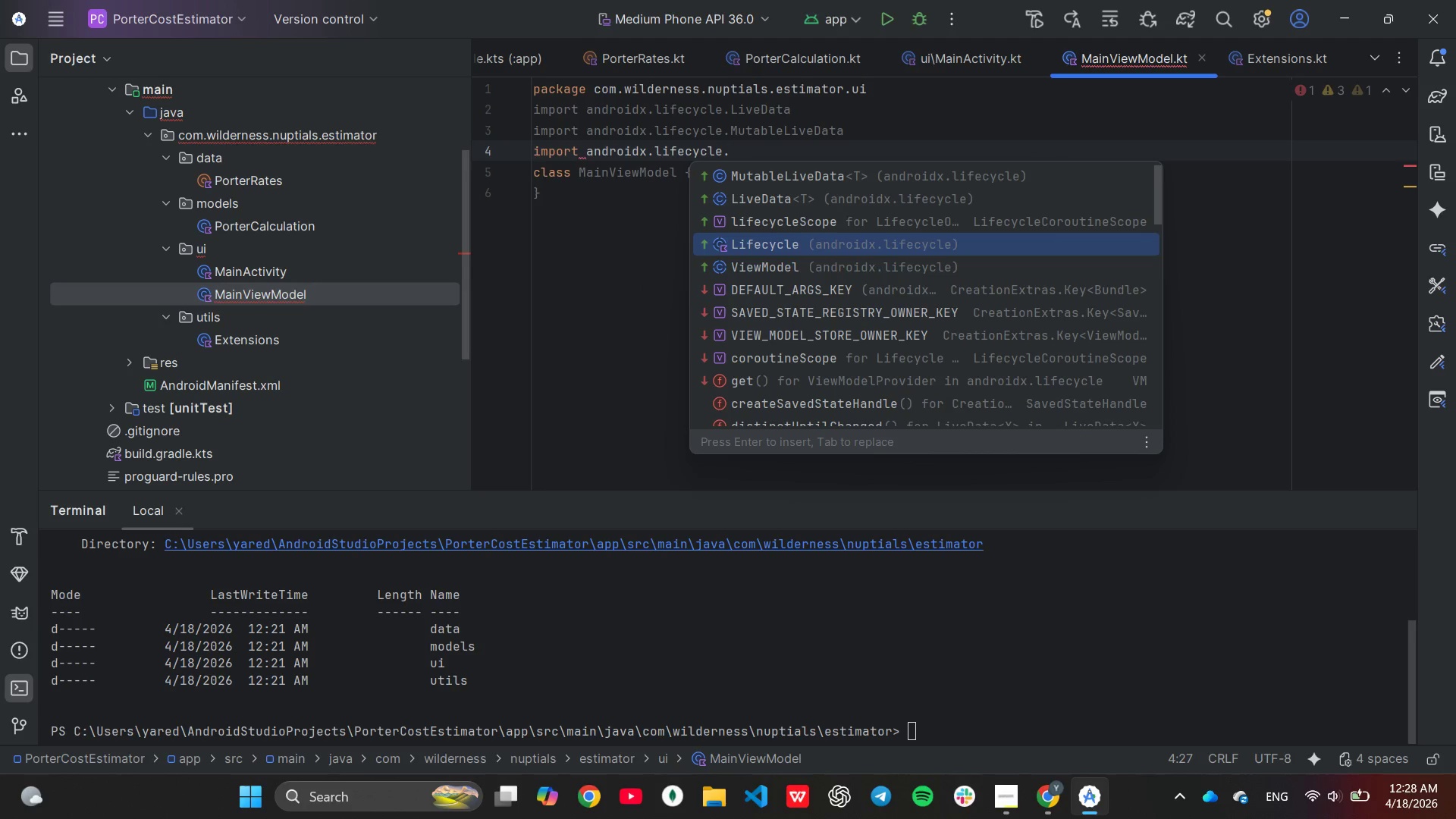 
key(ArrowDown)
 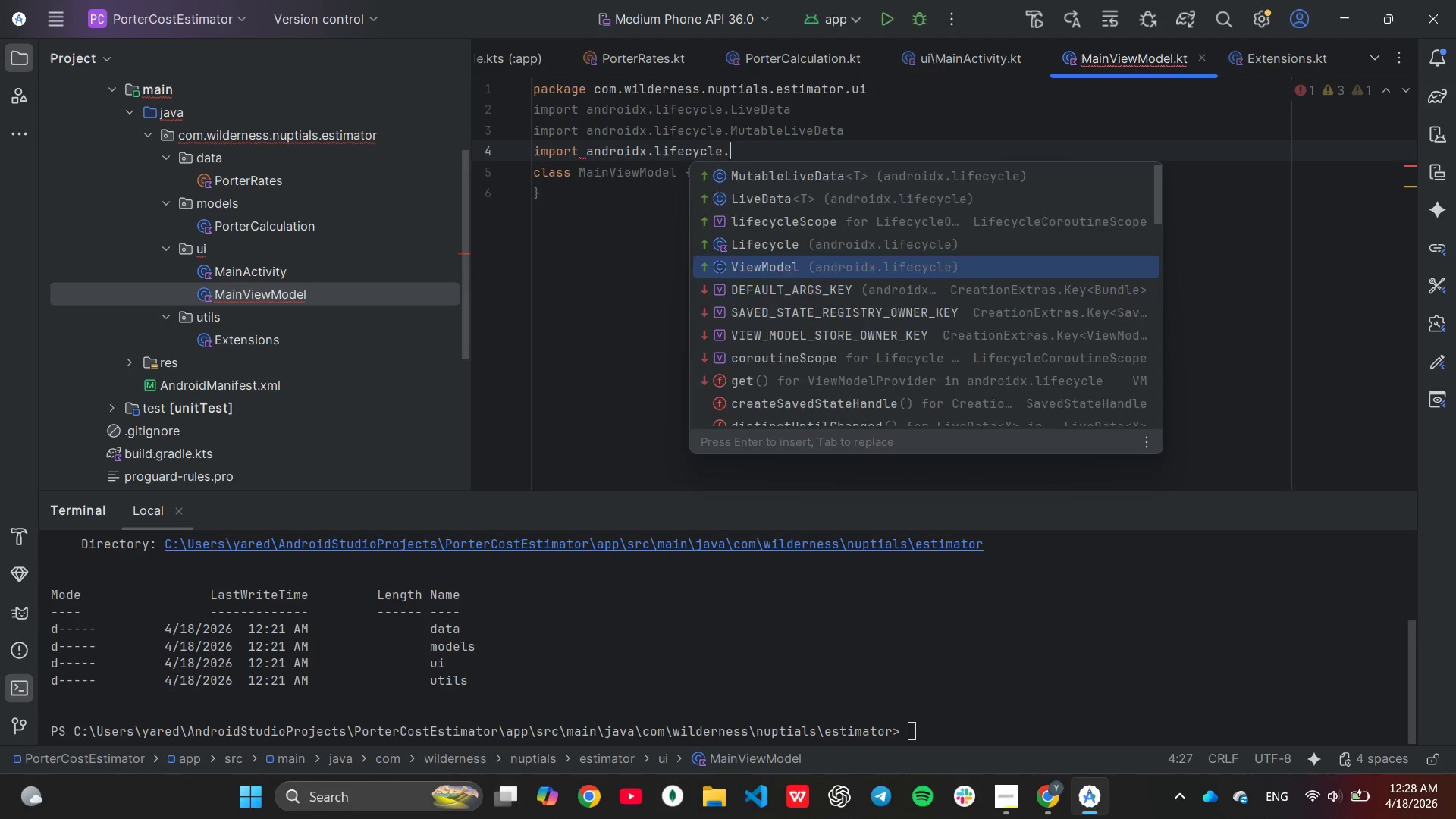 
key(Enter)
 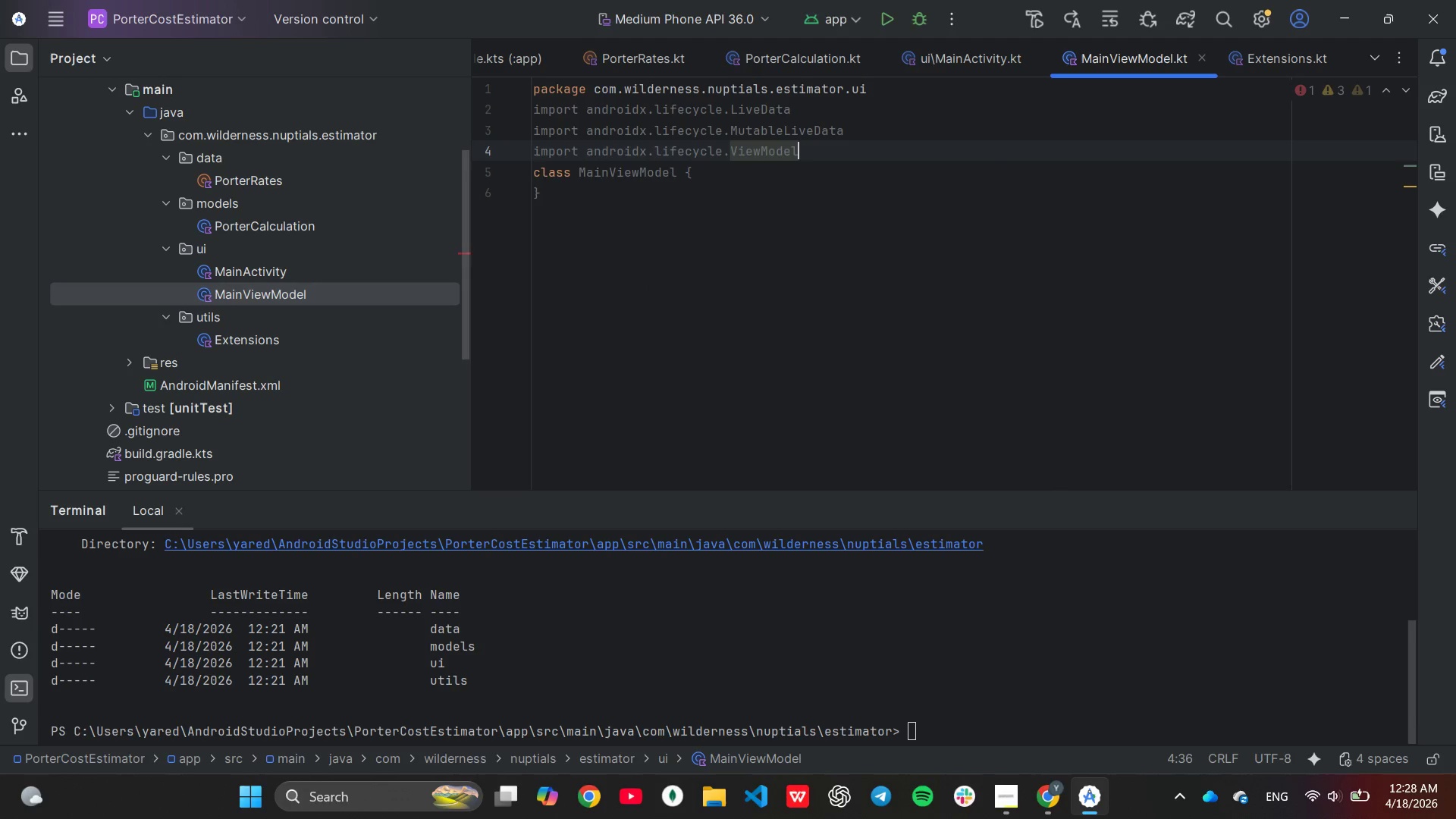 
key(Enter)
 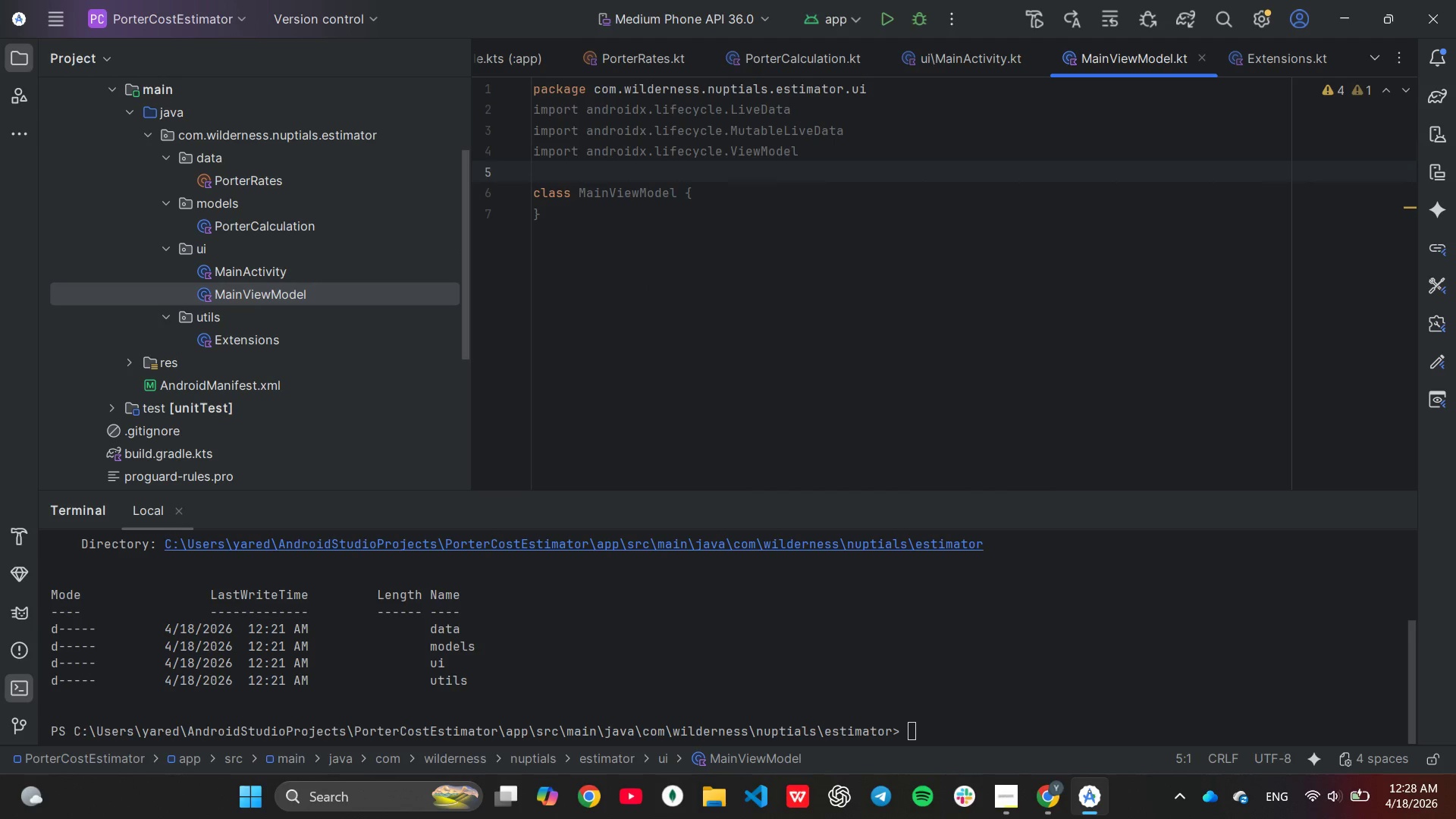 
type(im)
 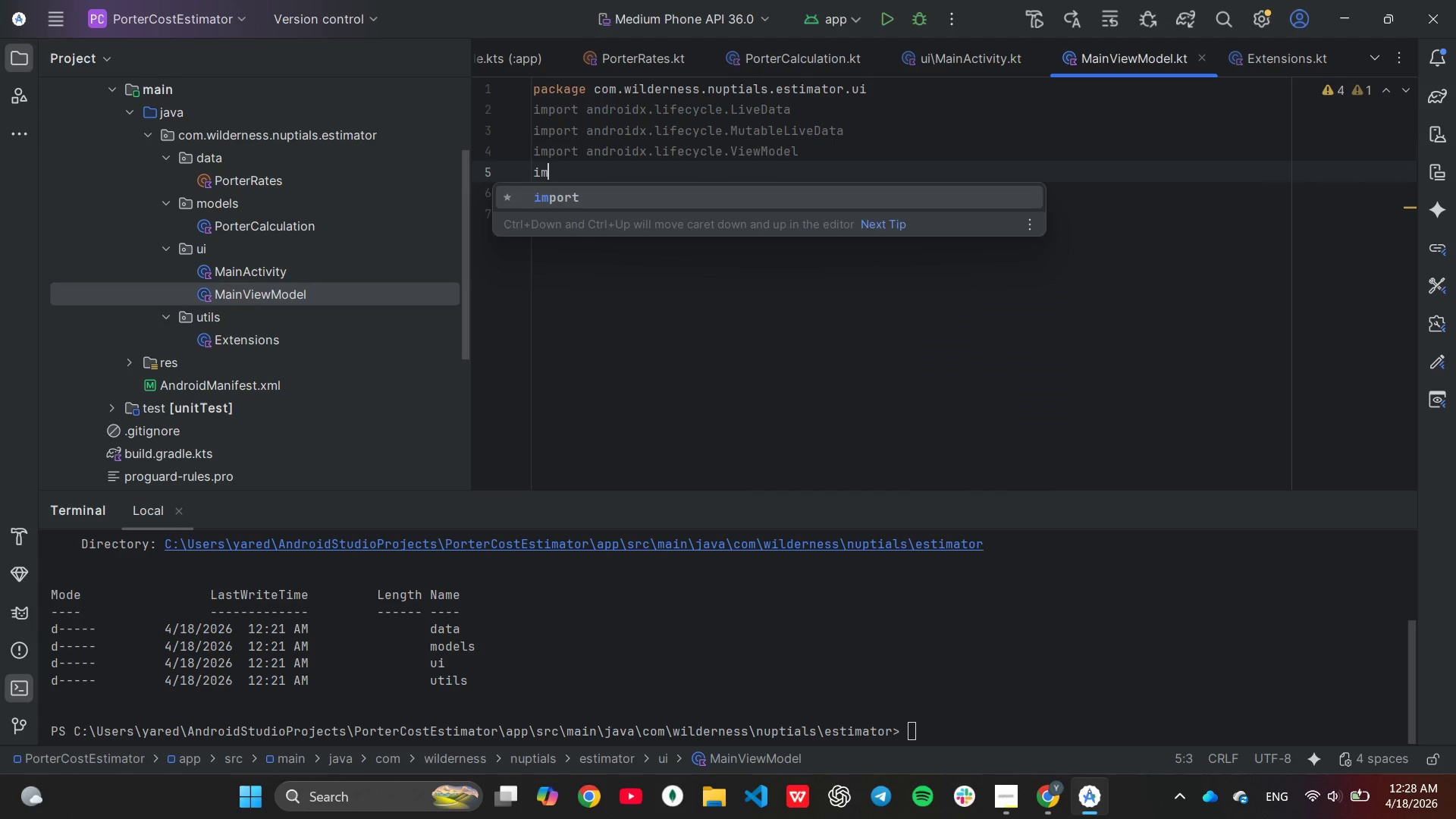 
key(Enter)
 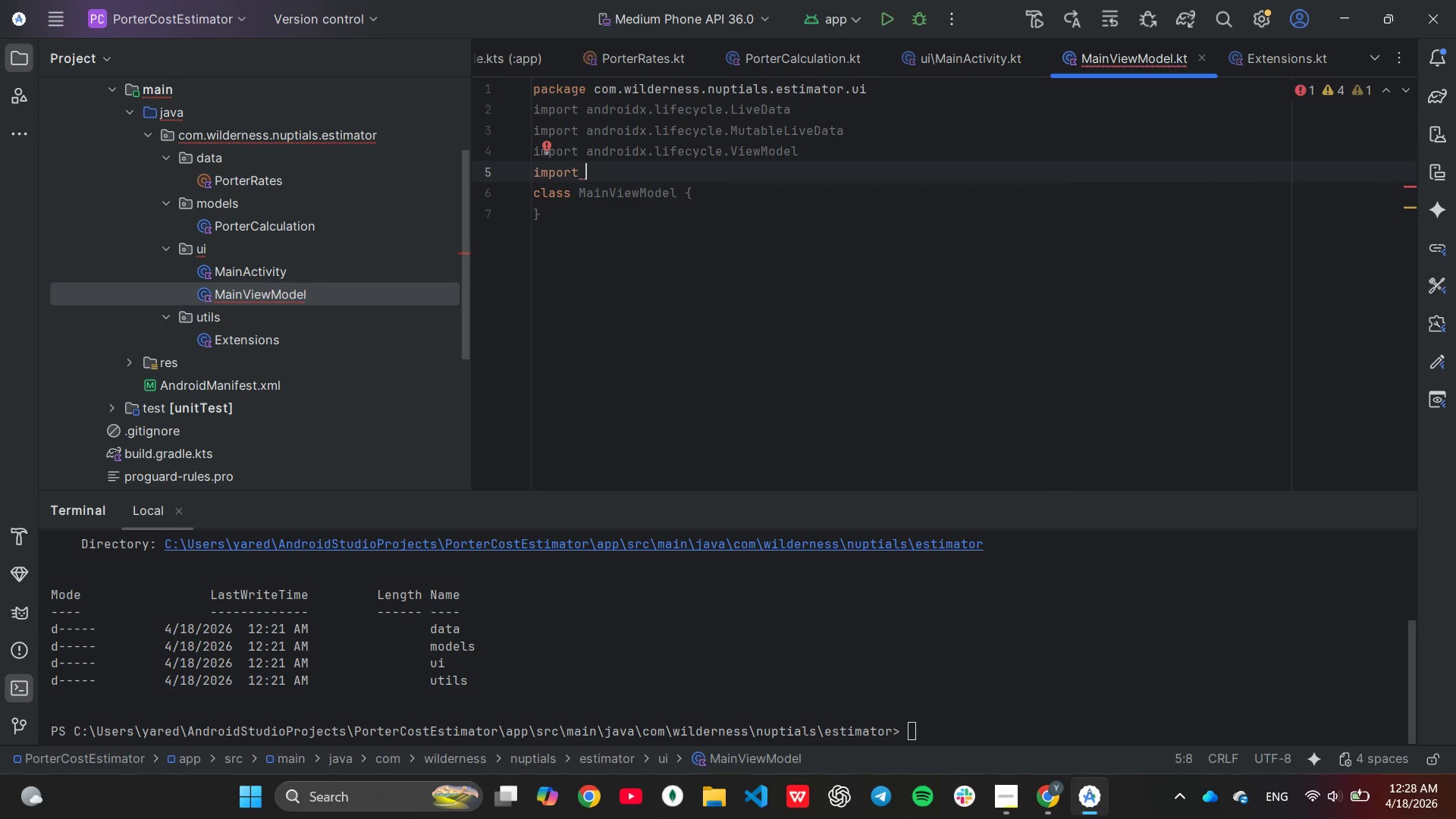 
type(an)
 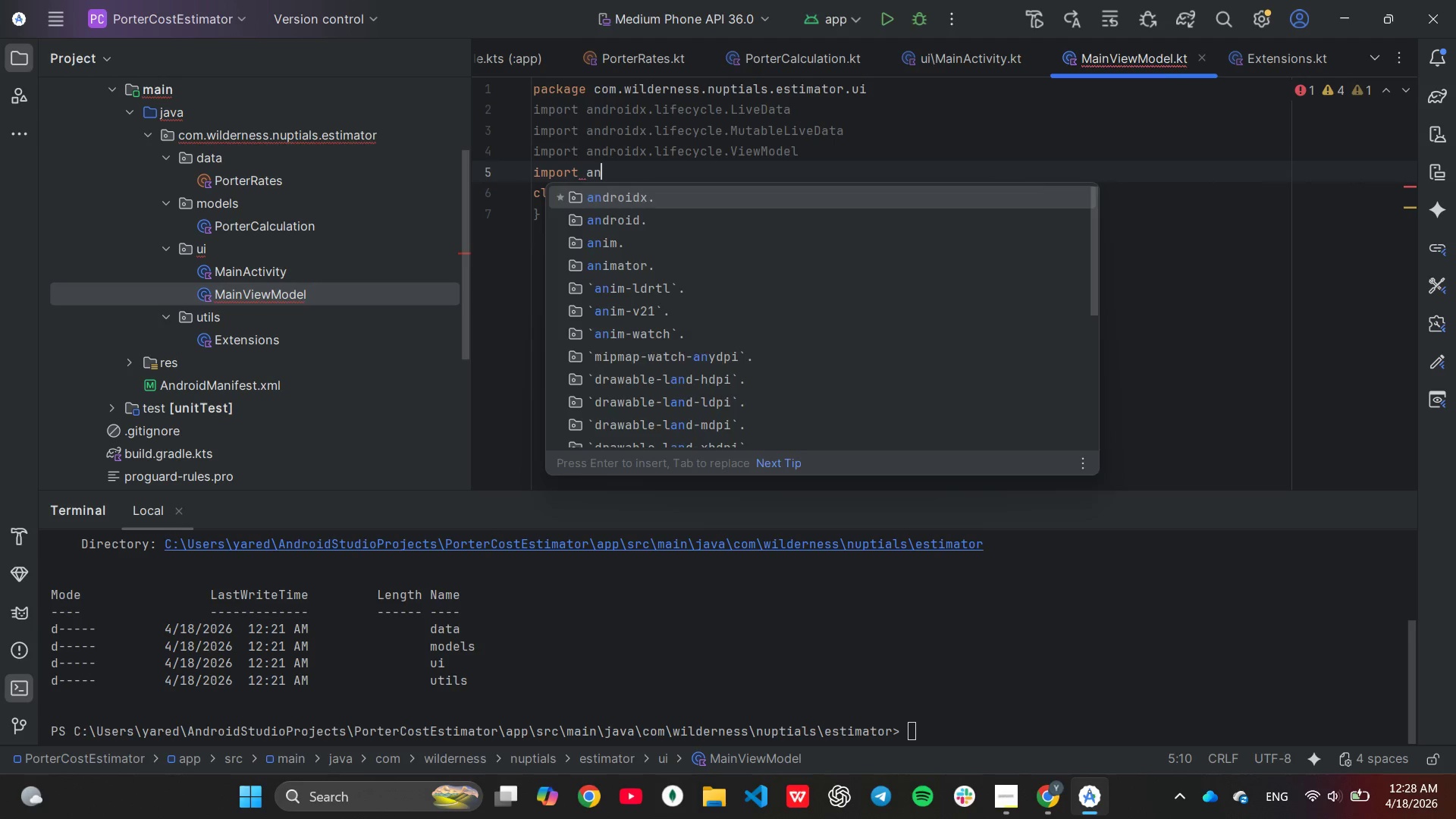 
key(Enter)
 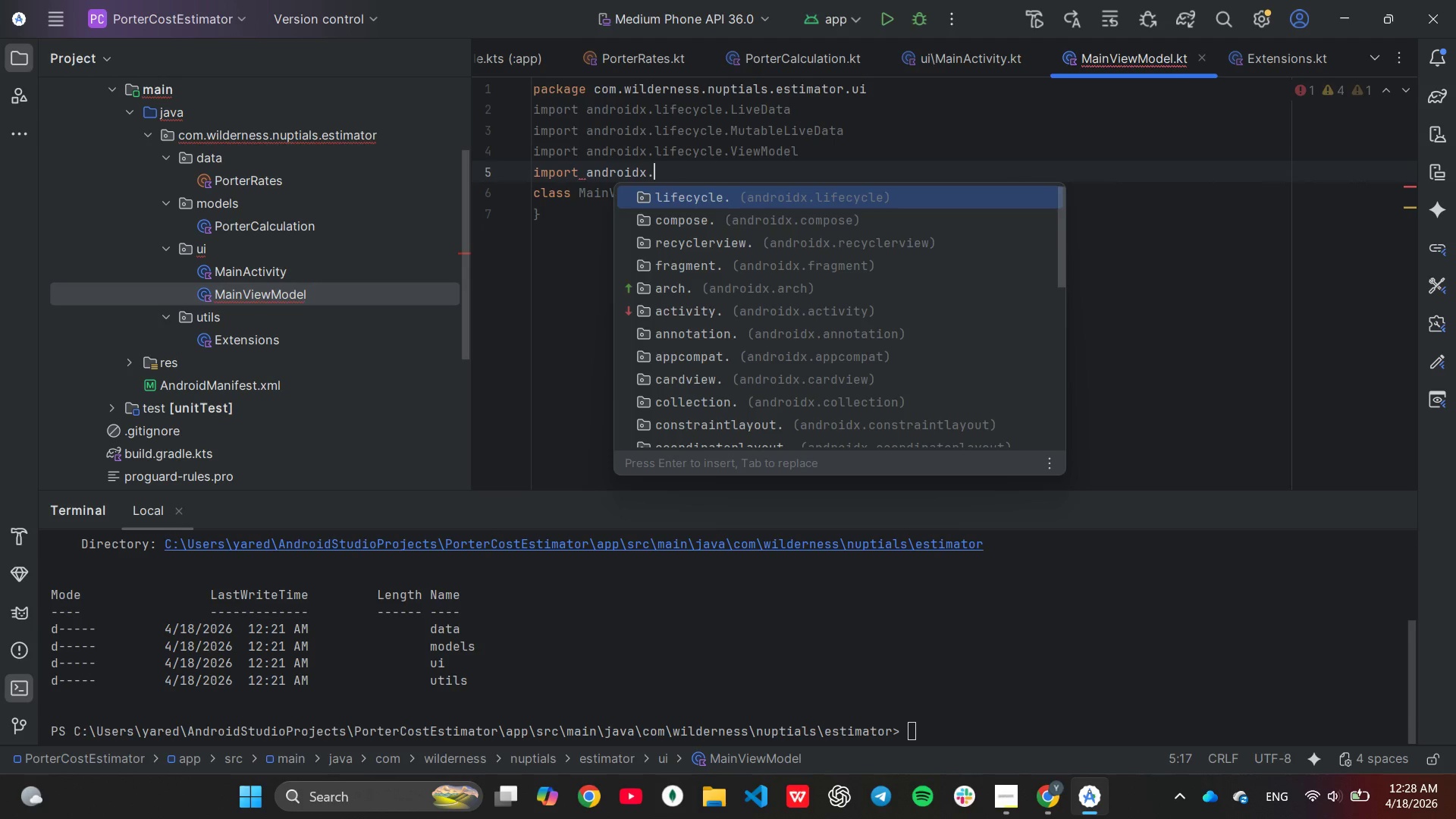 
key(Enter)
 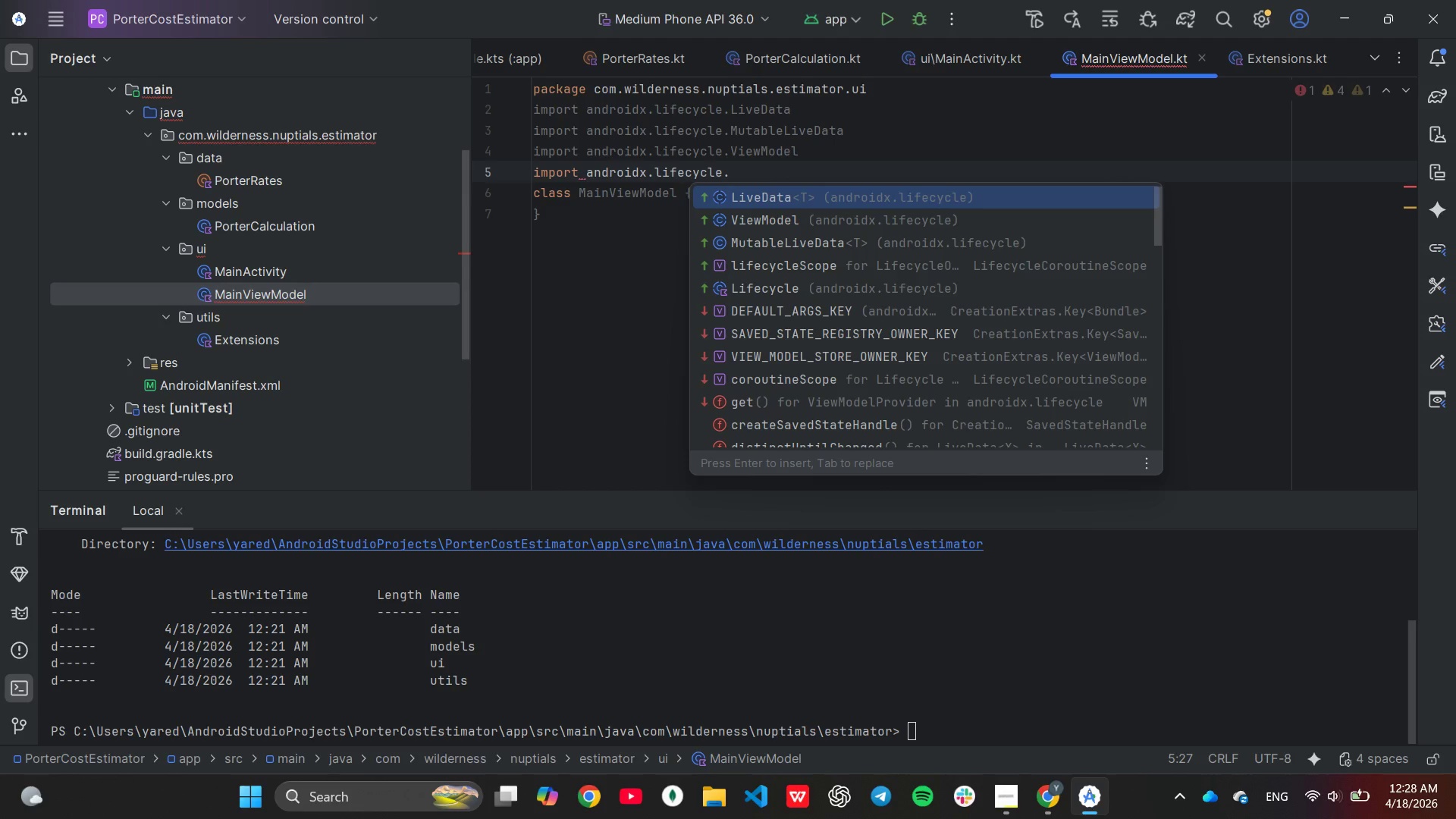 
key(M)
 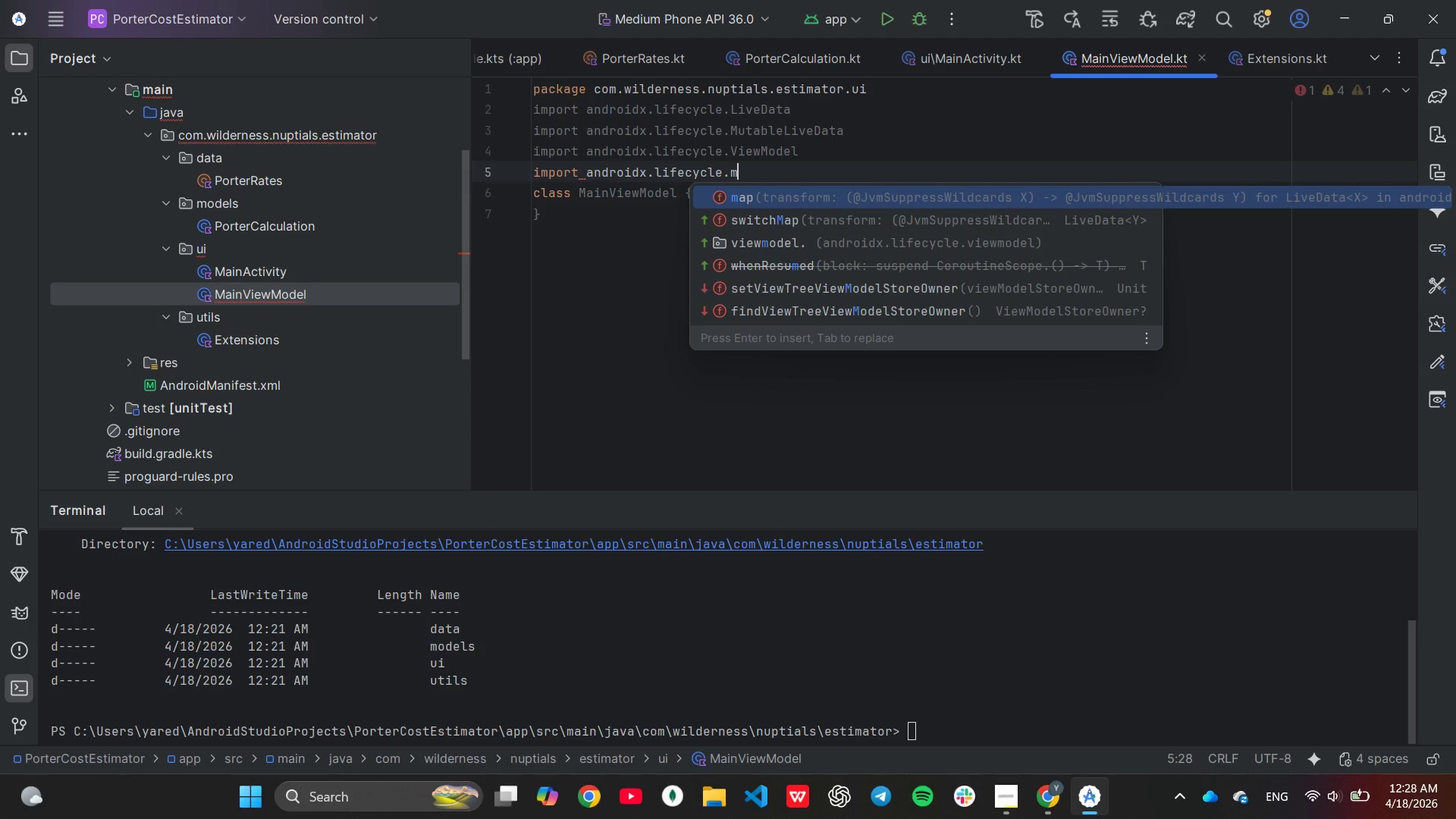 
key(Enter)
 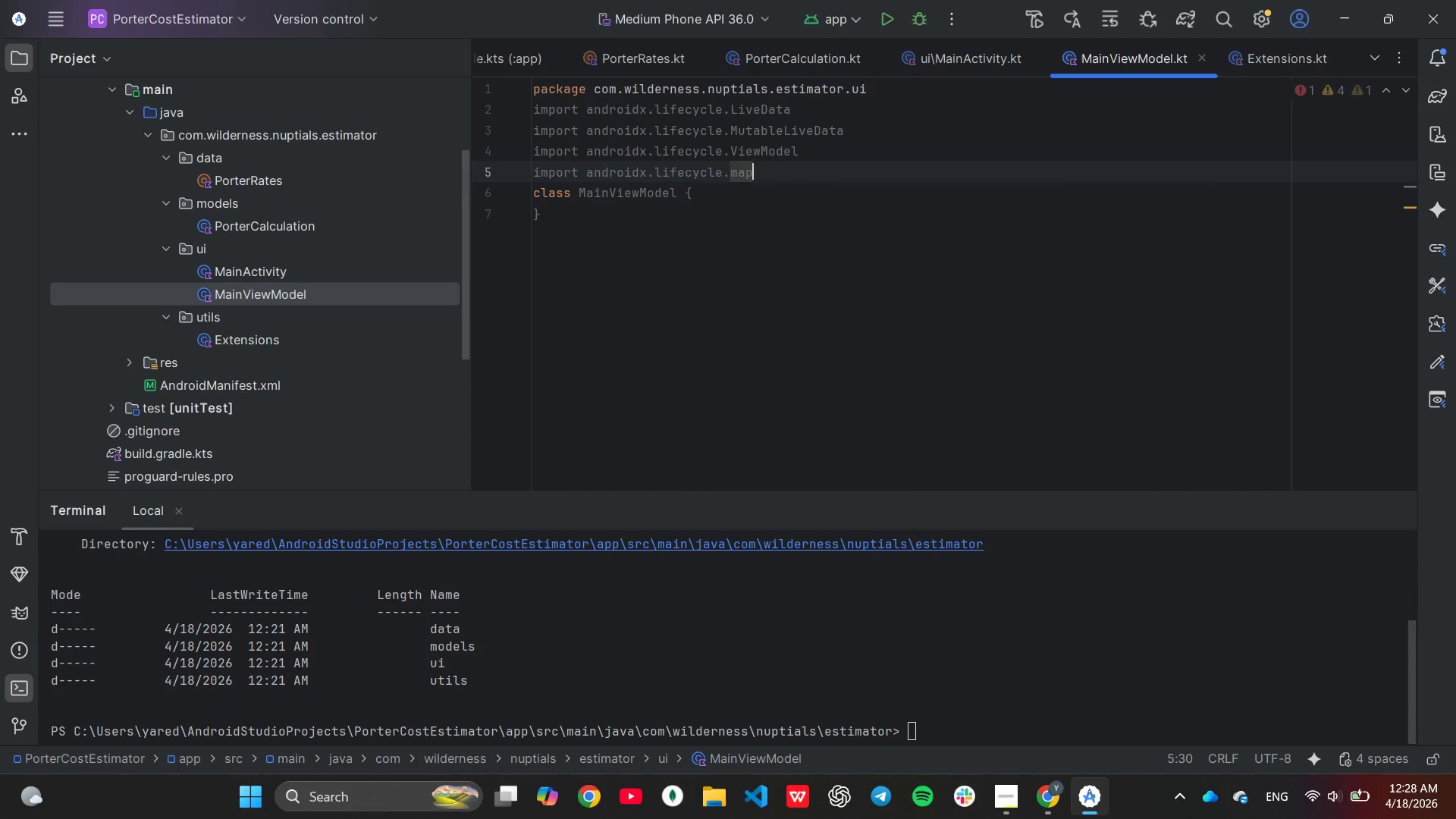 
key(Enter)
 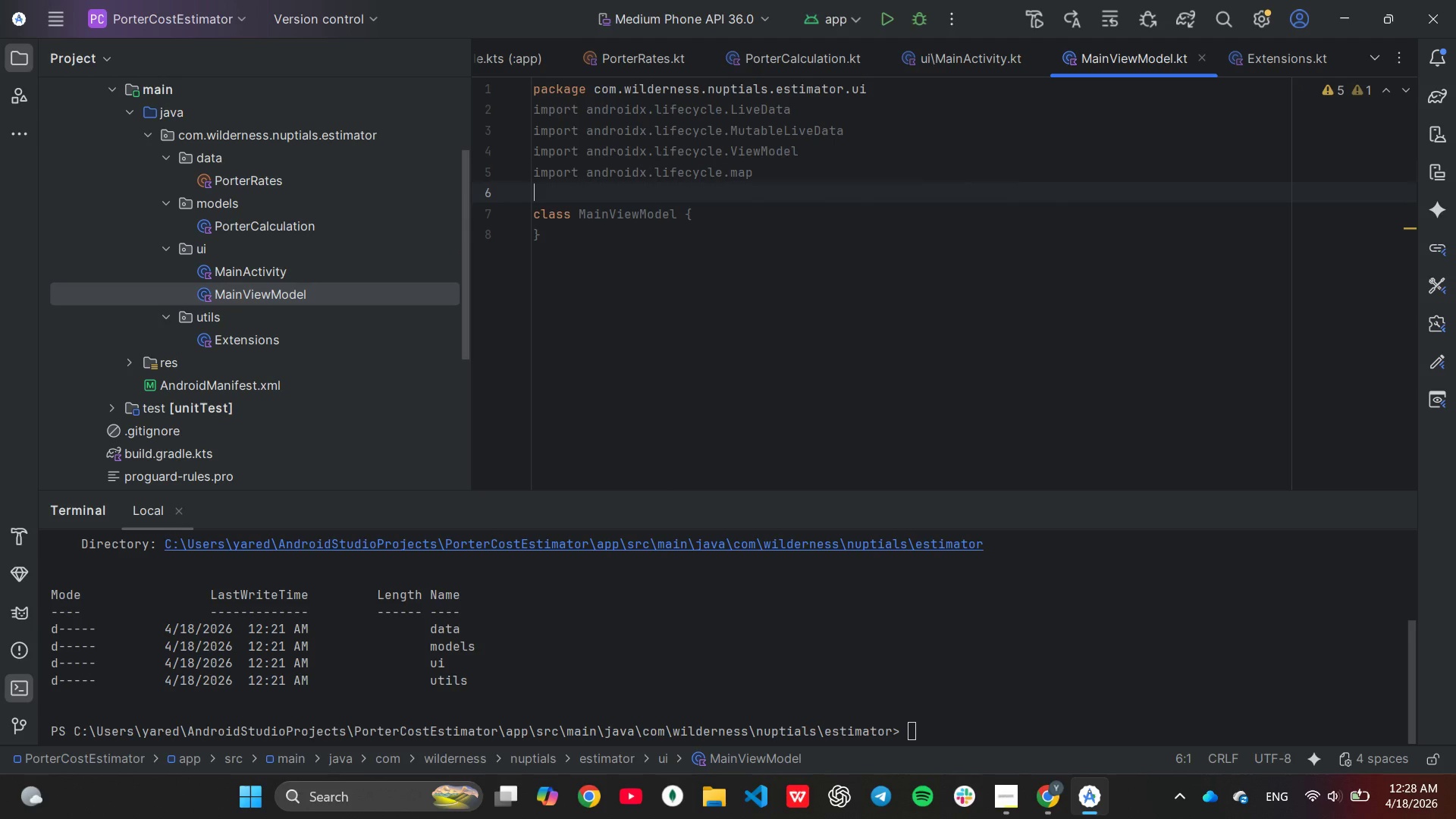 
type(im)
 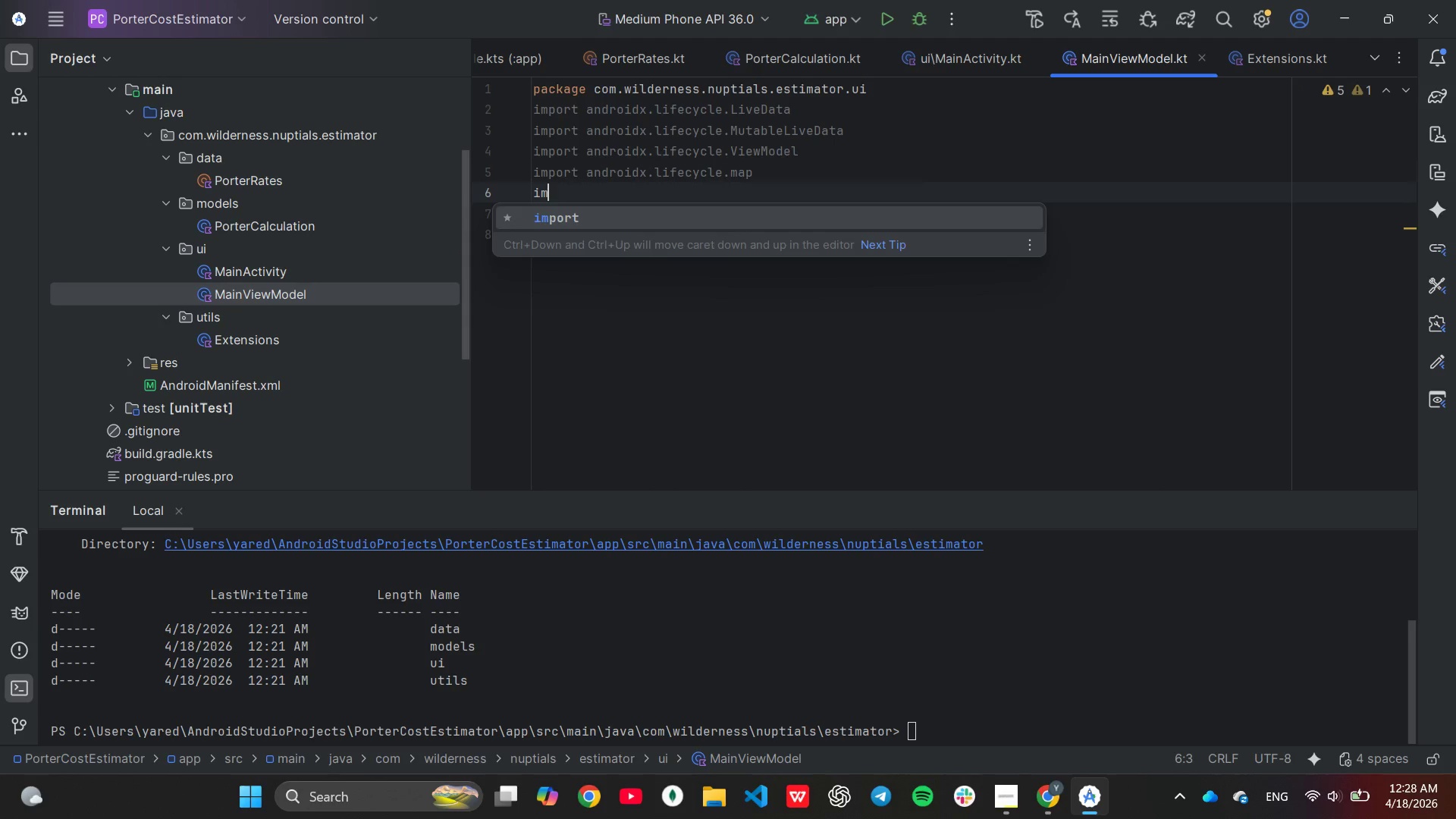 
key(Enter)
 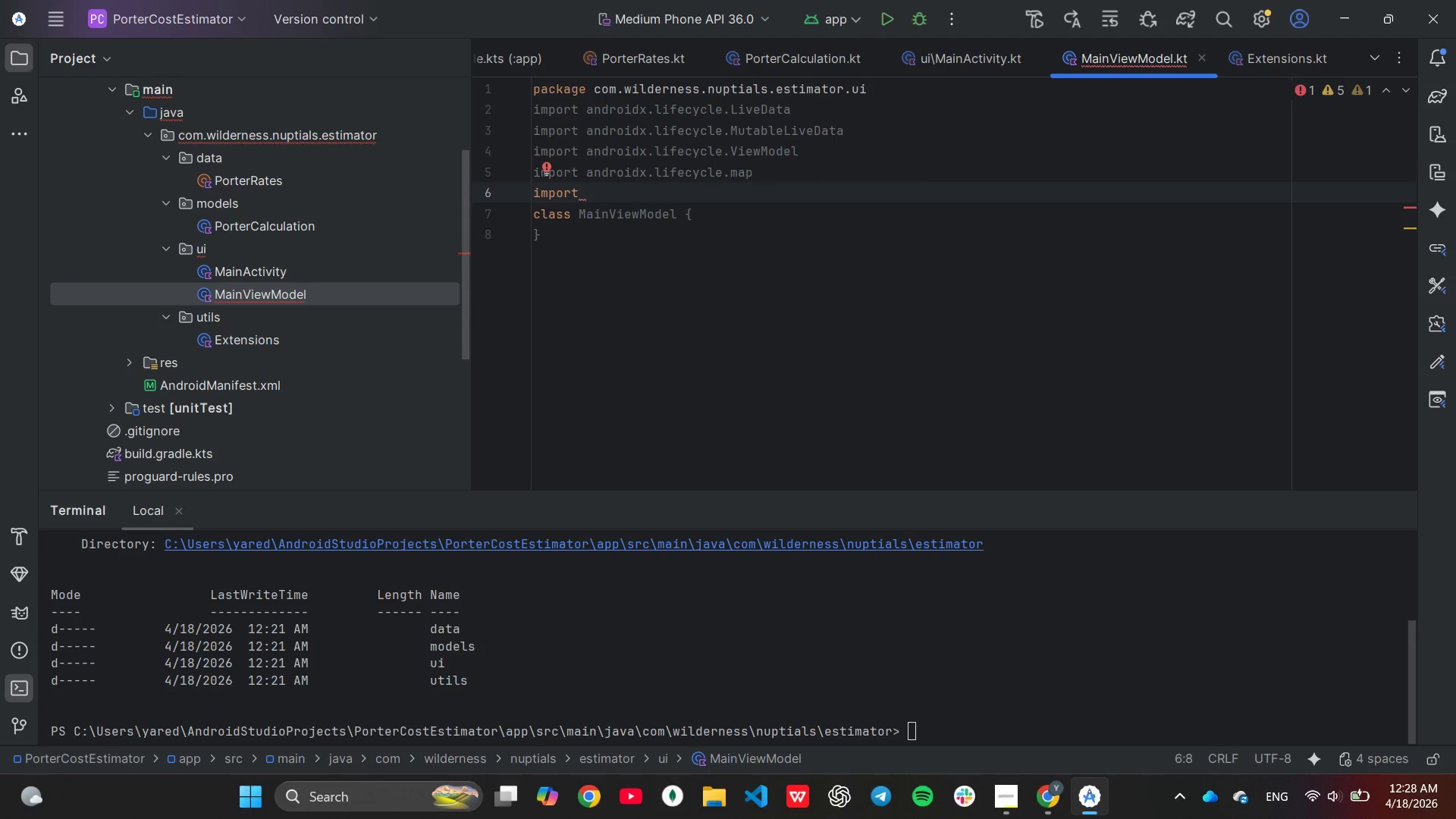 
type(co)
 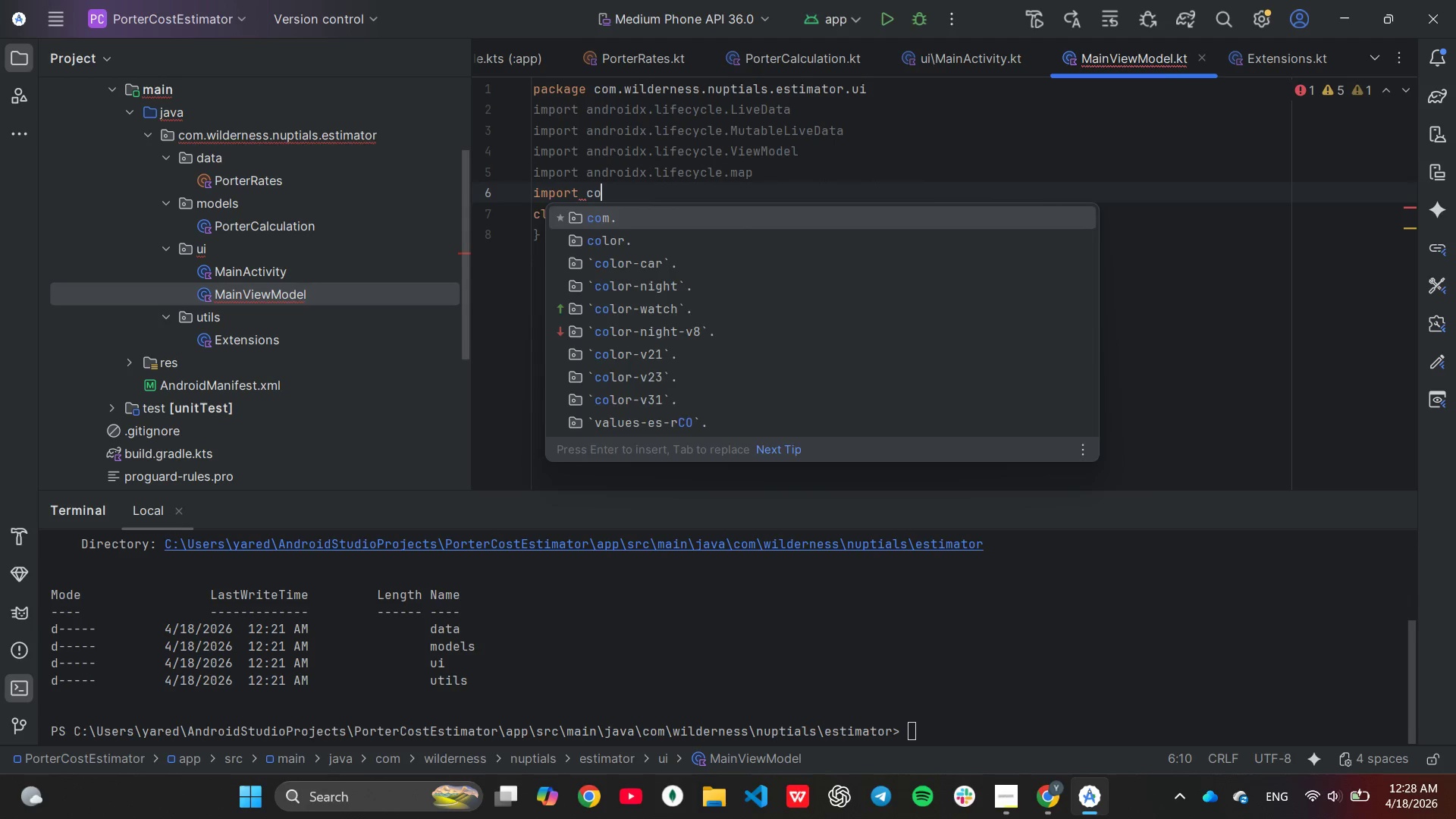 
key(Enter)
 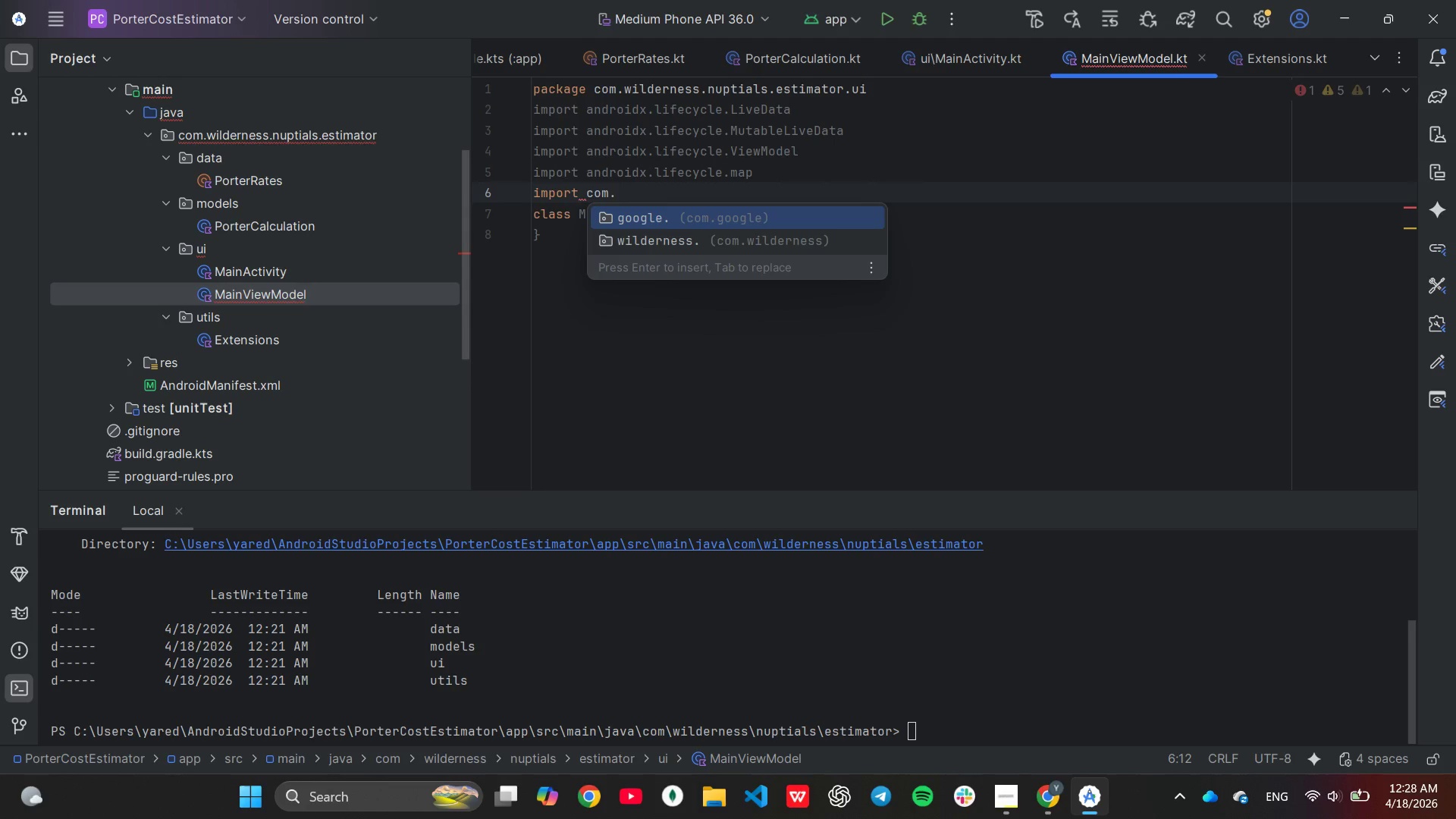 
key(ArrowDown)
 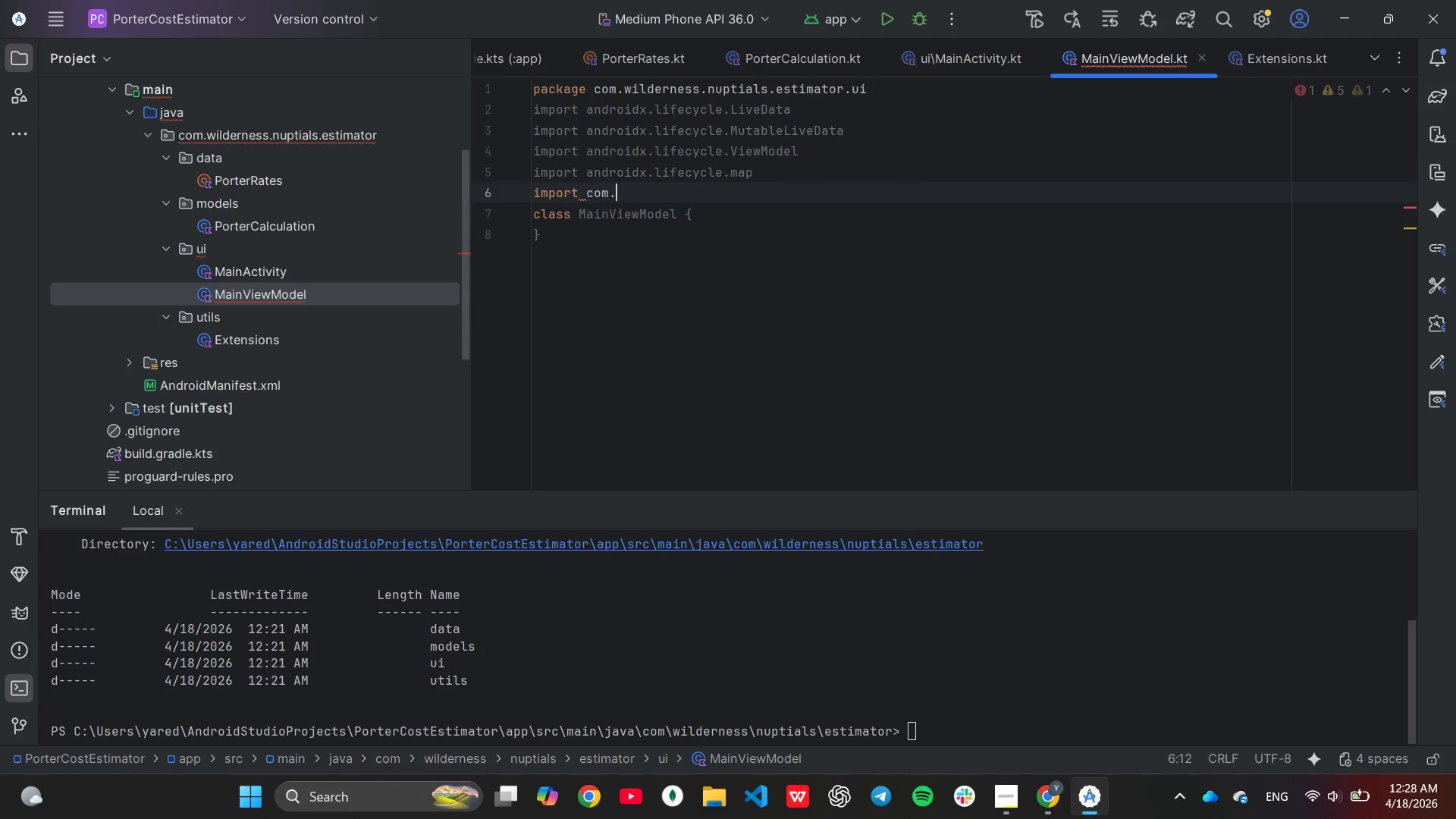 
key(Enter)
 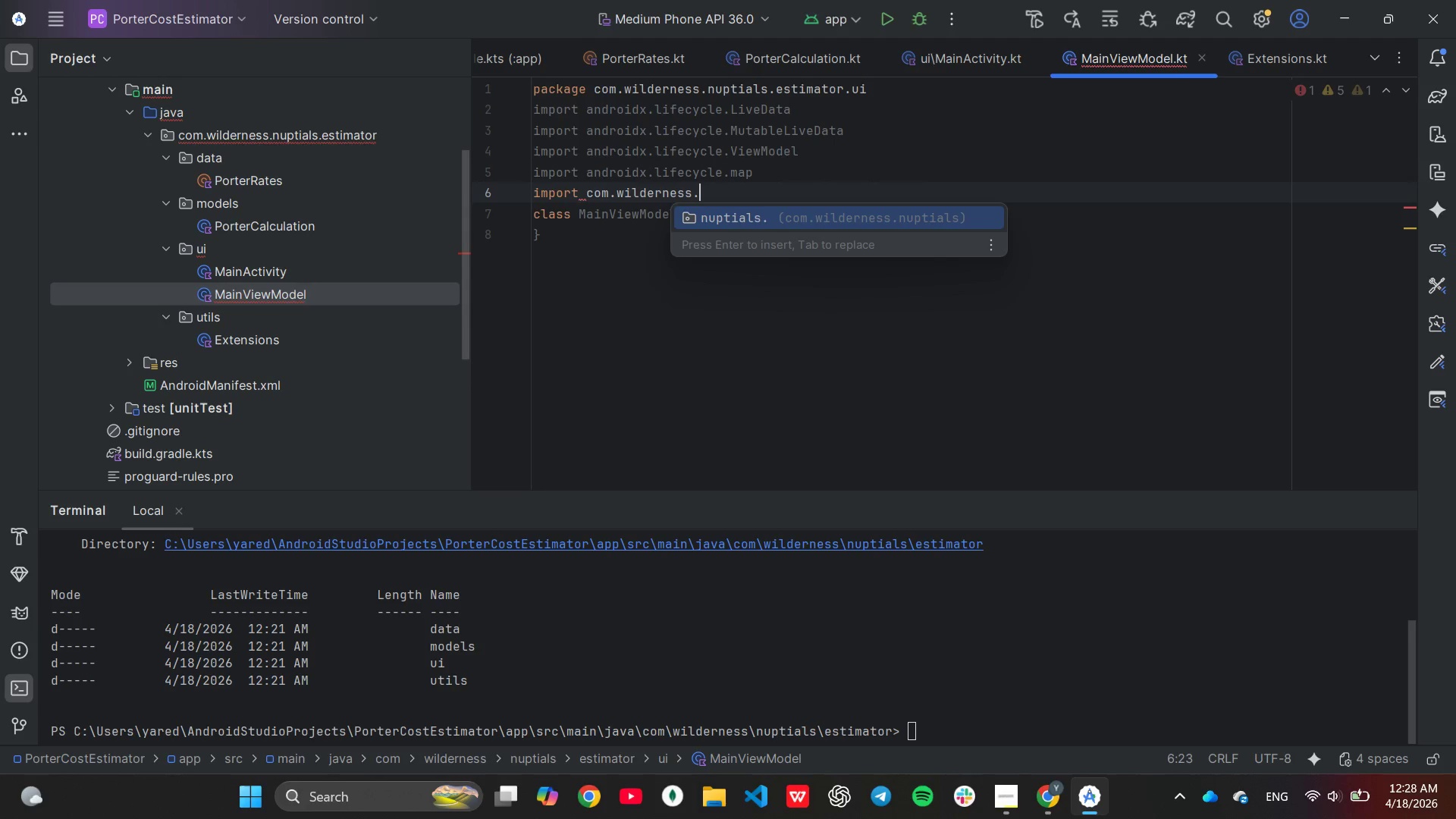 
key(Enter)
 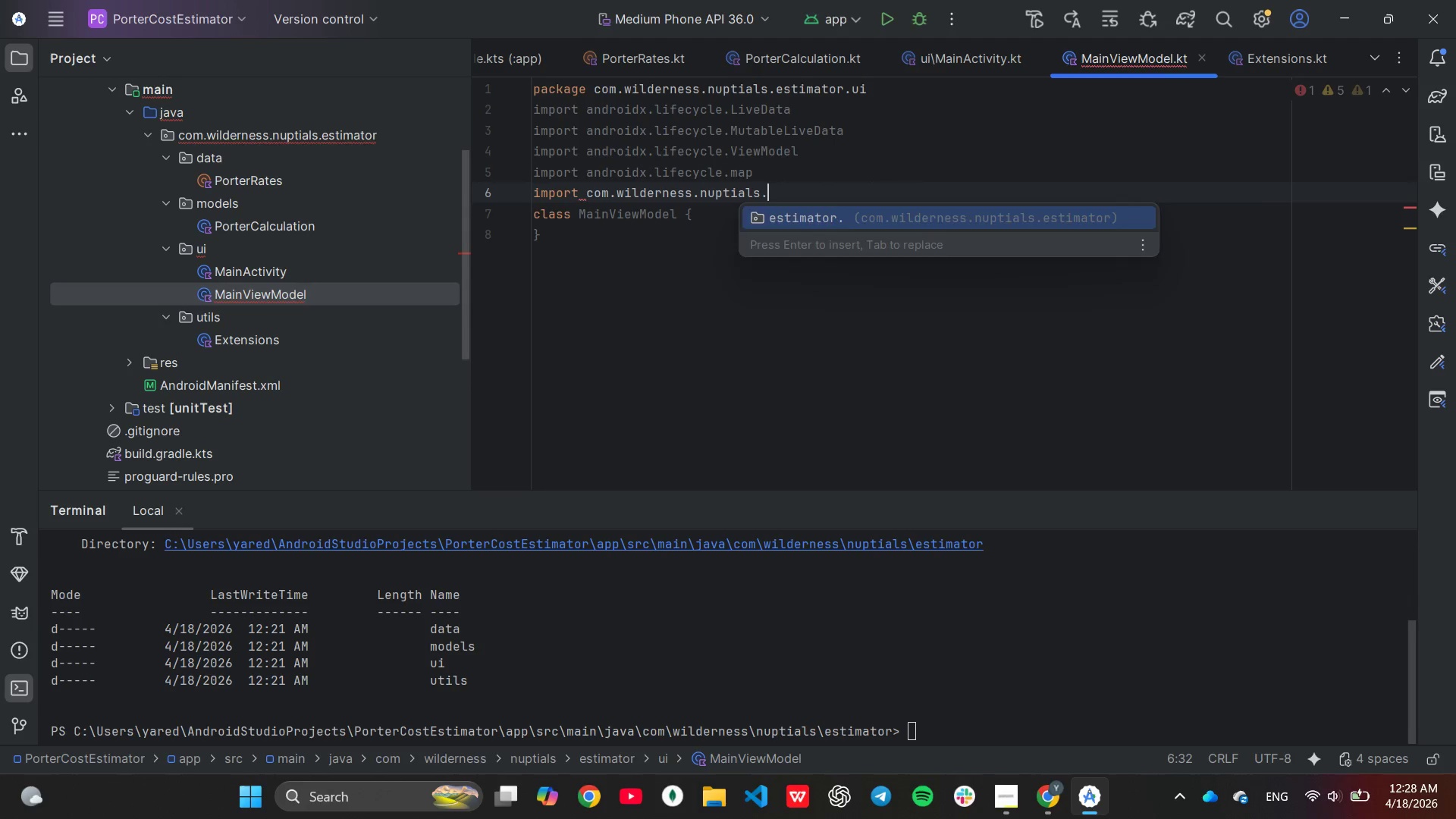 
key(Enter)
 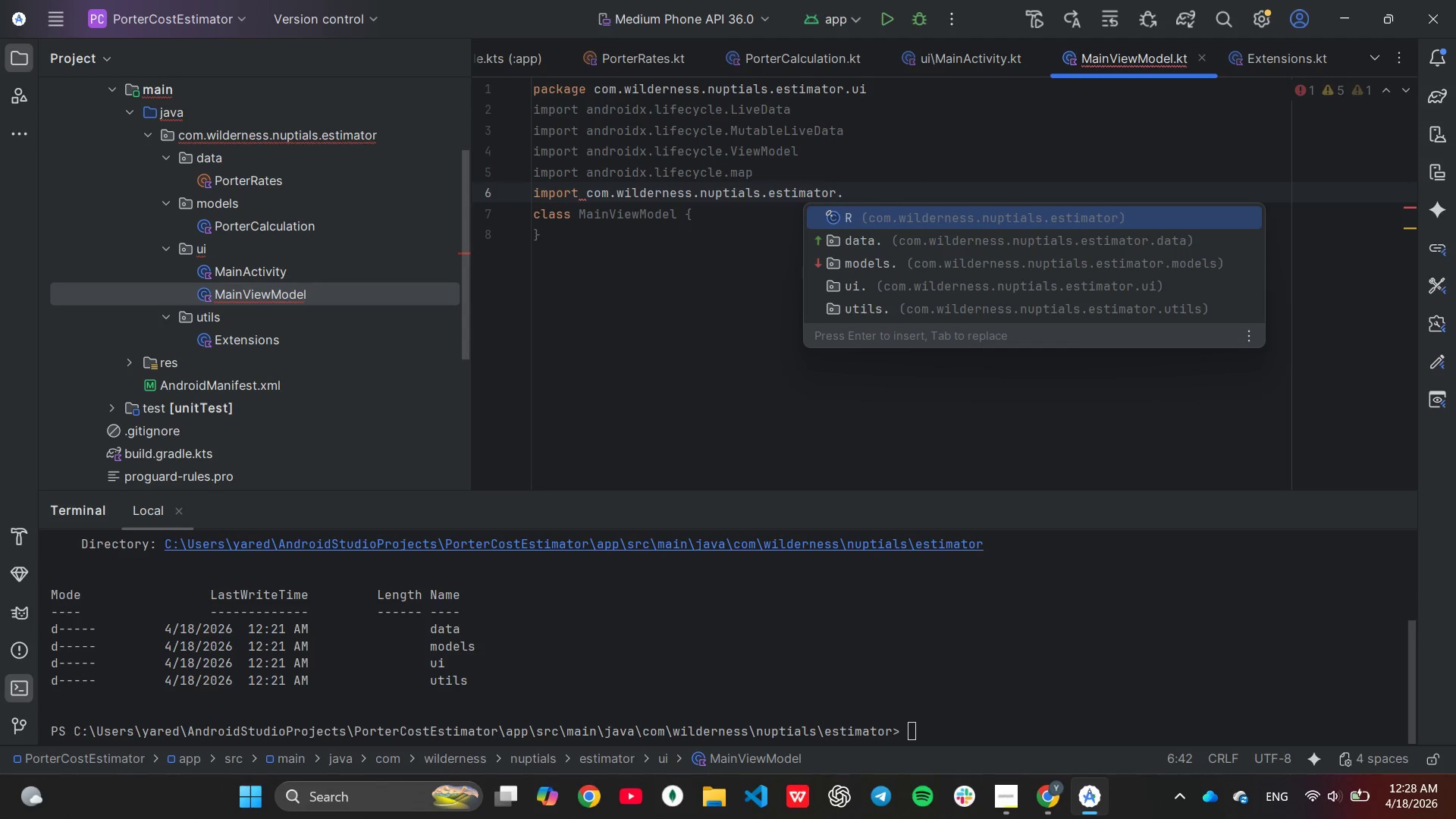 
key(ArrowDown)
 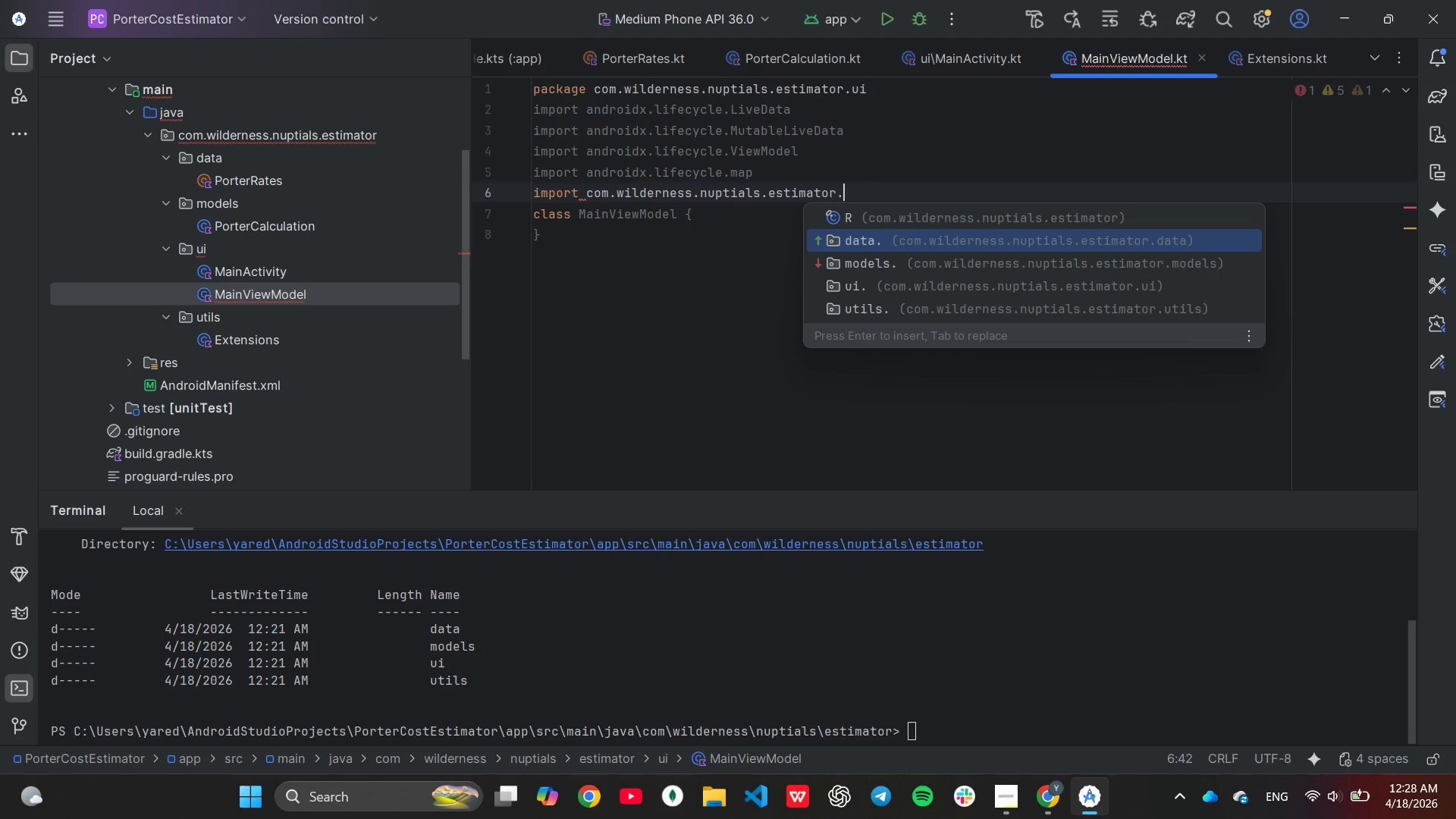 
key(Enter)
 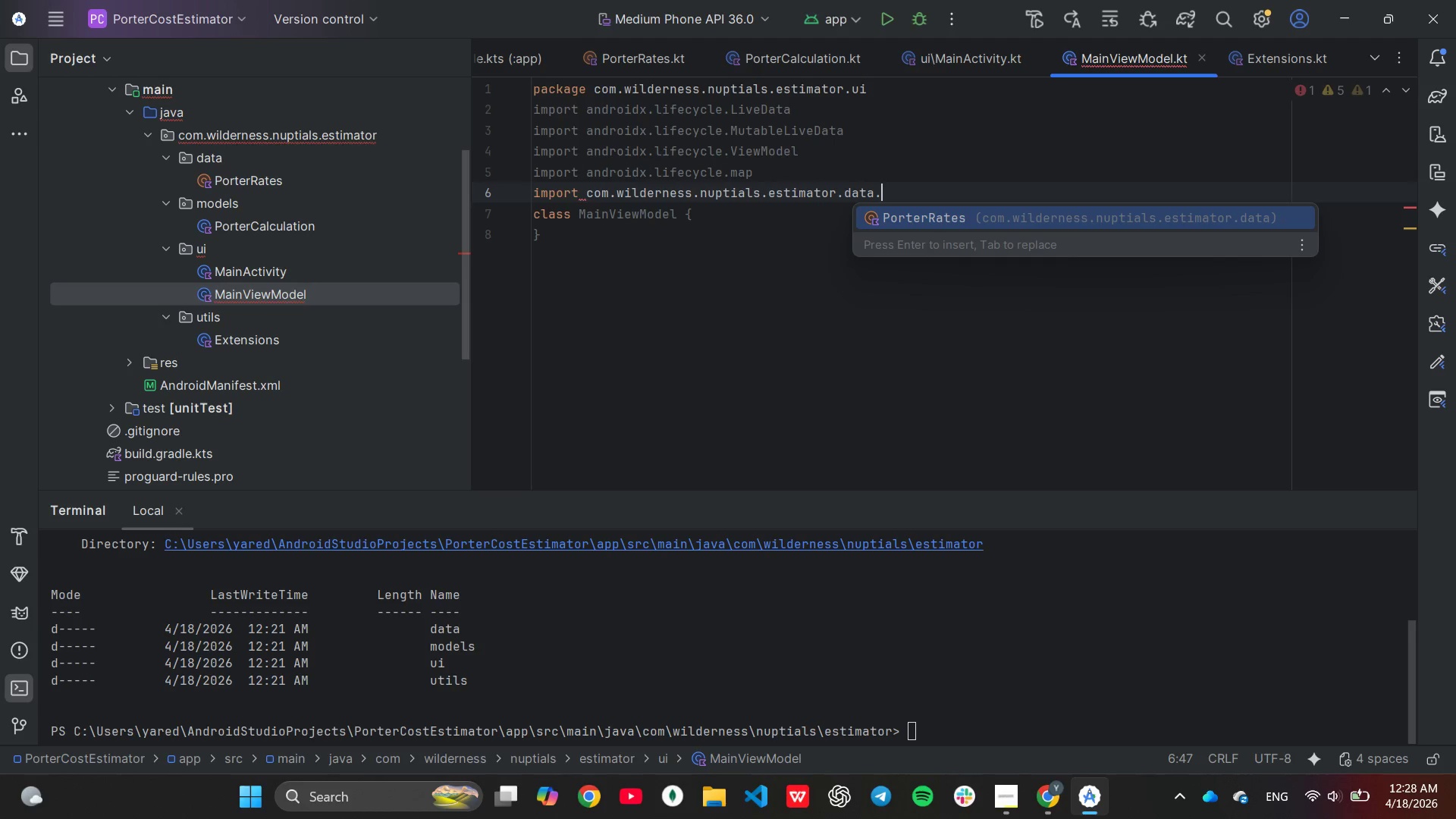 
key(Enter)
 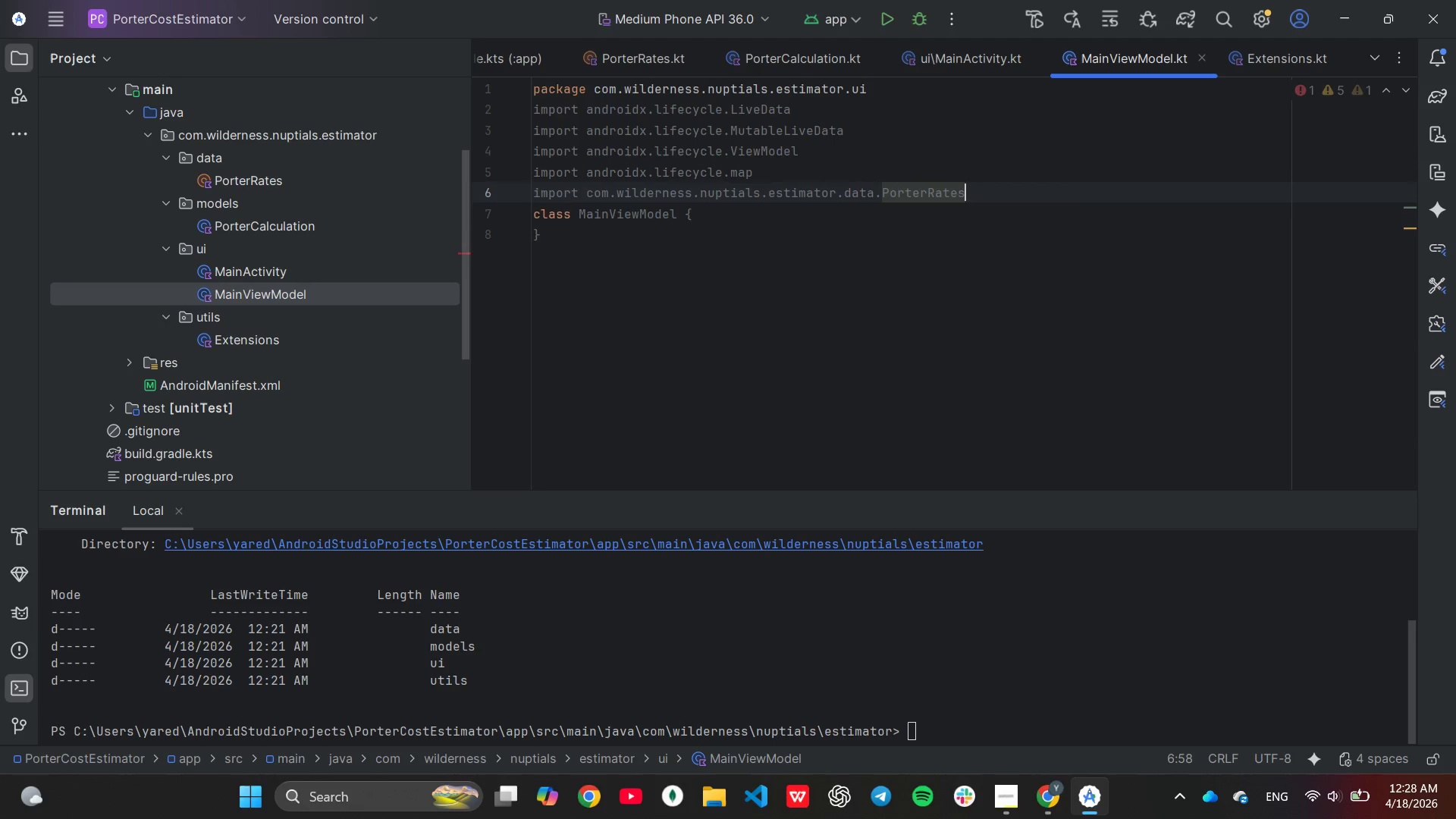 
key(Enter)
 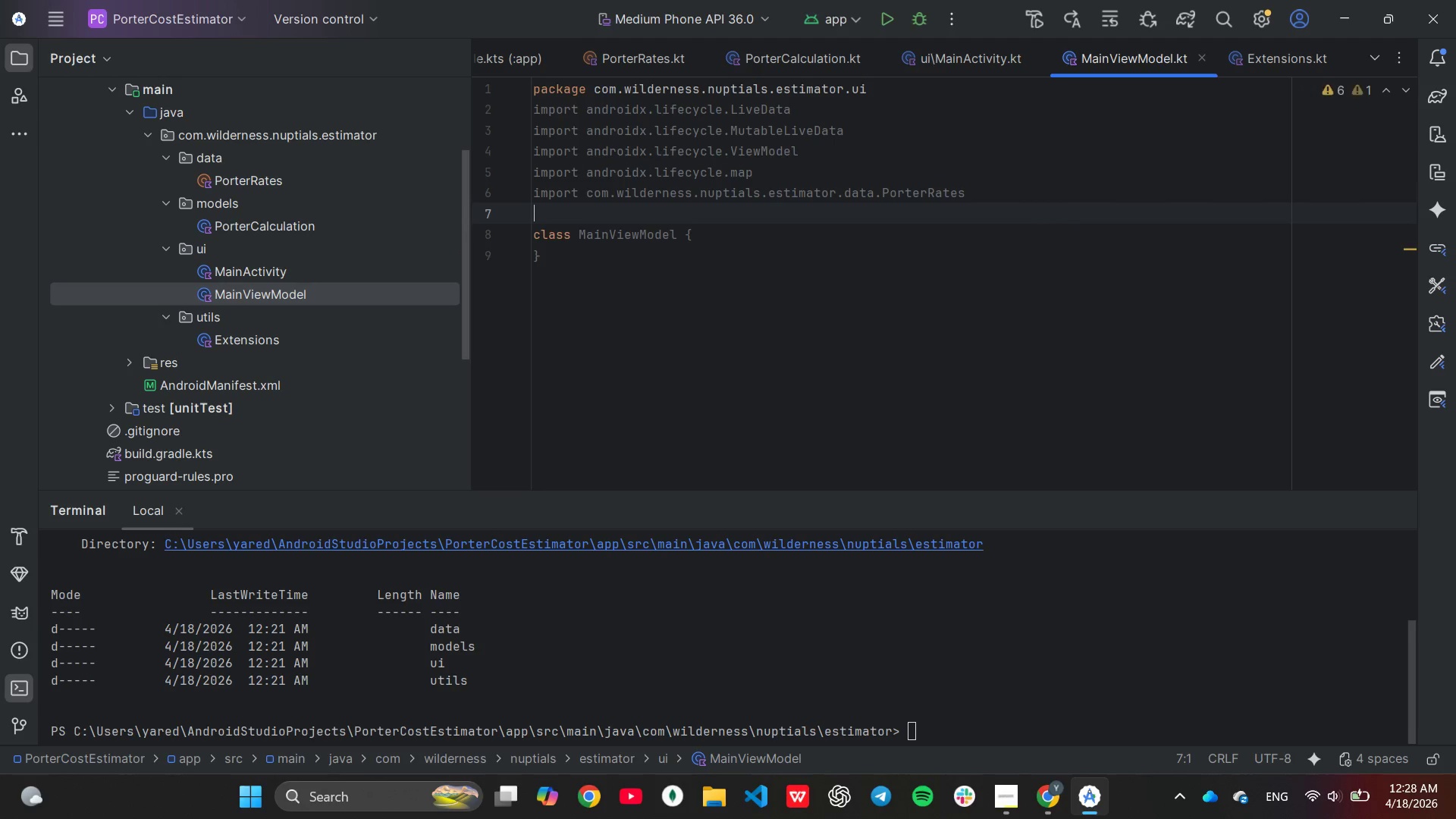 
key(ArrowDown)
 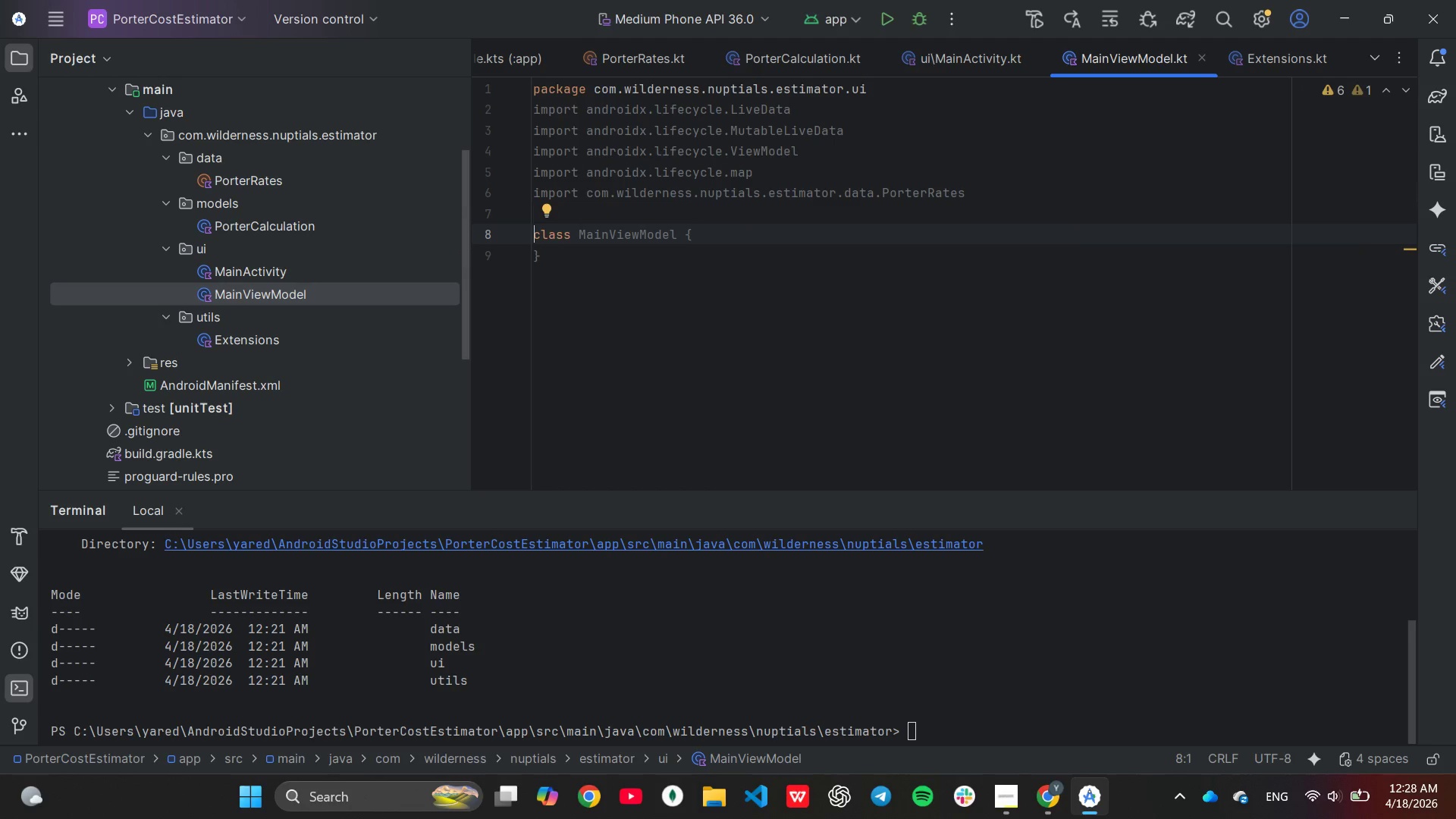 
hold_key(key=ArrowRight, duration=1.0)
 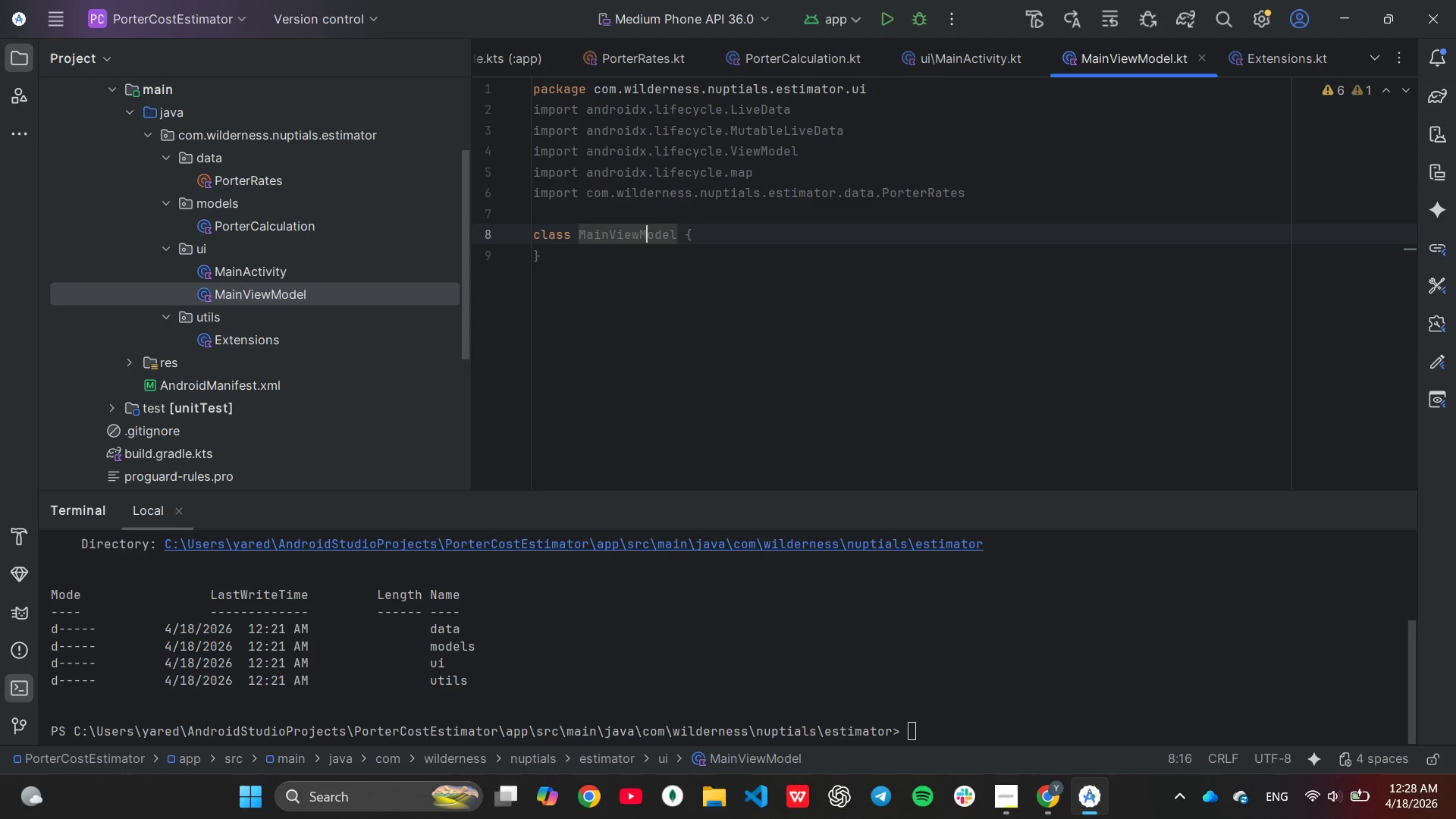 
hold_key(key=ArrowRight, duration=0.64)
 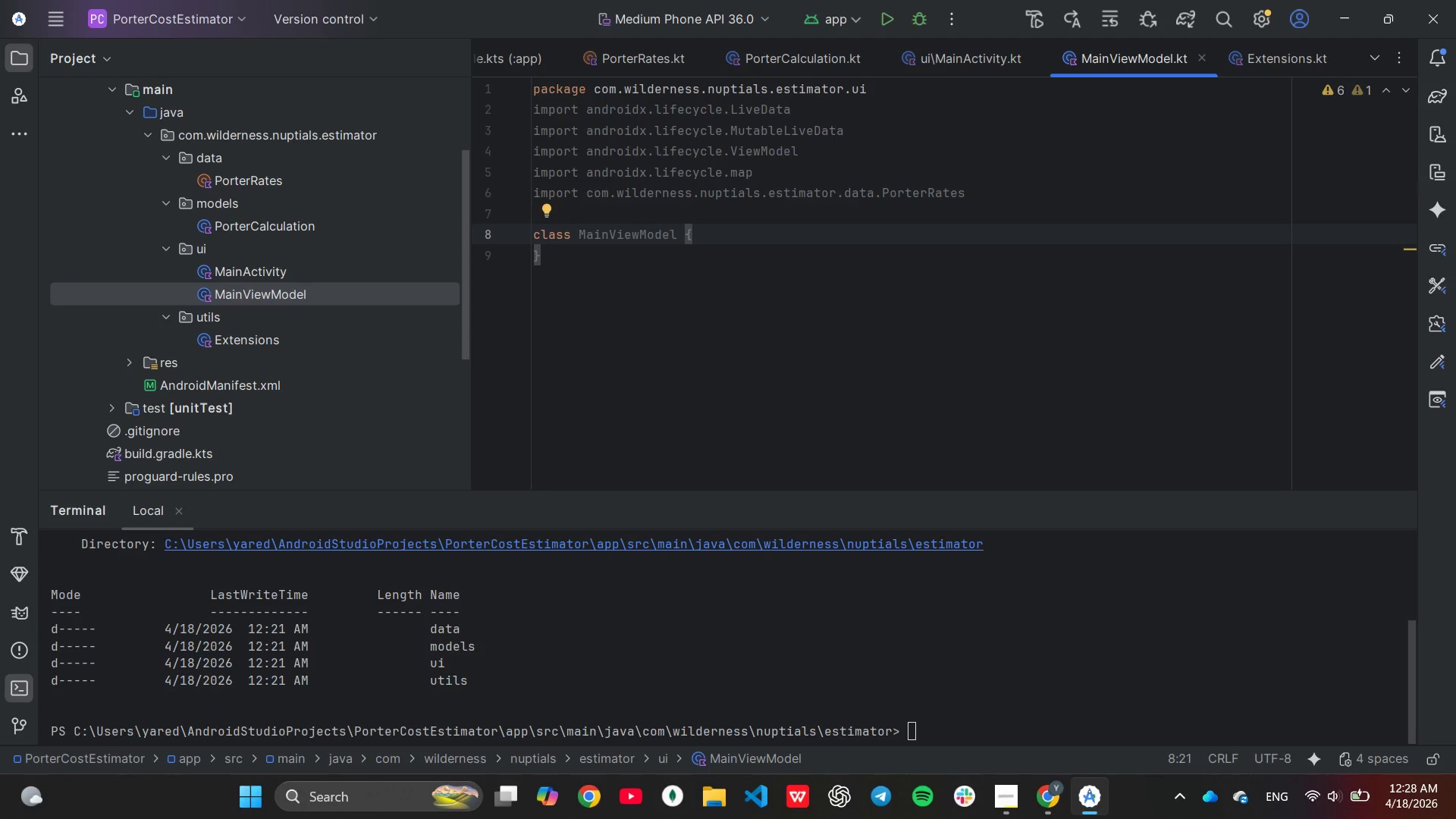 
key(Shift+Semicolon)
 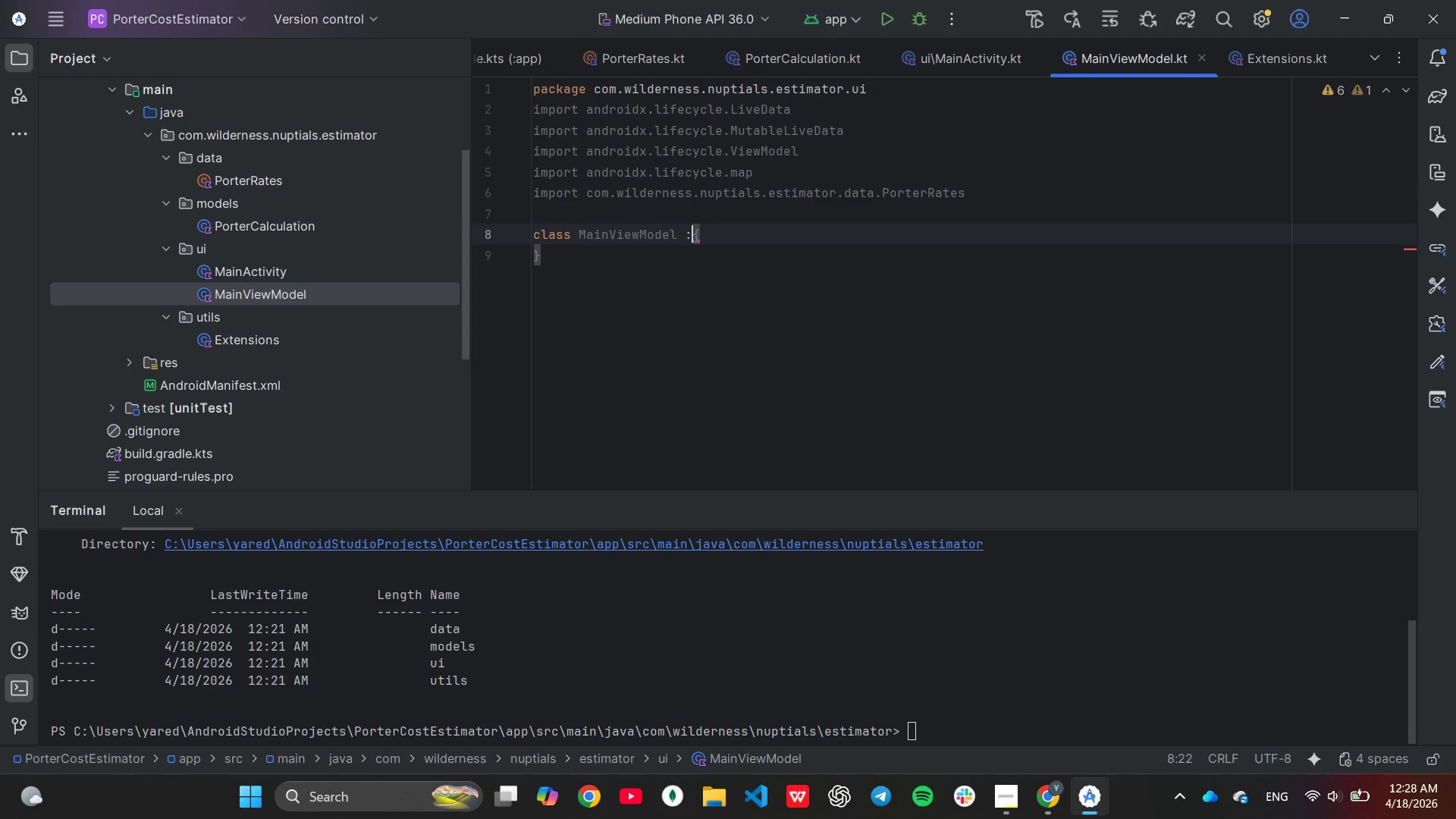 
key(Space)
 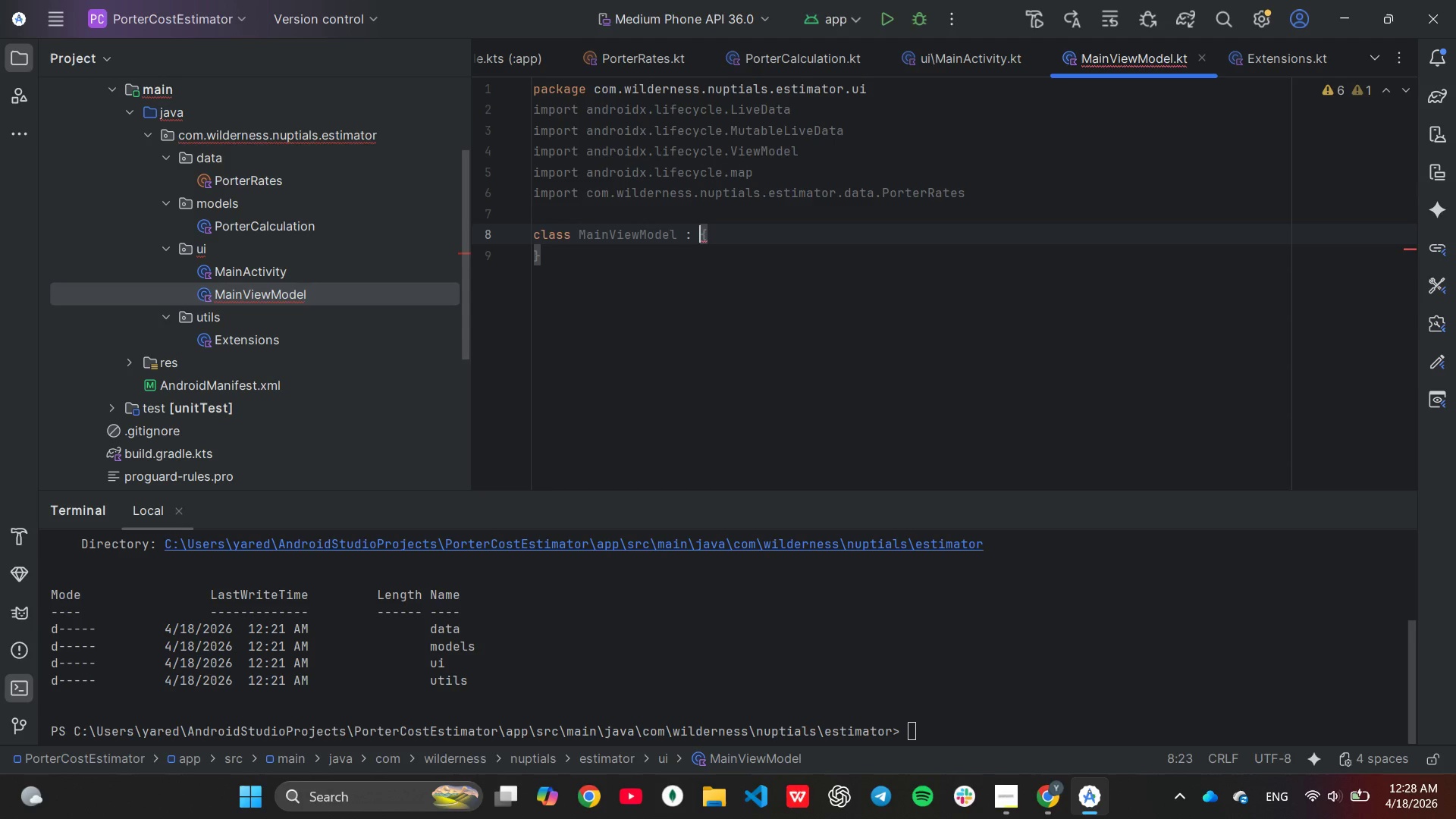 
key(Shift+ShiftLeft)
 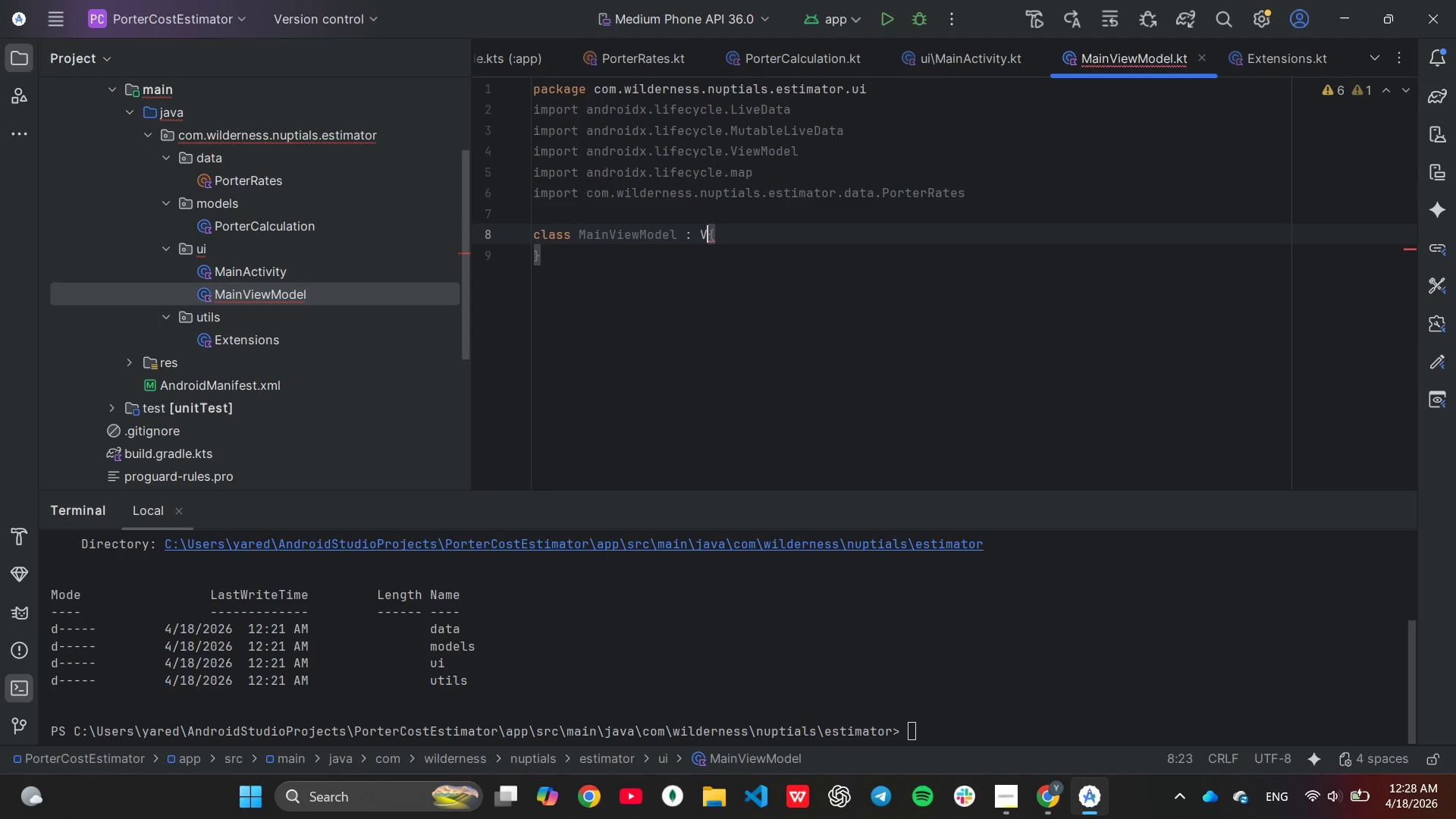 
key(Shift+V)
 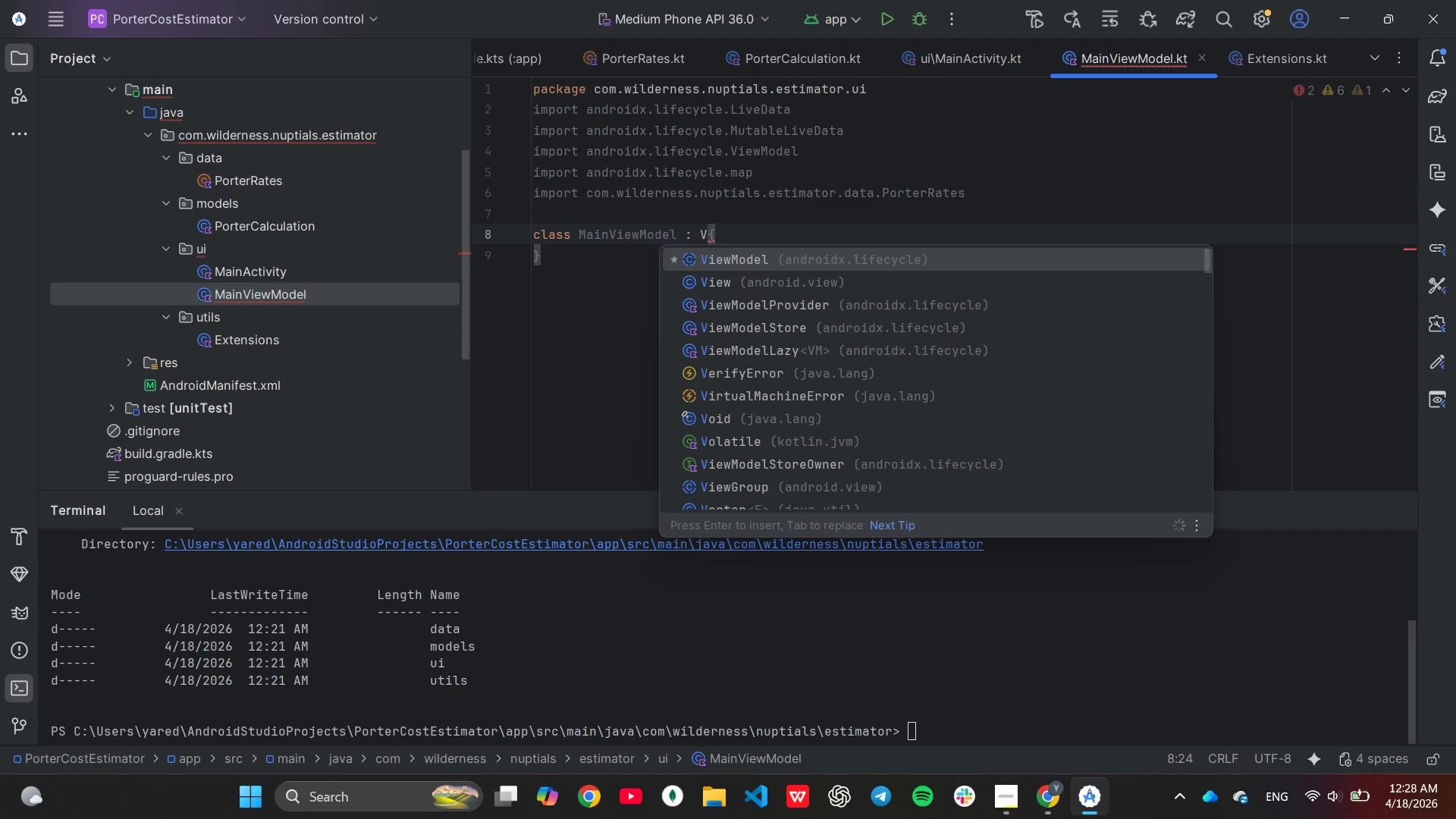 
key(Enter)
 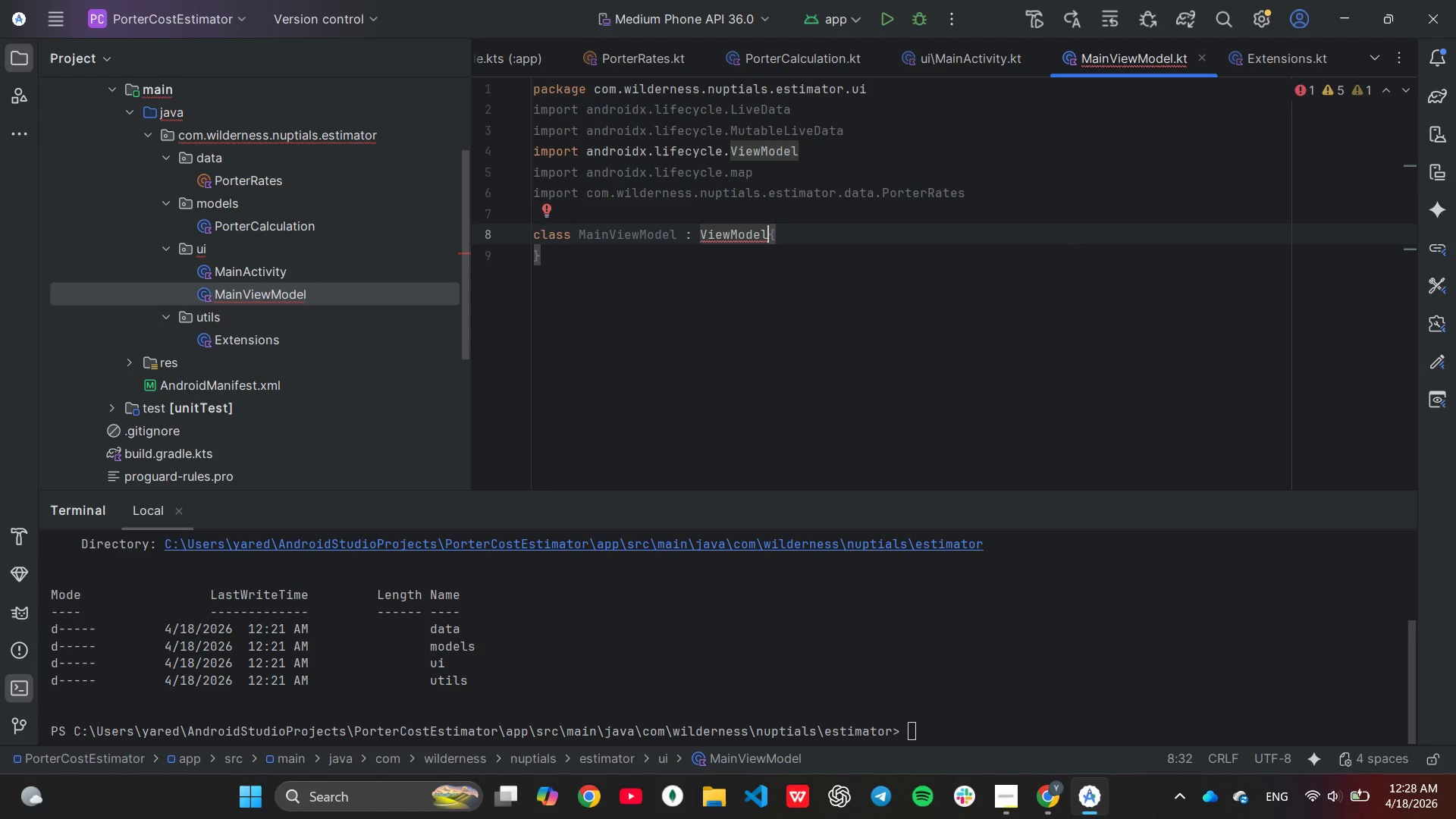 
key(Shift+9)
 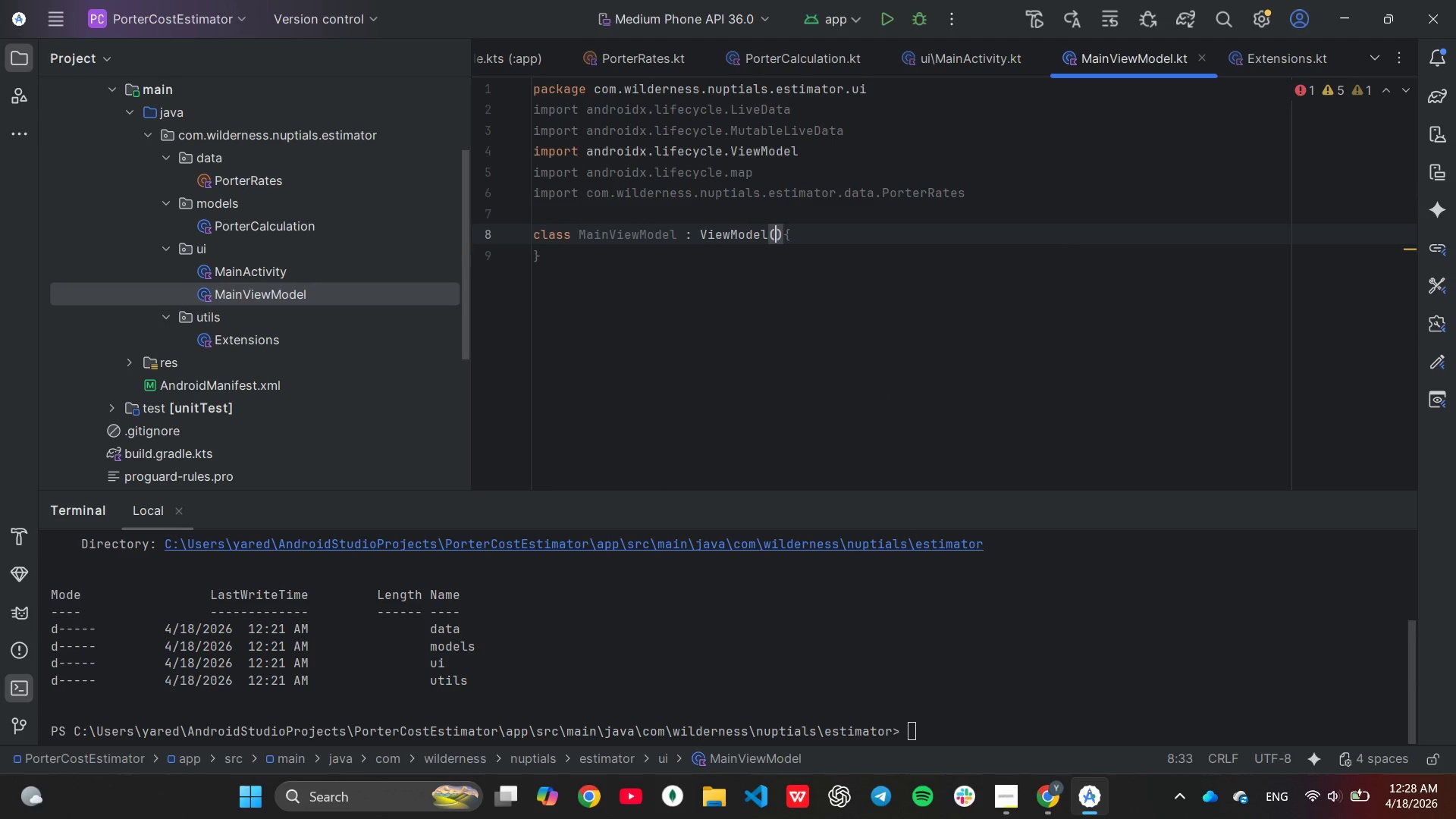 
key(ArrowRight)
 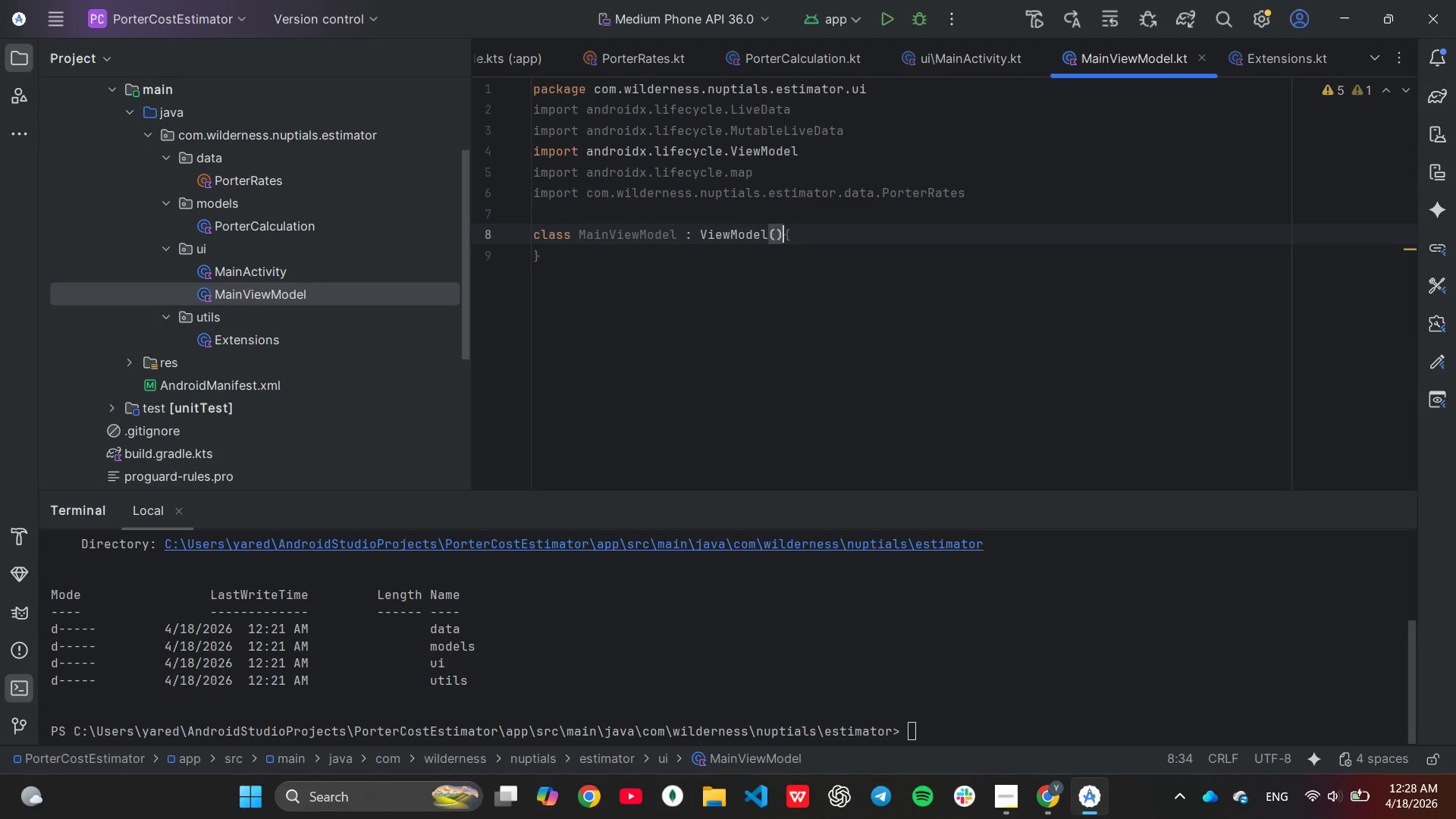 
key(ArrowRight)
 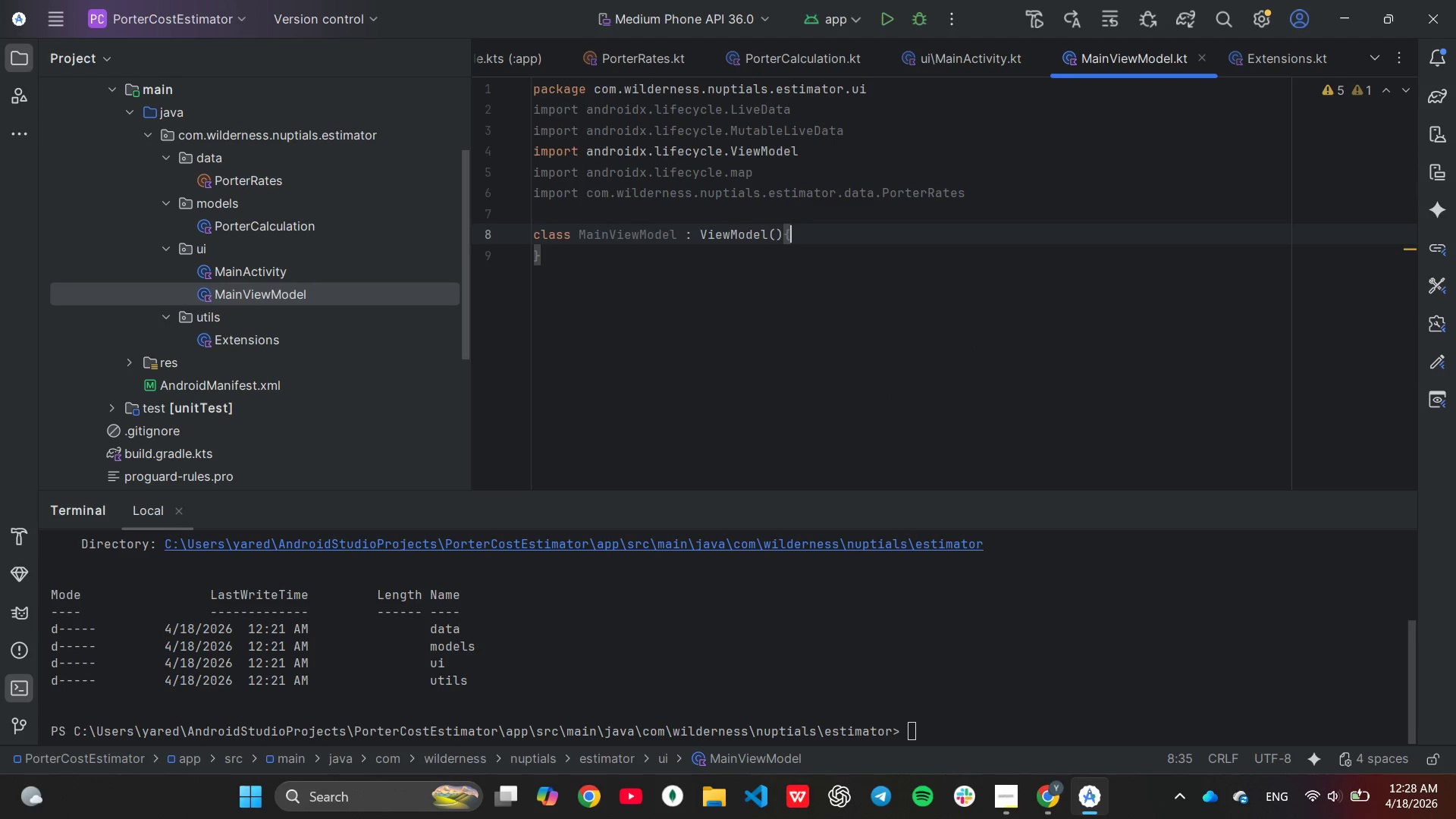 
key(Enter)
 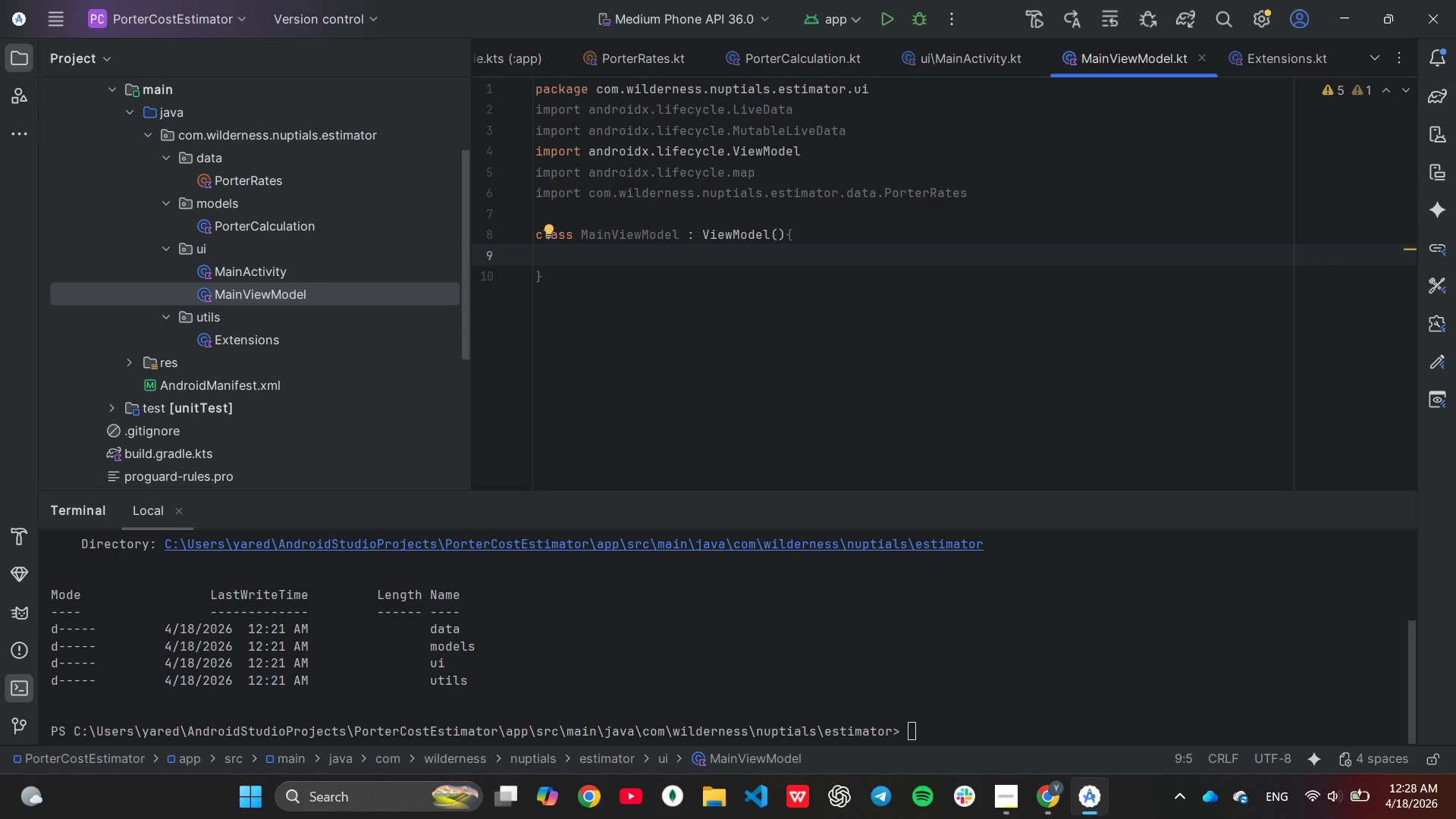 
wait(5.31)
 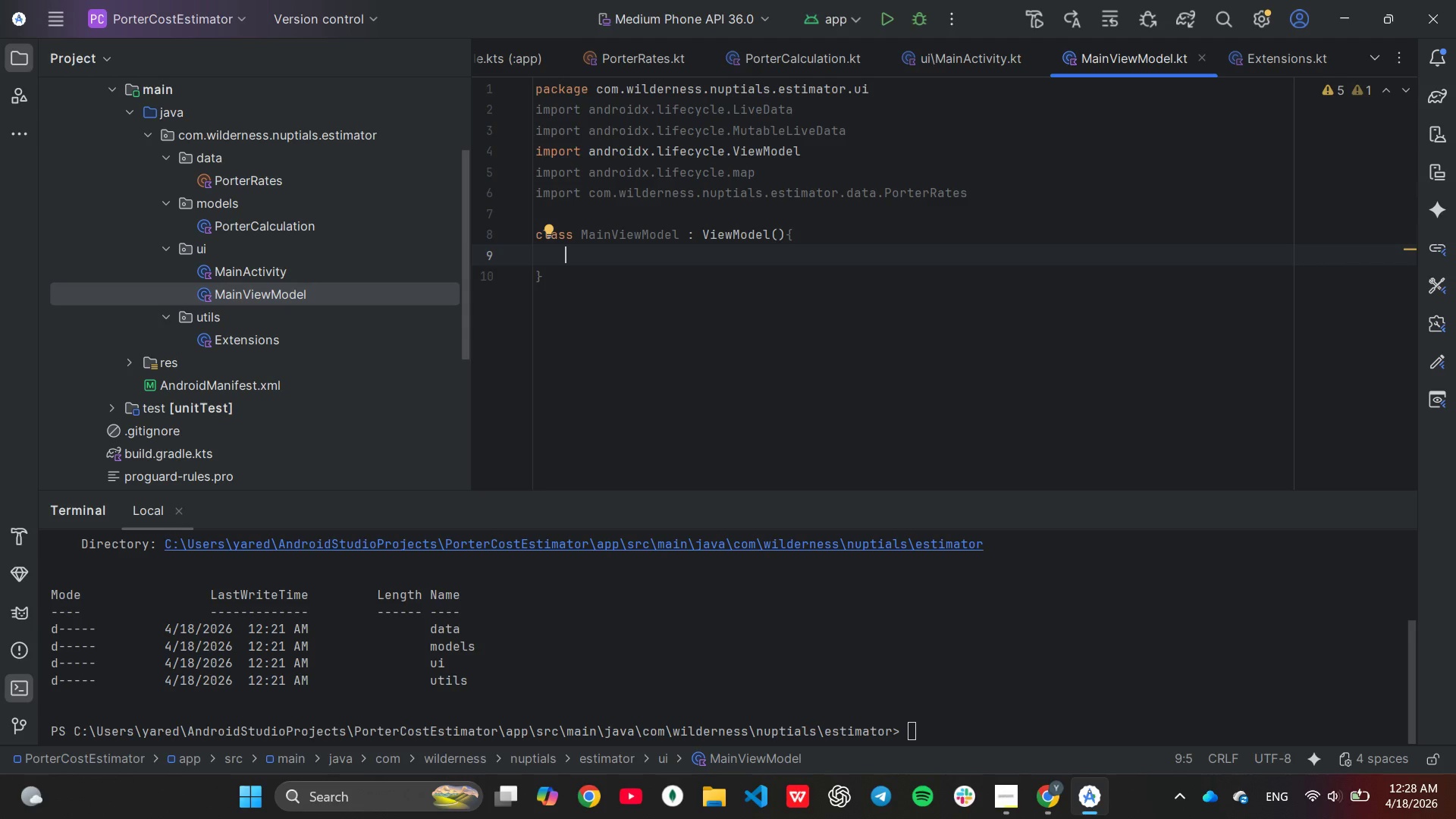 
type(pri)
 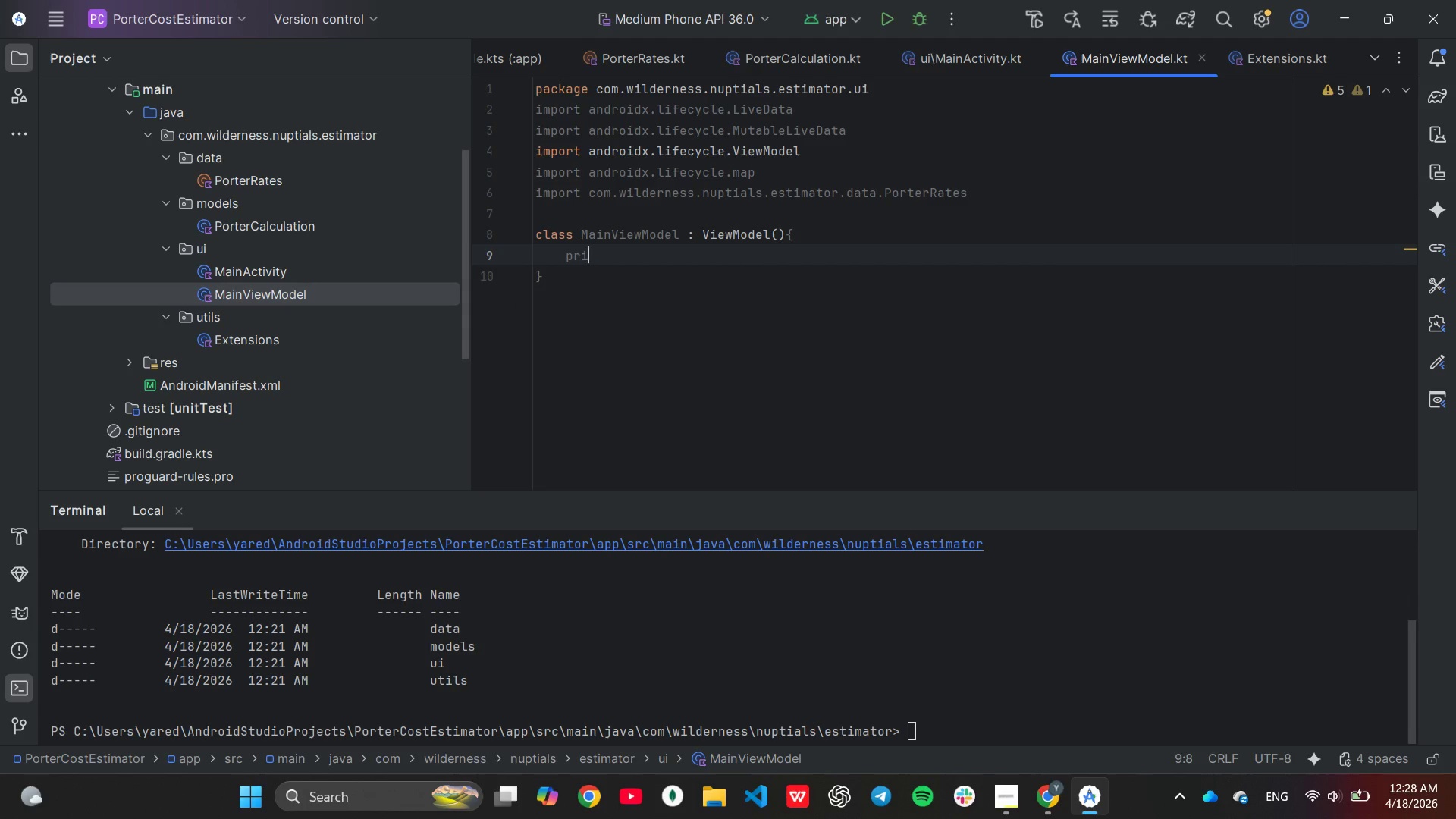 
key(Enter)
 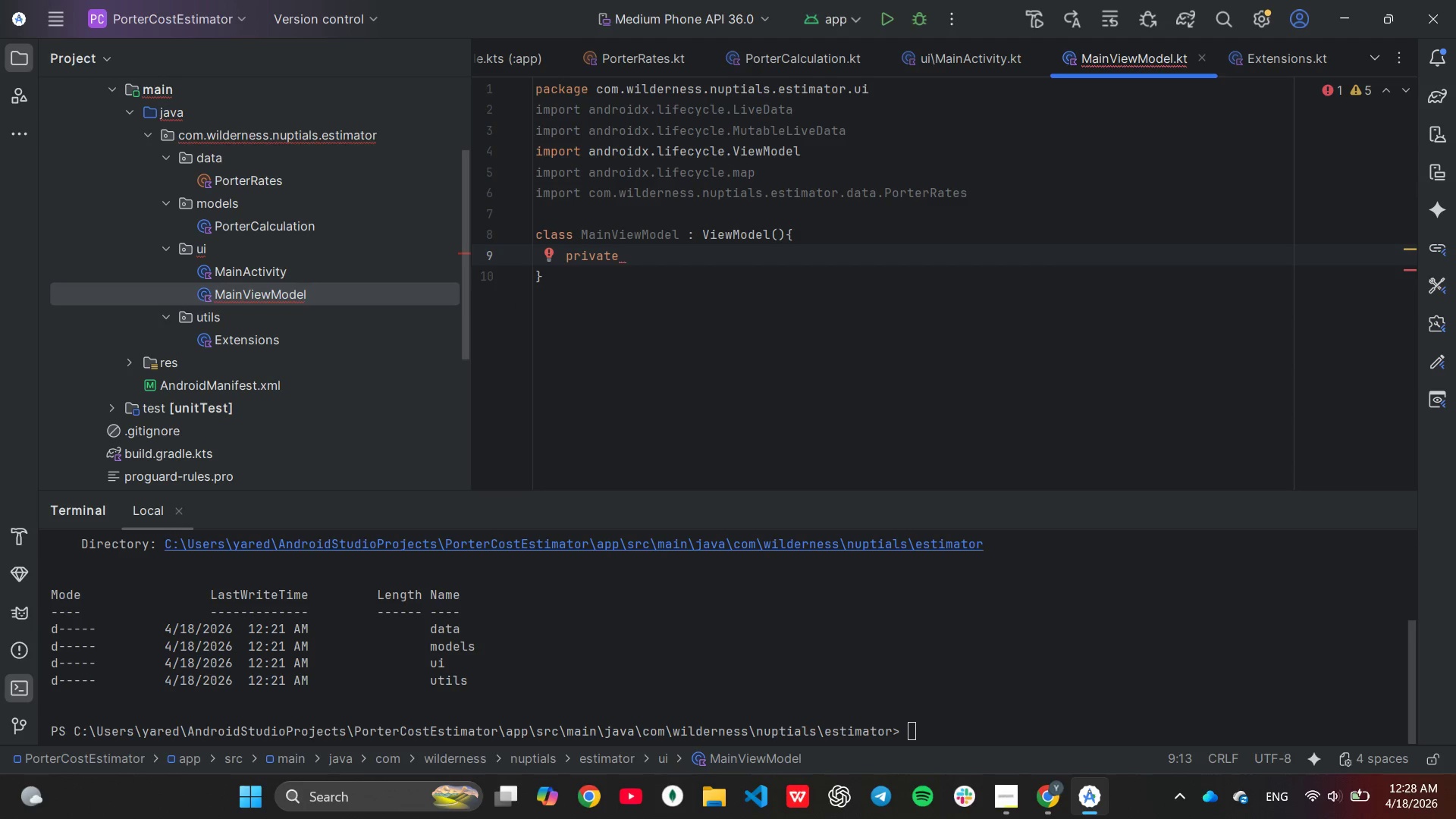 
type(vl)
key(Backspace)
type(al _wi)
key(Backspace)
type(eight)
 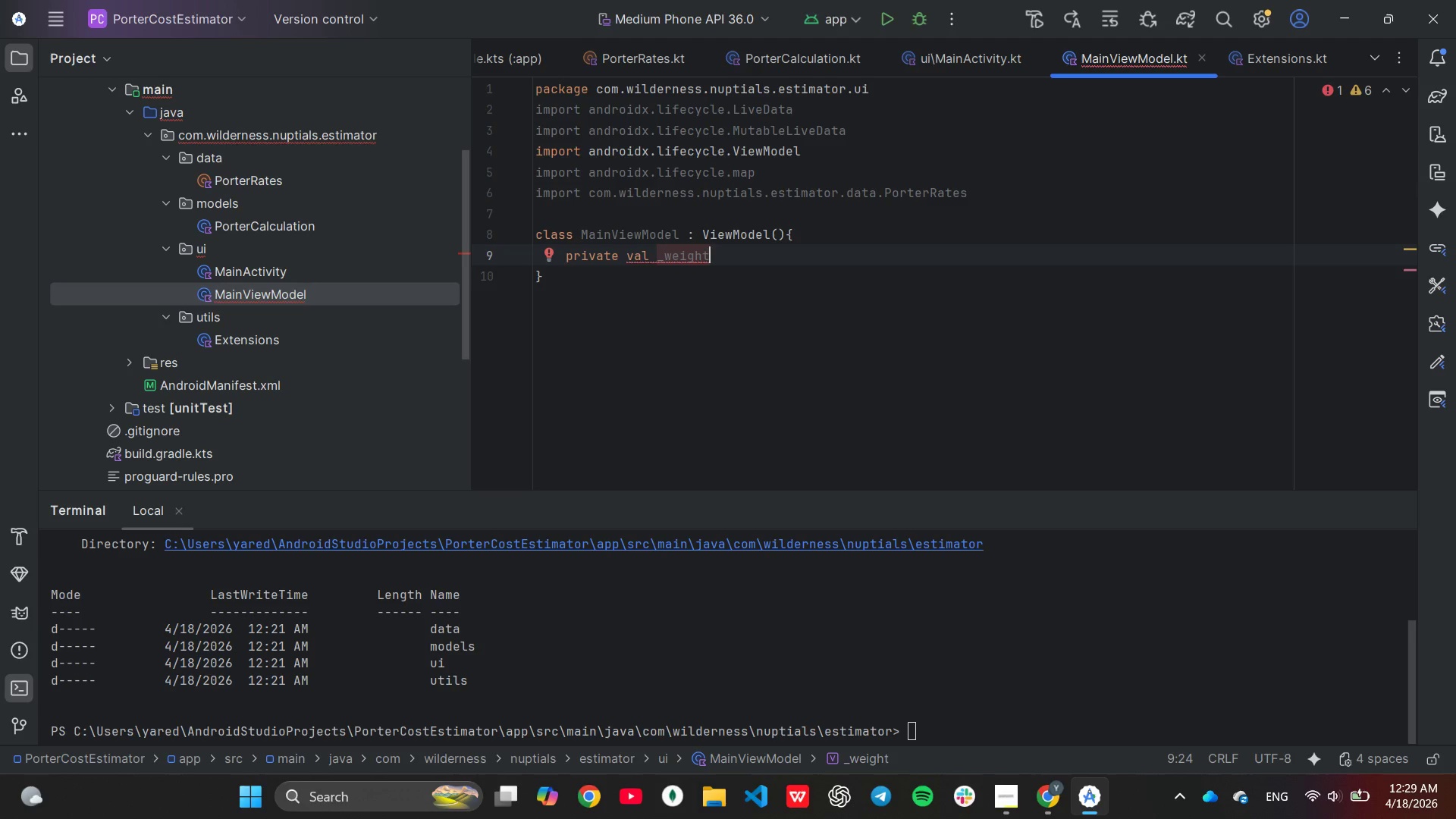 
key(Equal)
 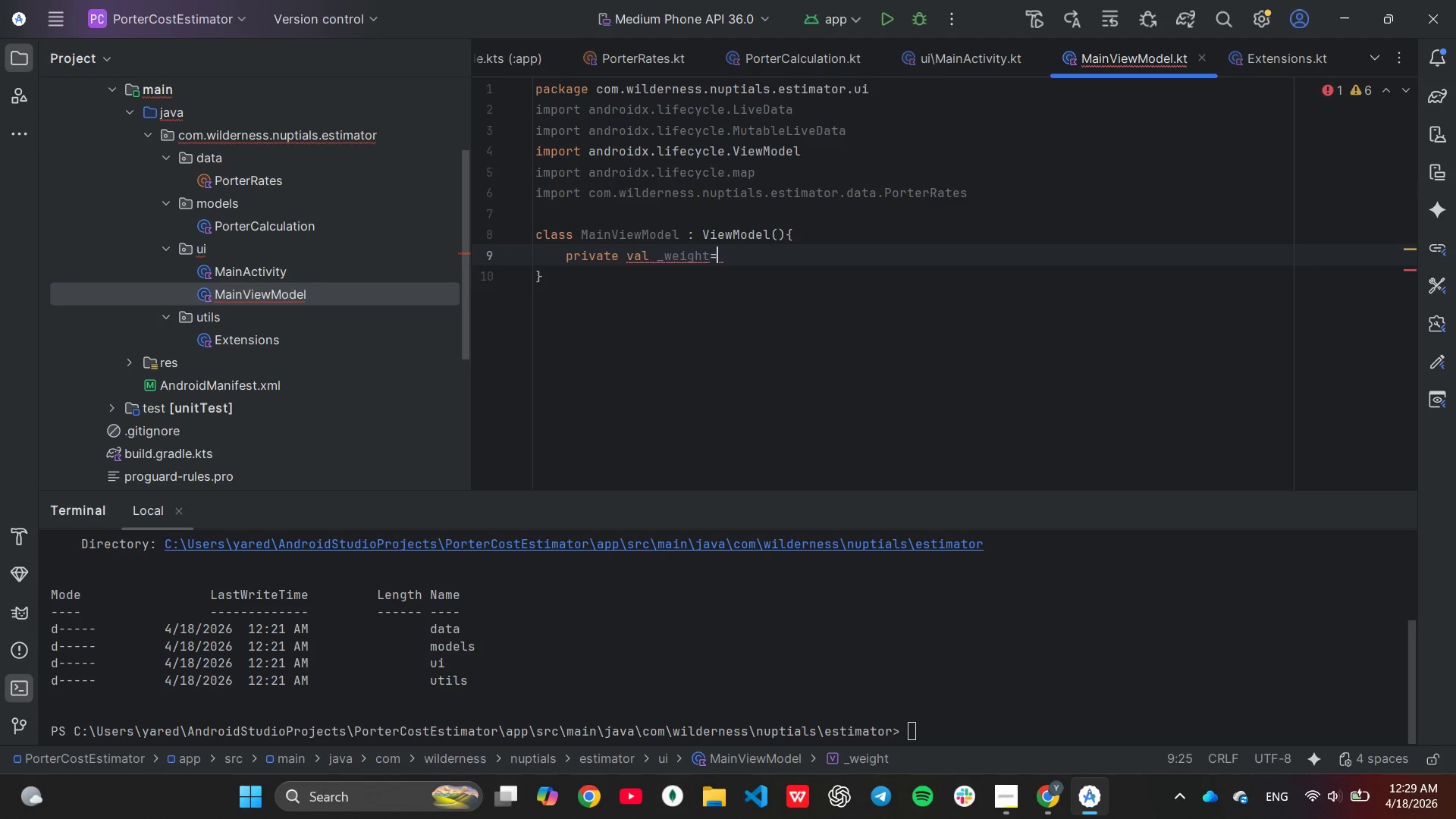 
key(Space)
 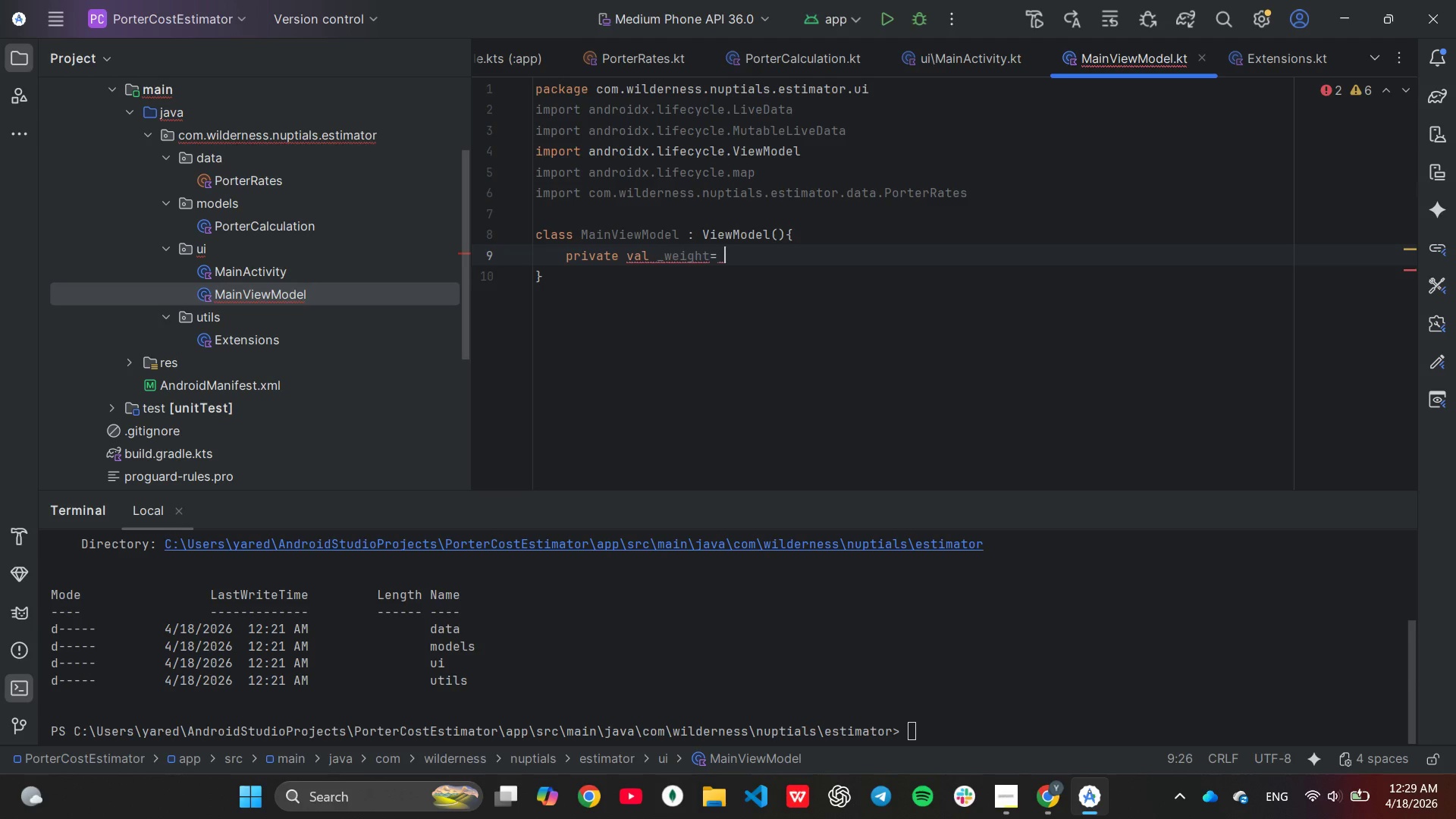 
key(Shift+M)
 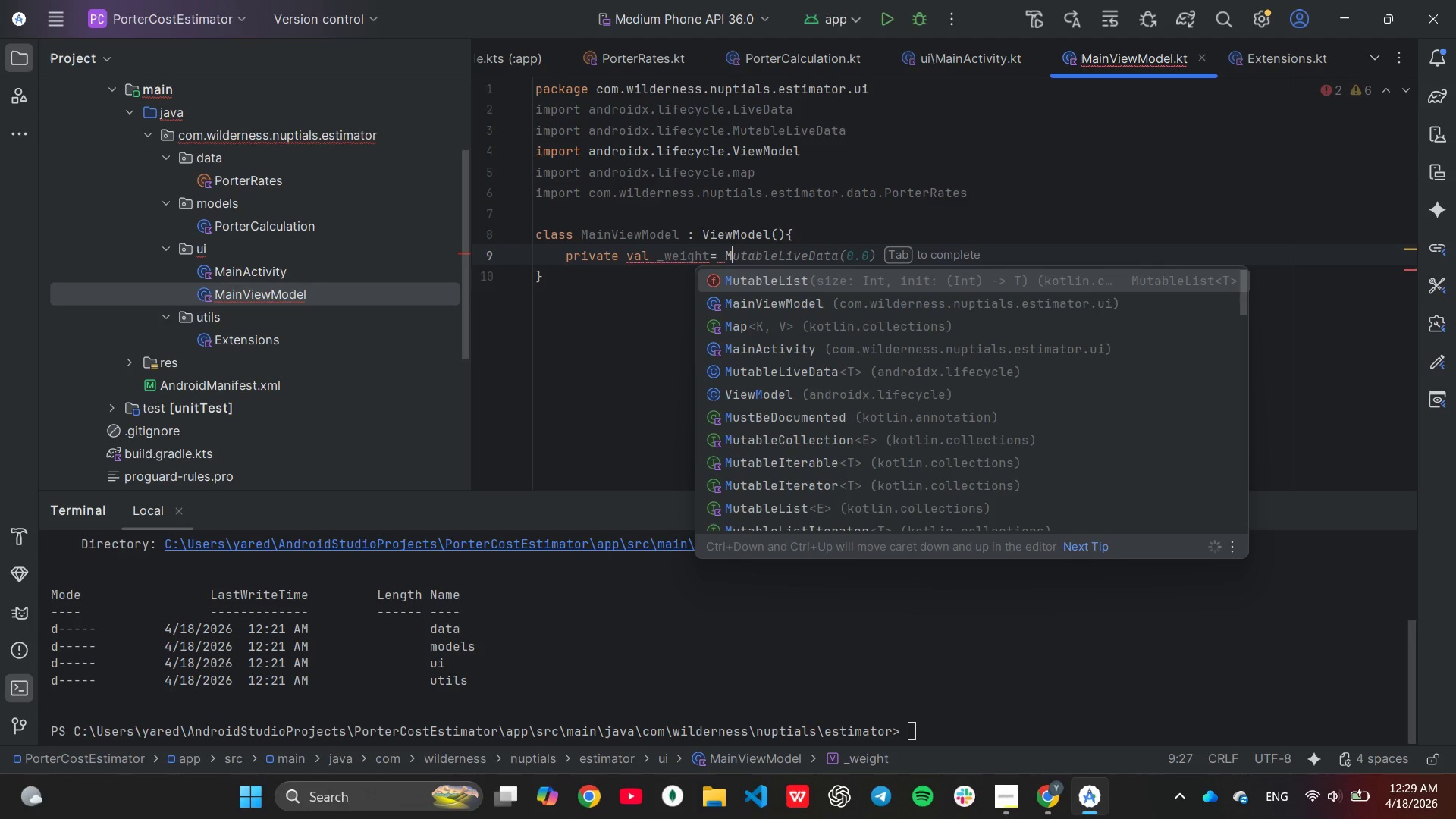 
key(Tab)
 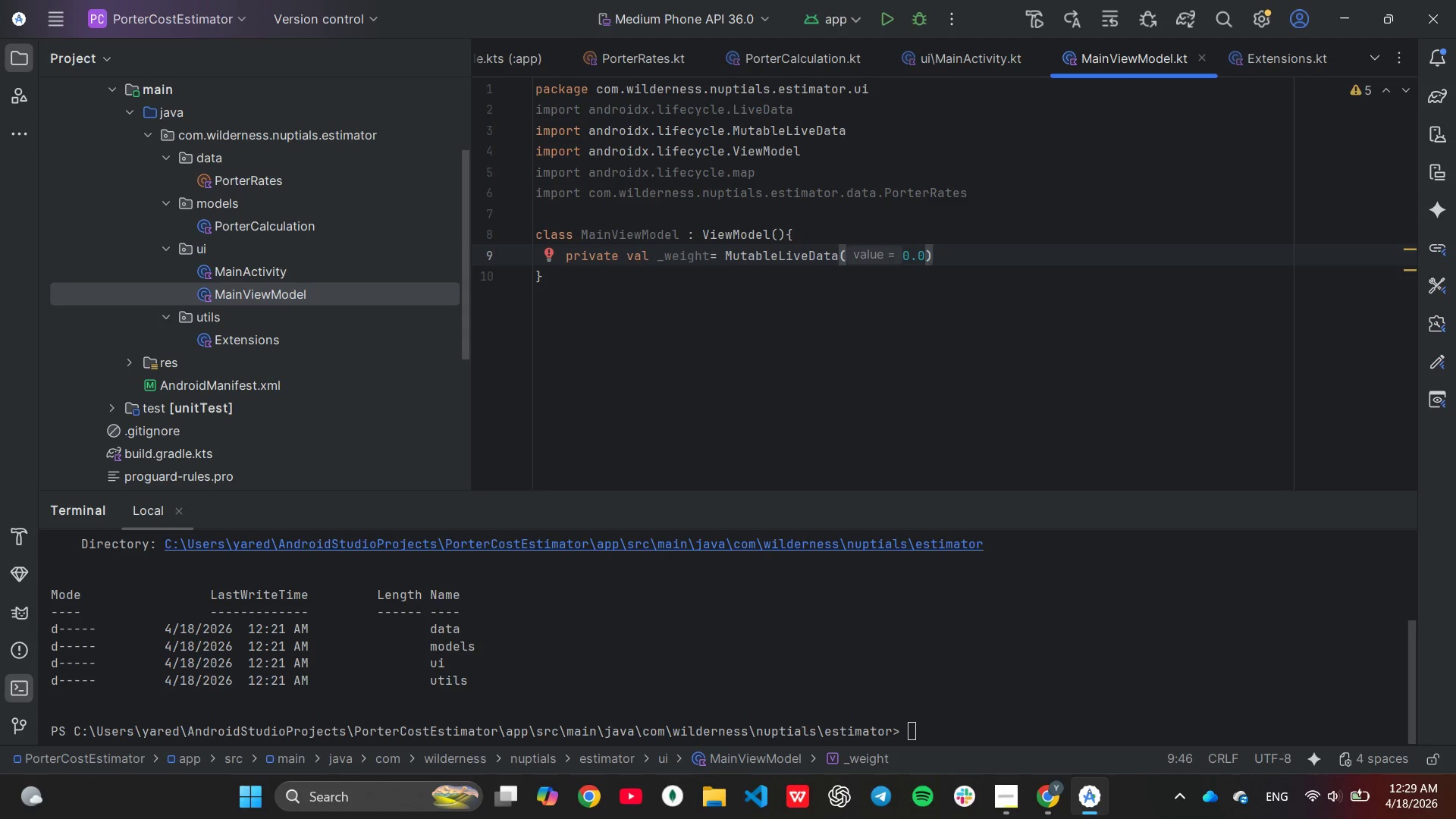 
key(ArrowLeft)
 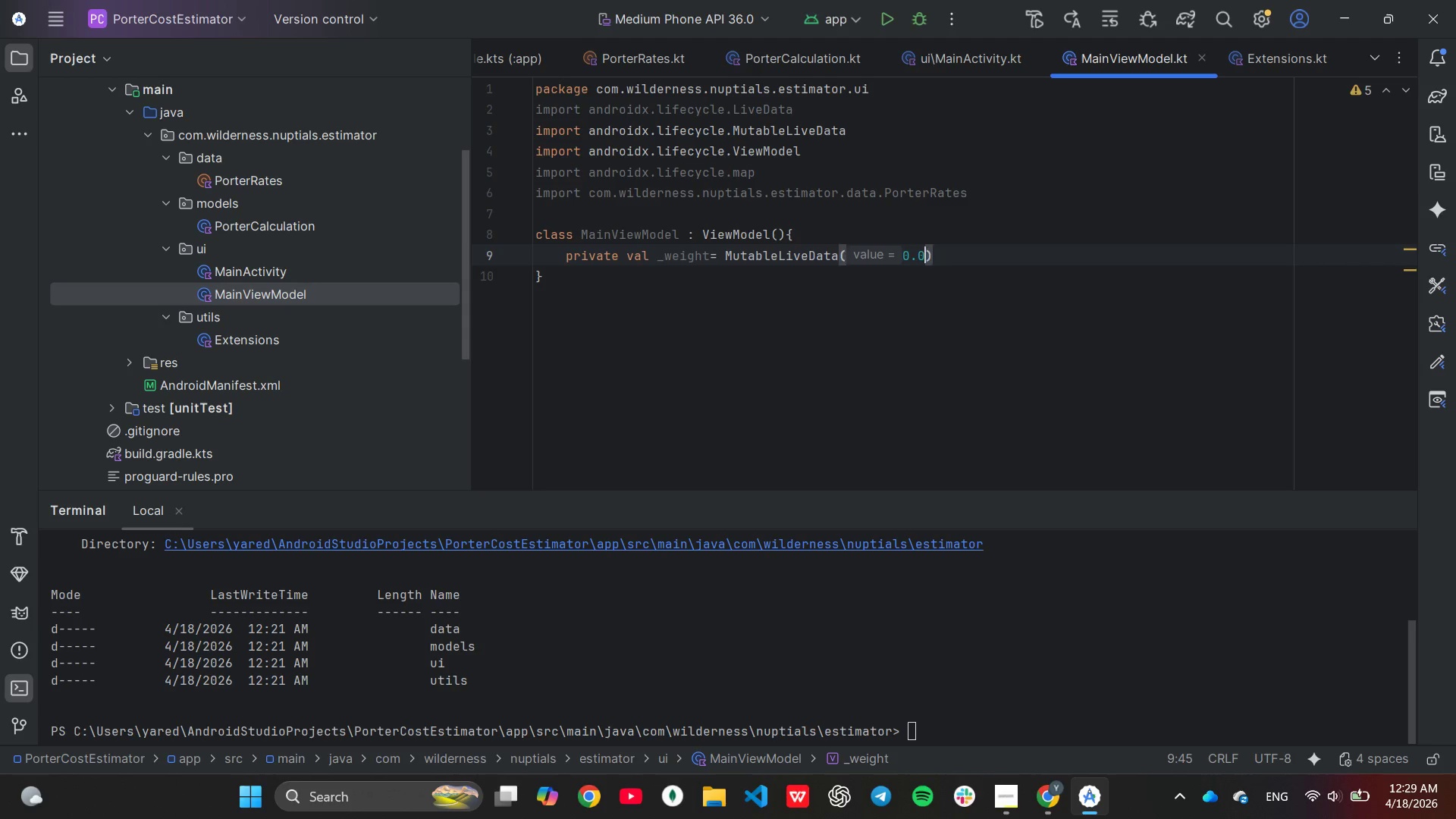 
hold_key(key=ArrowLeft, duration=0.81)
 